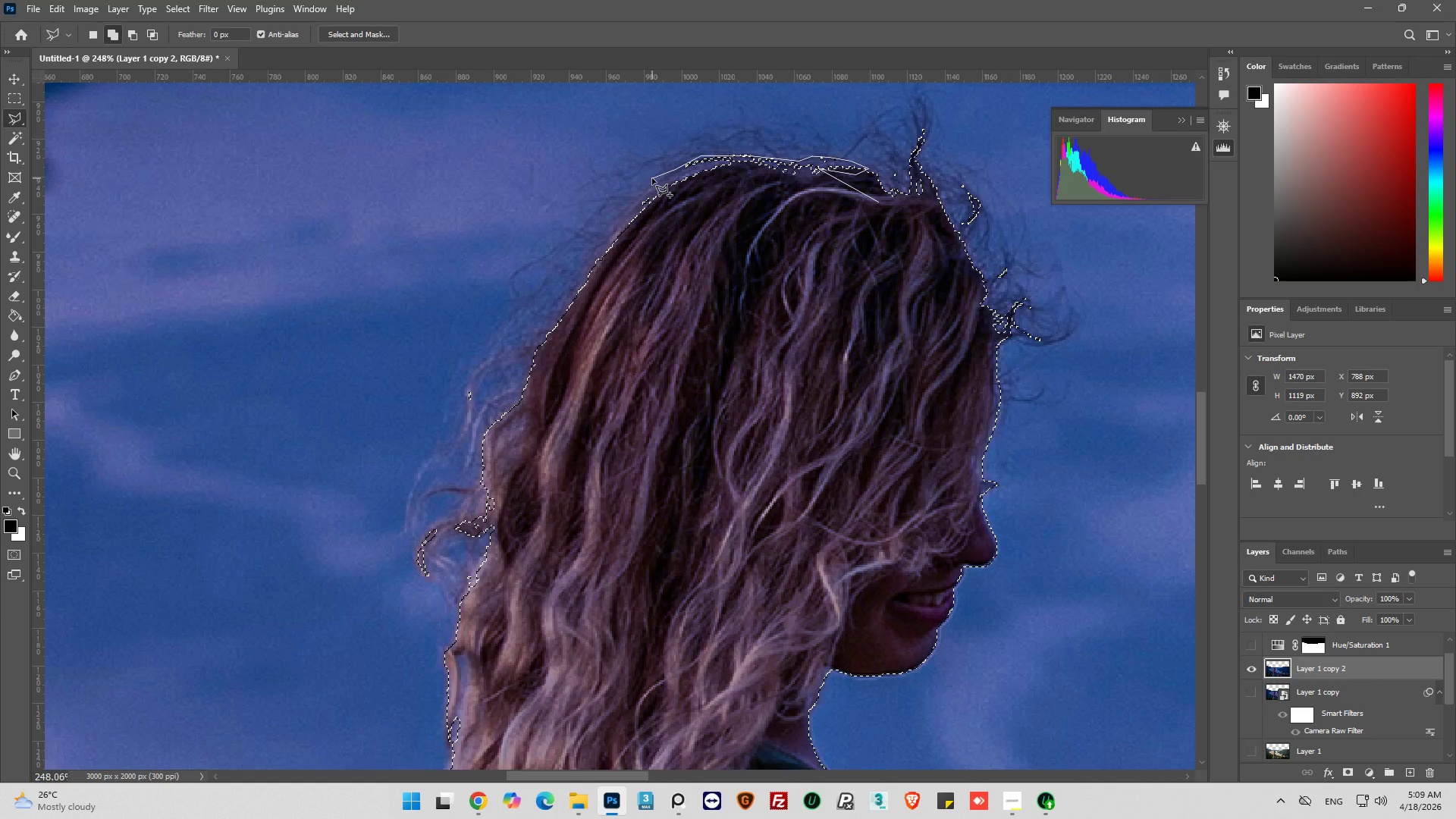 
left_click([652, 178])
 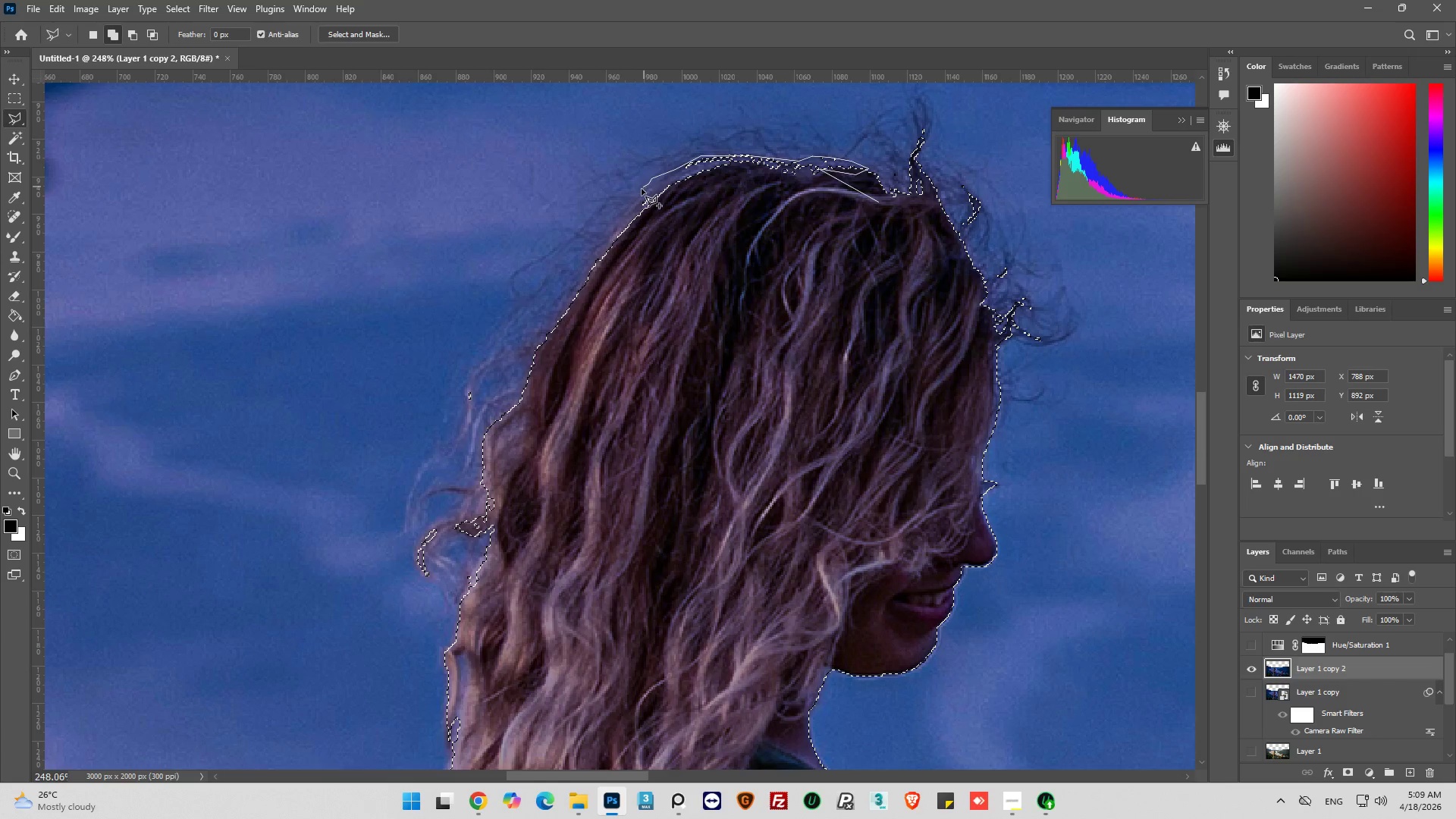 
left_click_drag(start_coordinate=[639, 193], to_coordinate=[637, 197])
 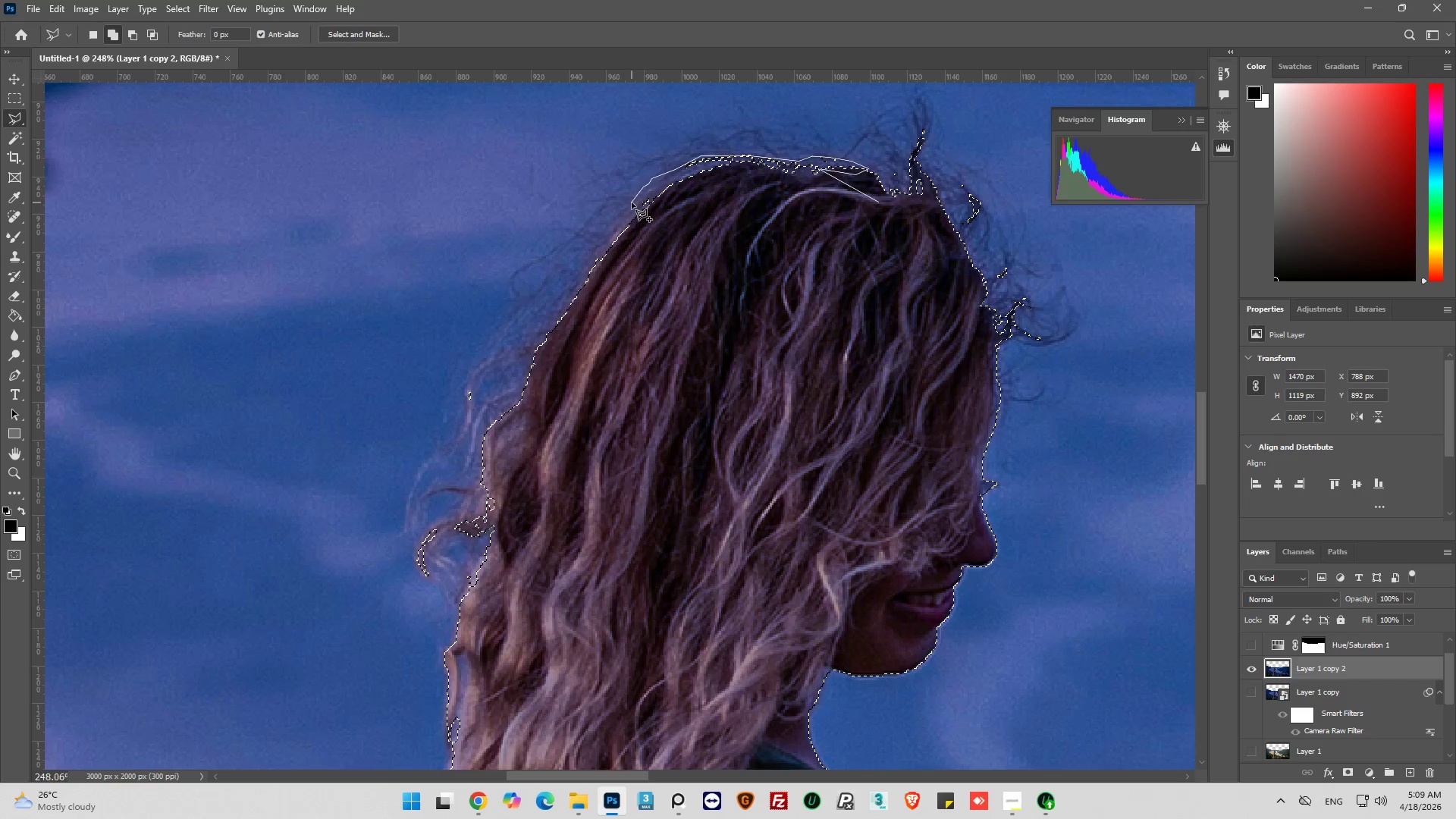 
left_click_drag(start_coordinate=[632, 202], to_coordinate=[621, 208])
 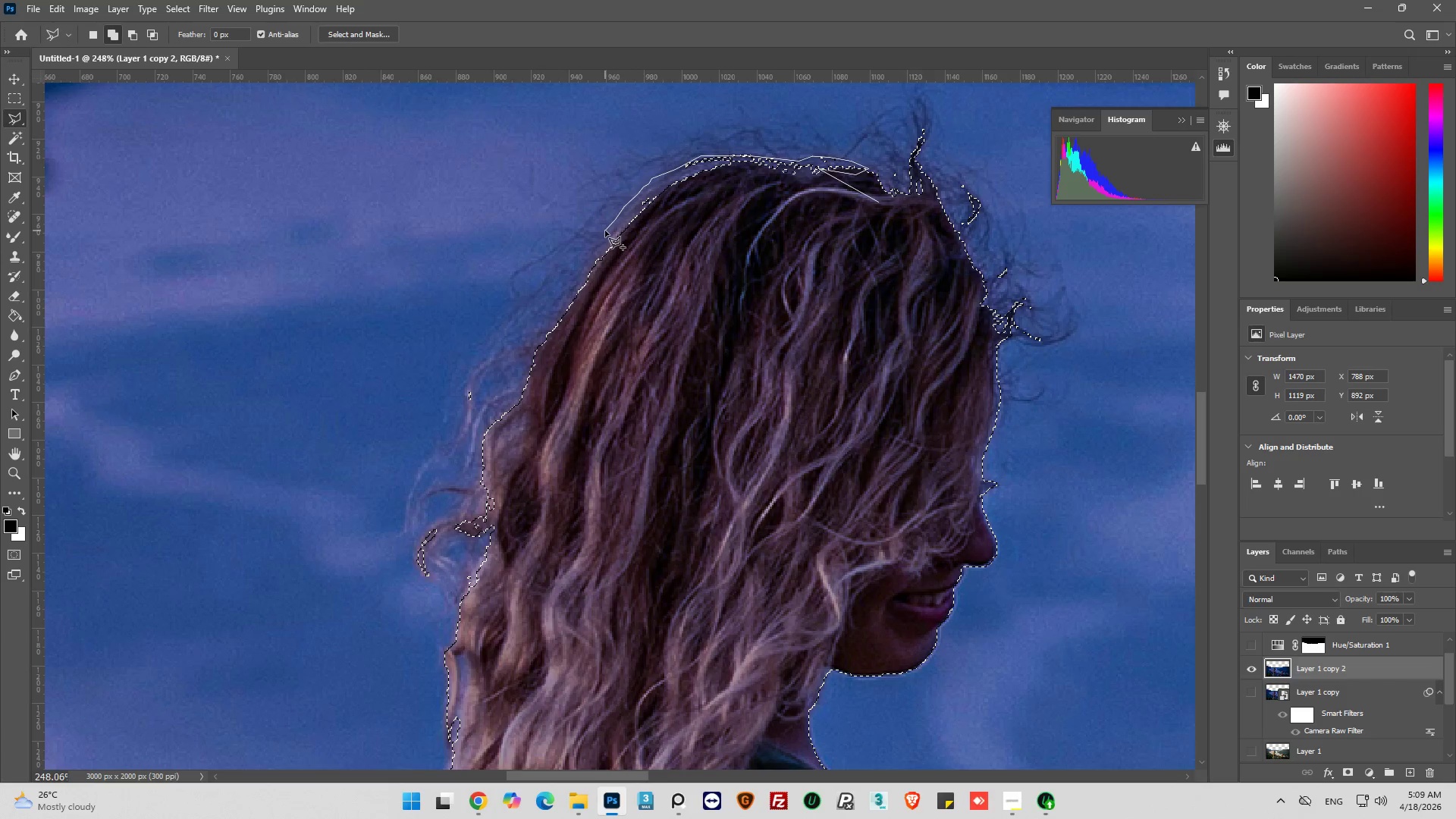 
left_click_drag(start_coordinate=[592, 235], to_coordinate=[590, 246])
 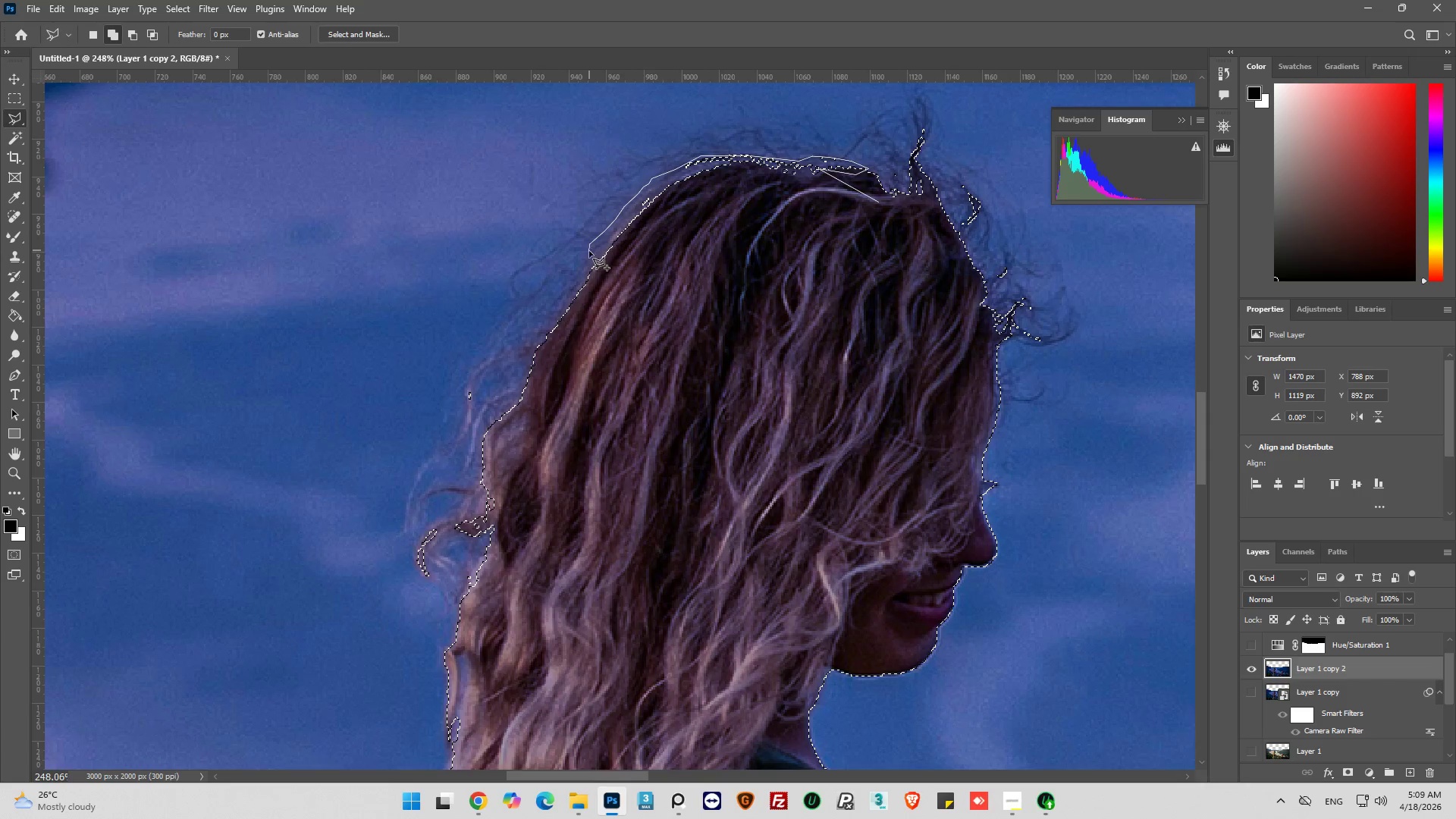 
left_click_drag(start_coordinate=[588, 253], to_coordinate=[588, 256])
 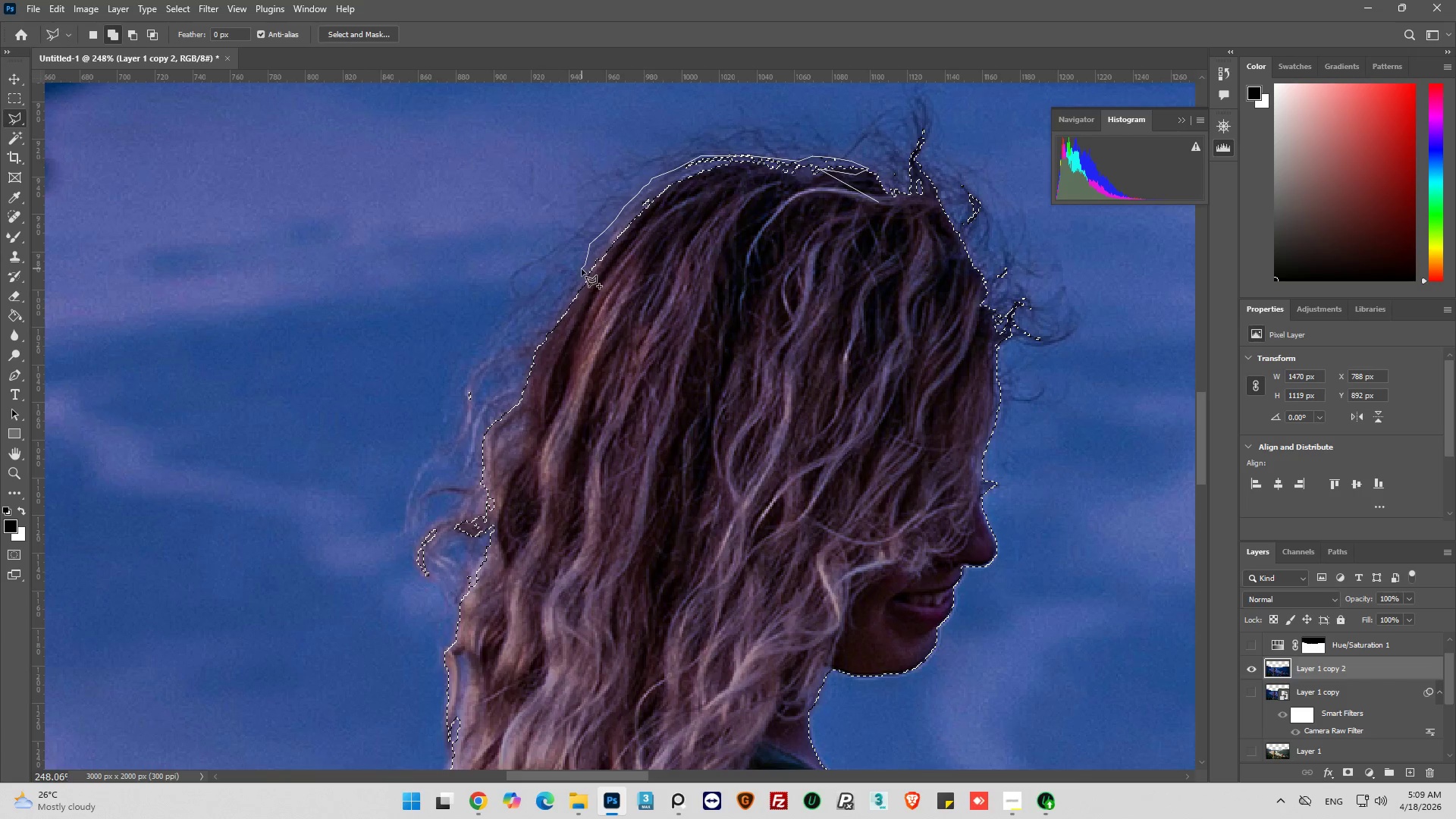 
left_click_drag(start_coordinate=[580, 271], to_coordinate=[576, 278])
 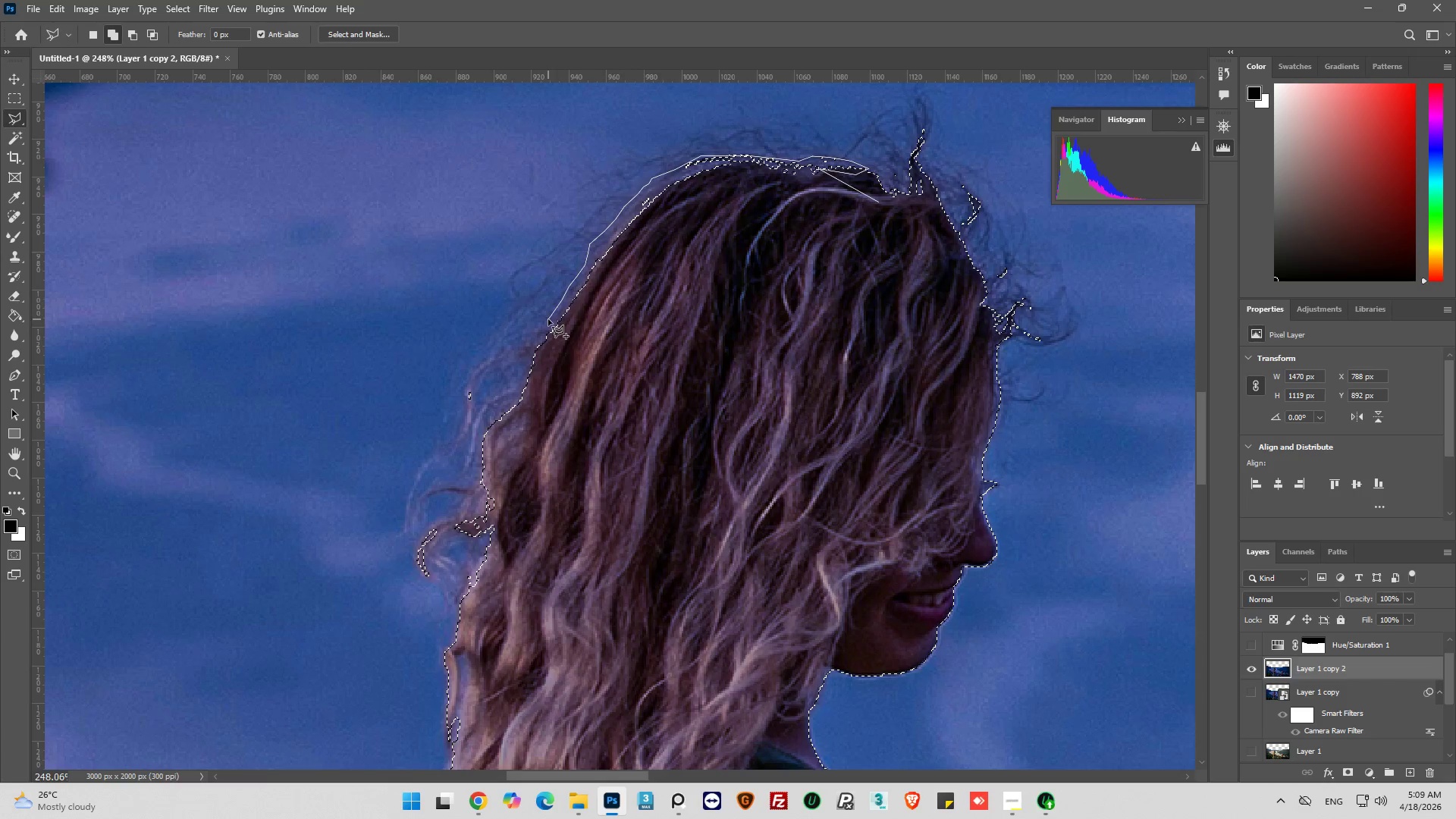 
left_click([541, 328])
 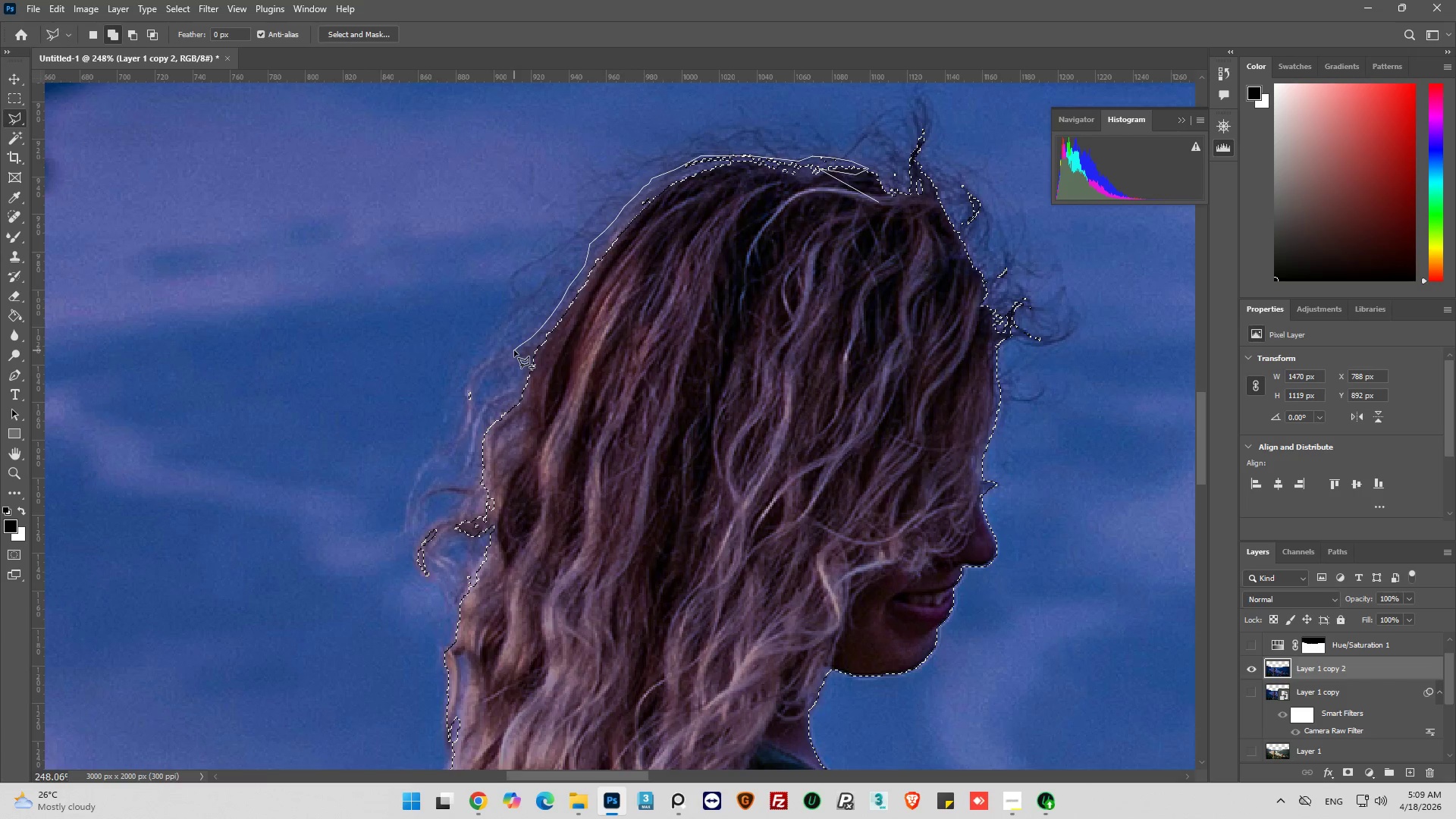 
left_click_drag(start_coordinate=[510, 350], to_coordinate=[497, 350])
 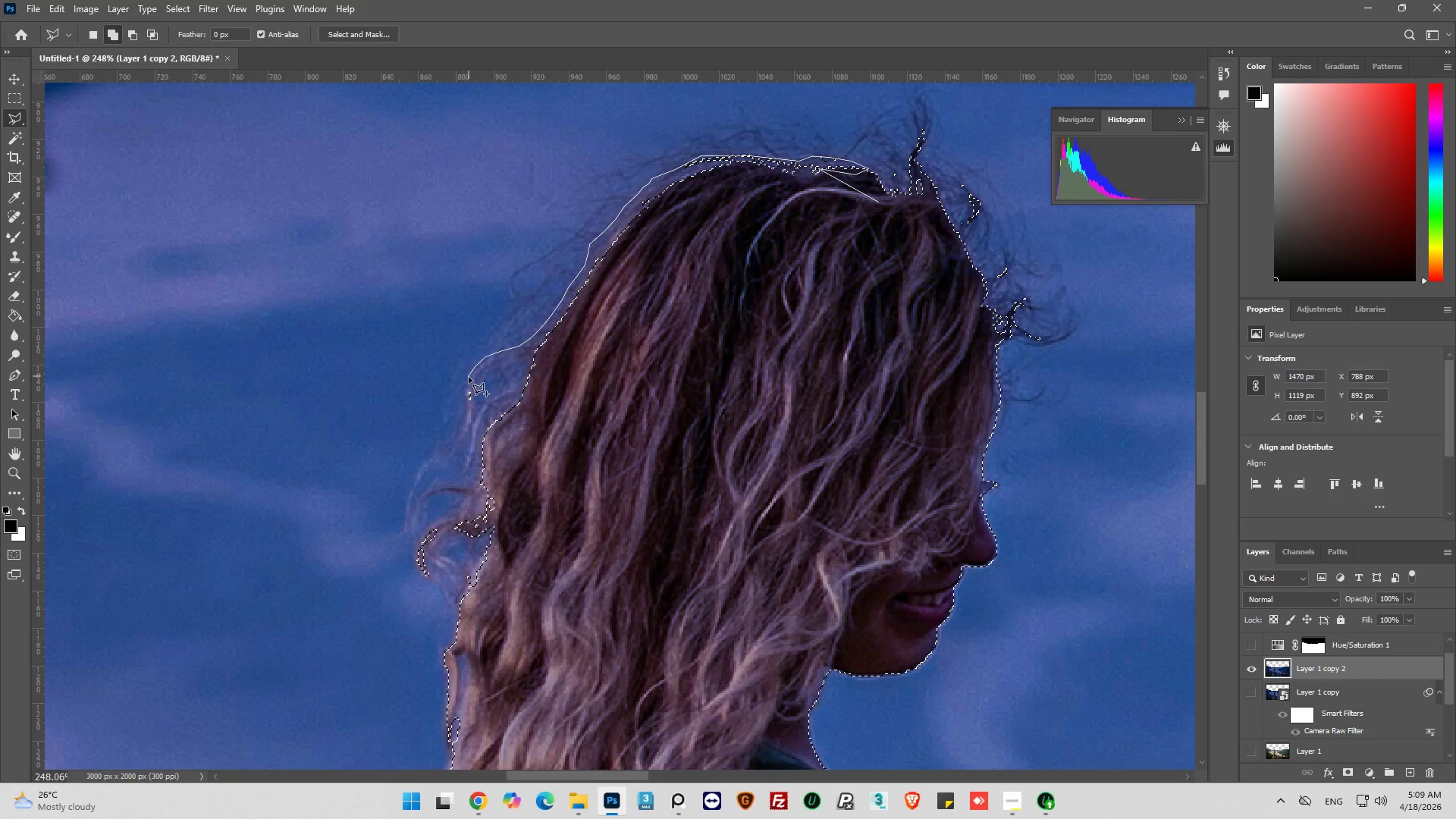 
left_click([465, 386])
 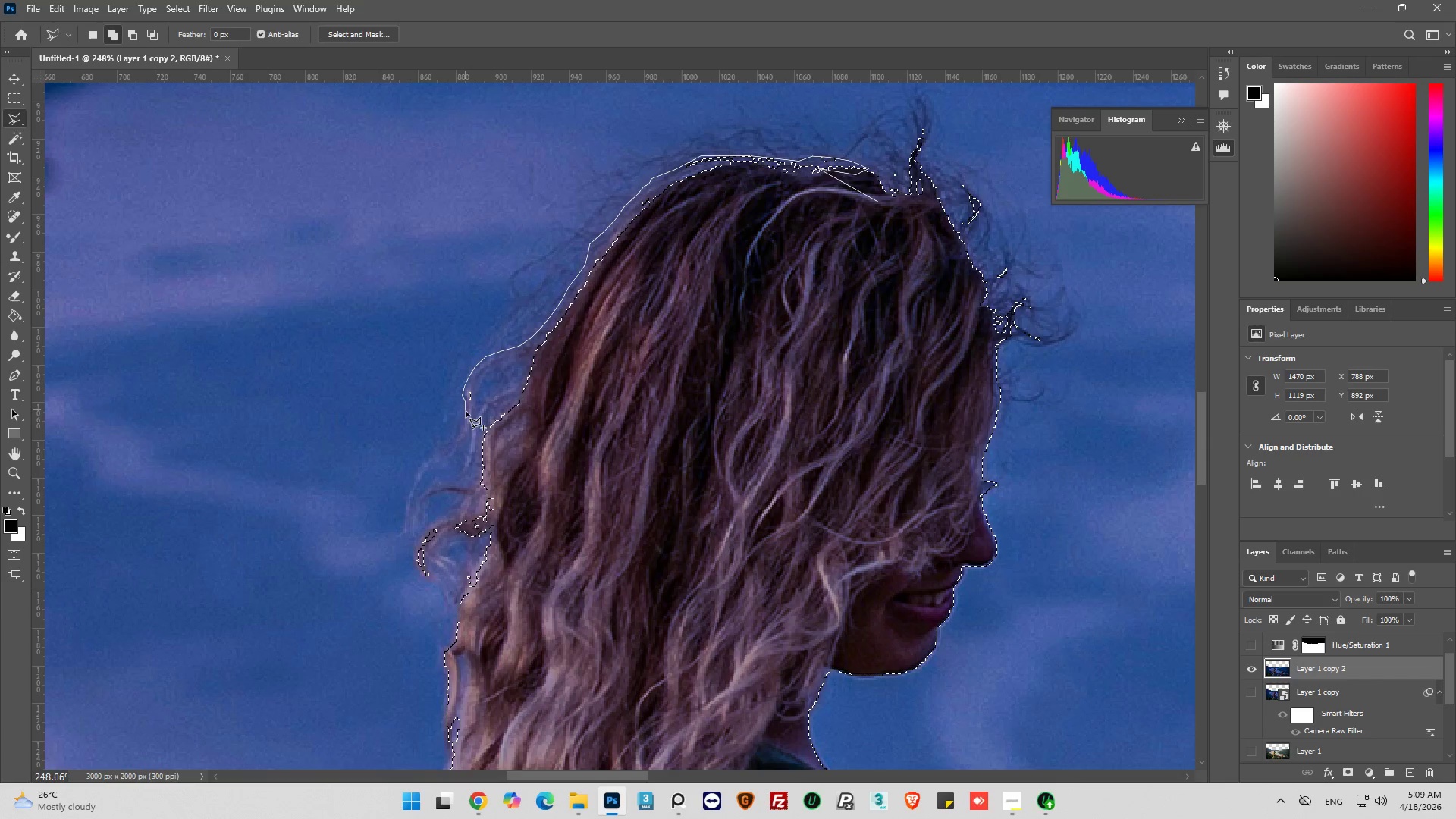 
left_click([460, 420])
 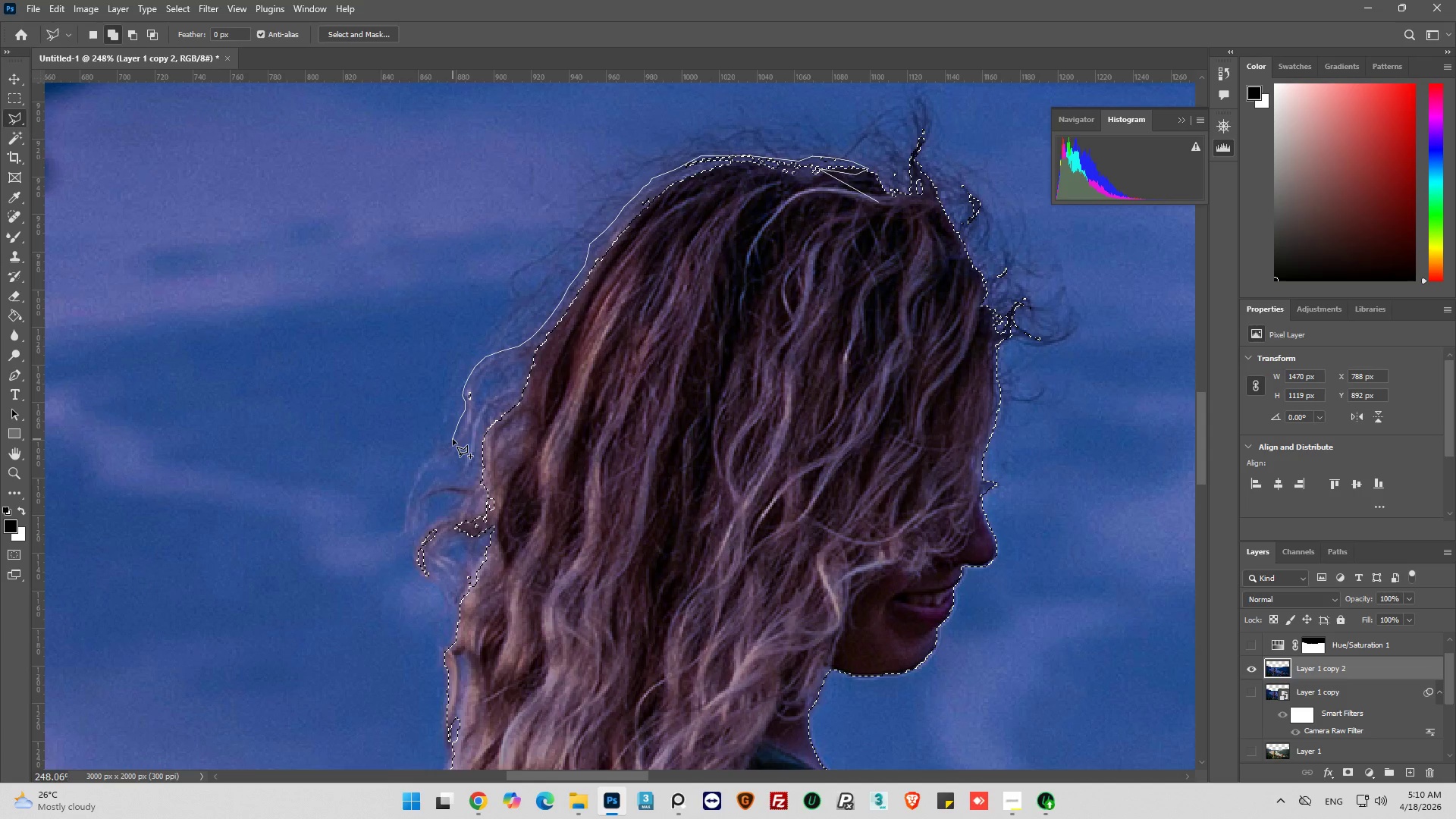 
left_click_drag(start_coordinate=[442, 449], to_coordinate=[439, 454])
 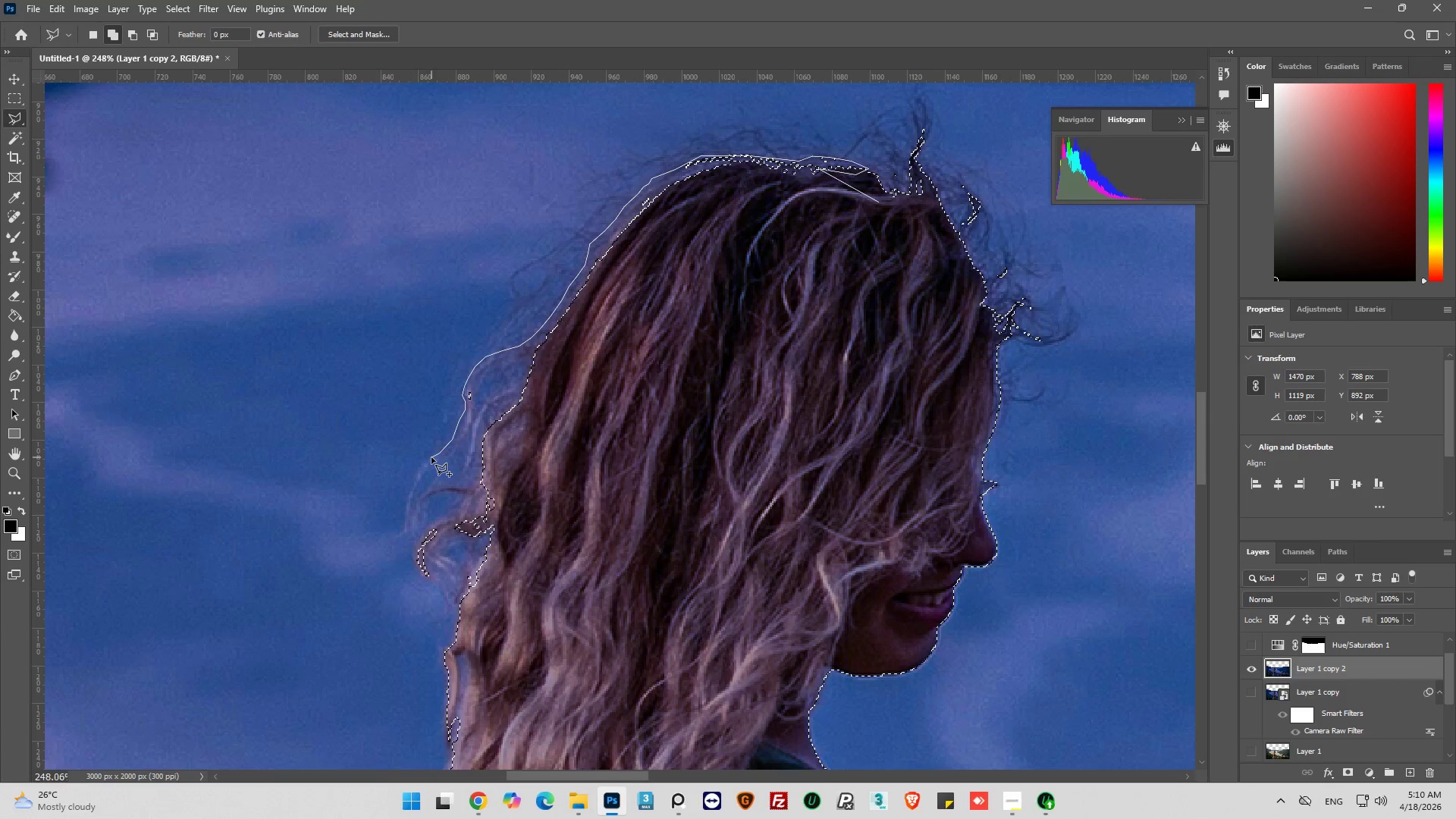 
left_click([431, 457])
 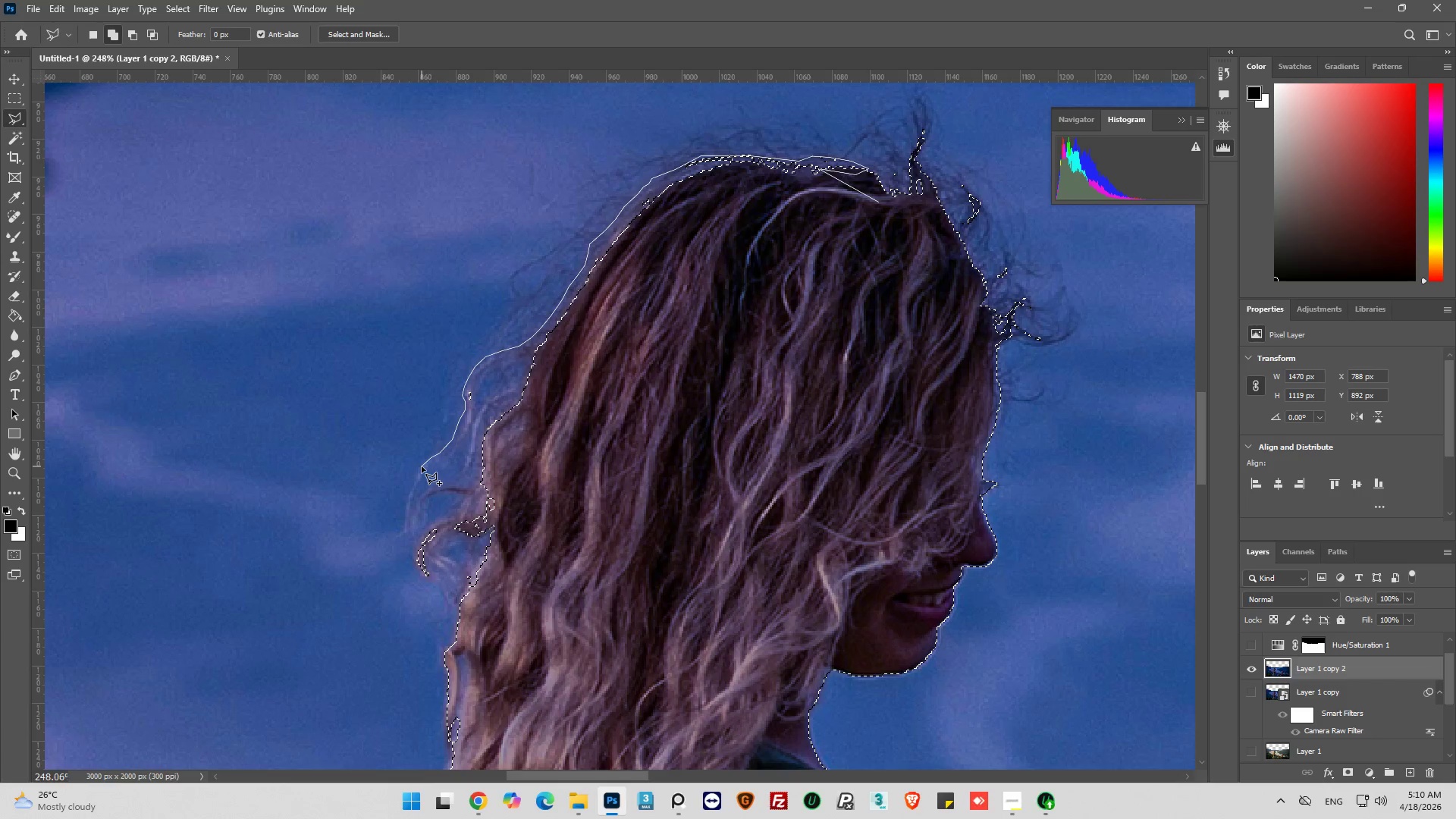 
left_click_drag(start_coordinate=[421, 467], to_coordinate=[417, 472])
 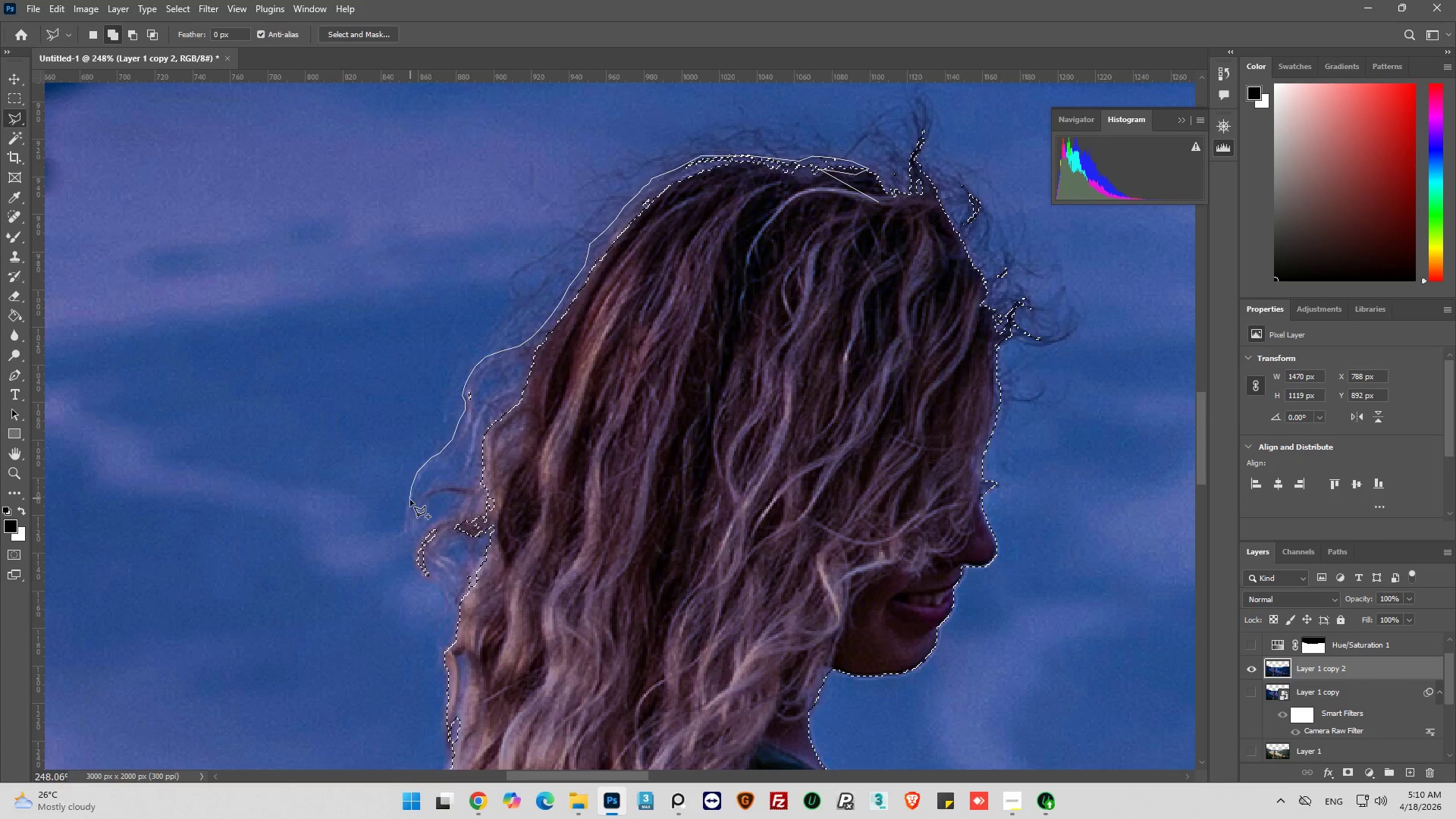 
left_click([410, 500])
 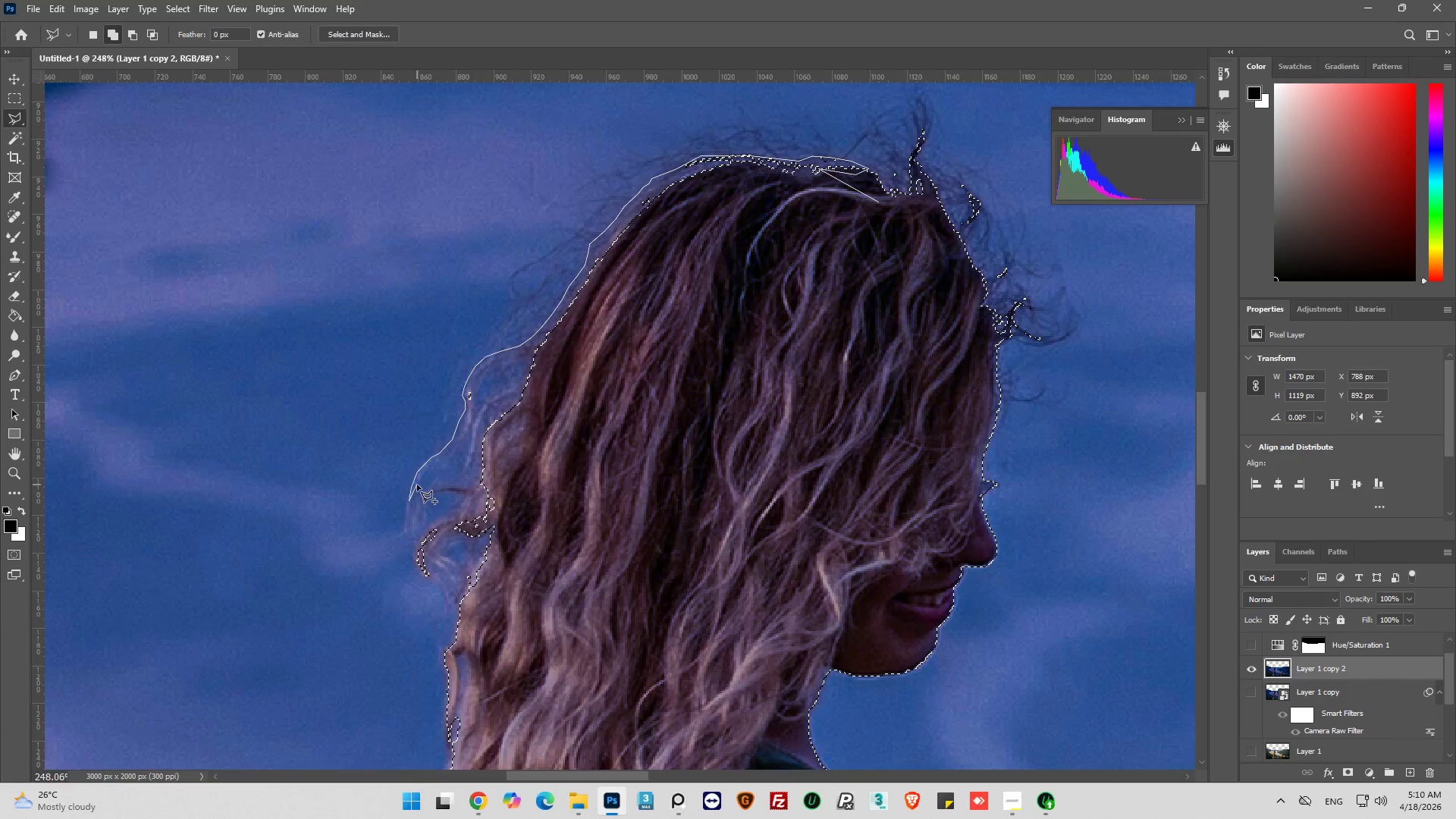 
left_click([417, 481])
 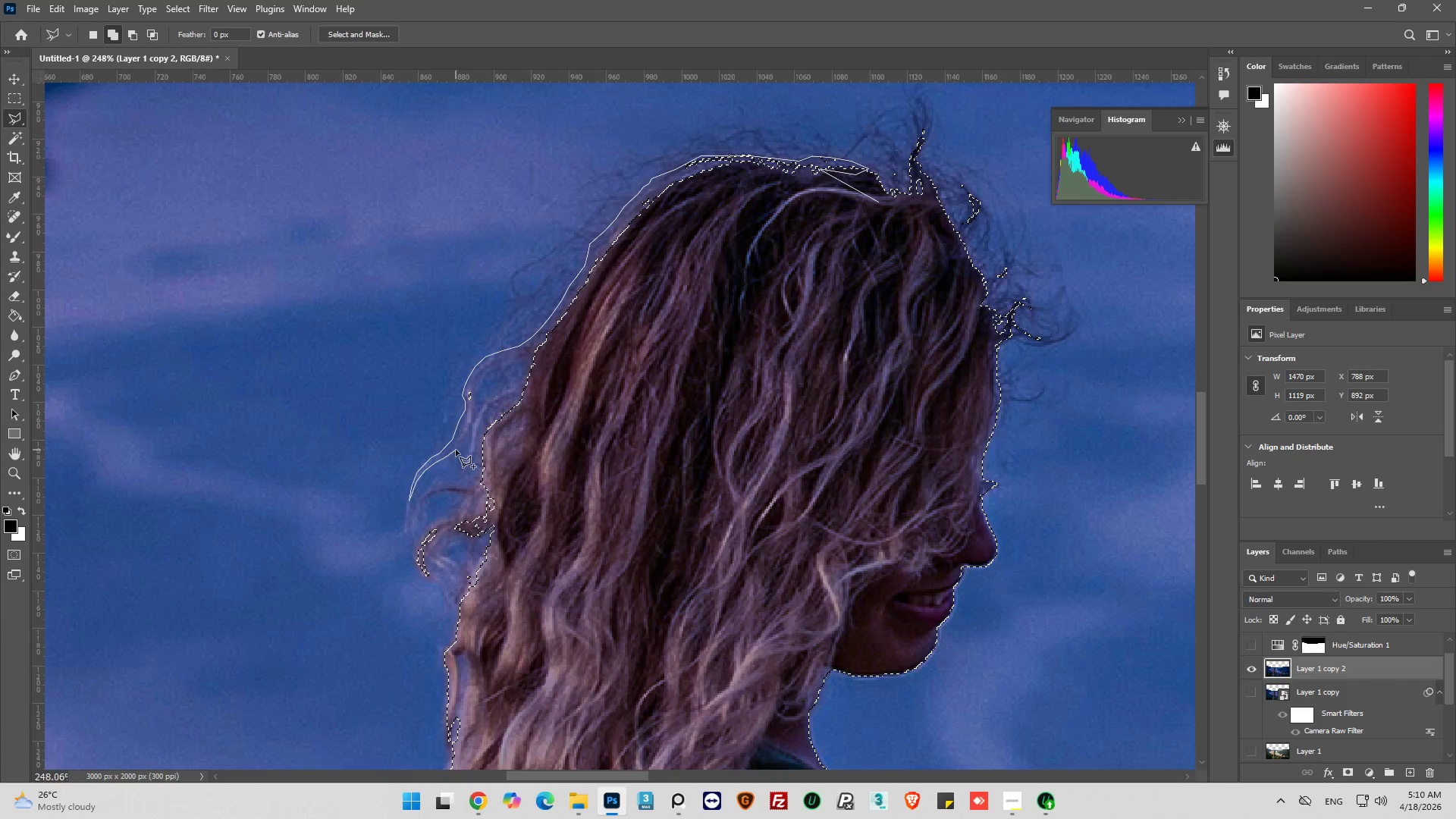 
left_click_drag(start_coordinate=[464, 438], to_coordinate=[466, 434])
 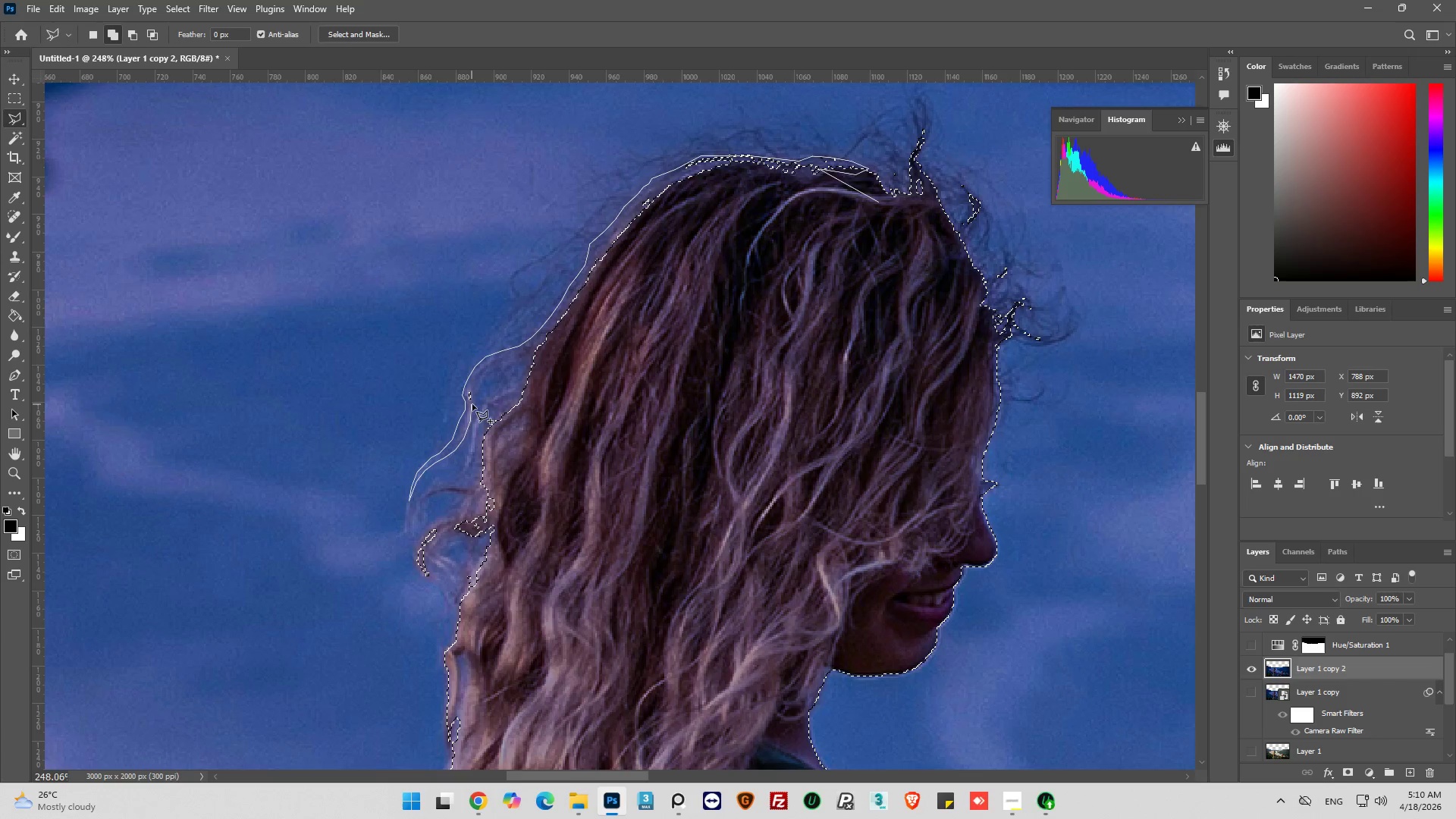 
left_click_drag(start_coordinate=[475, 401], to_coordinate=[475, 396])
 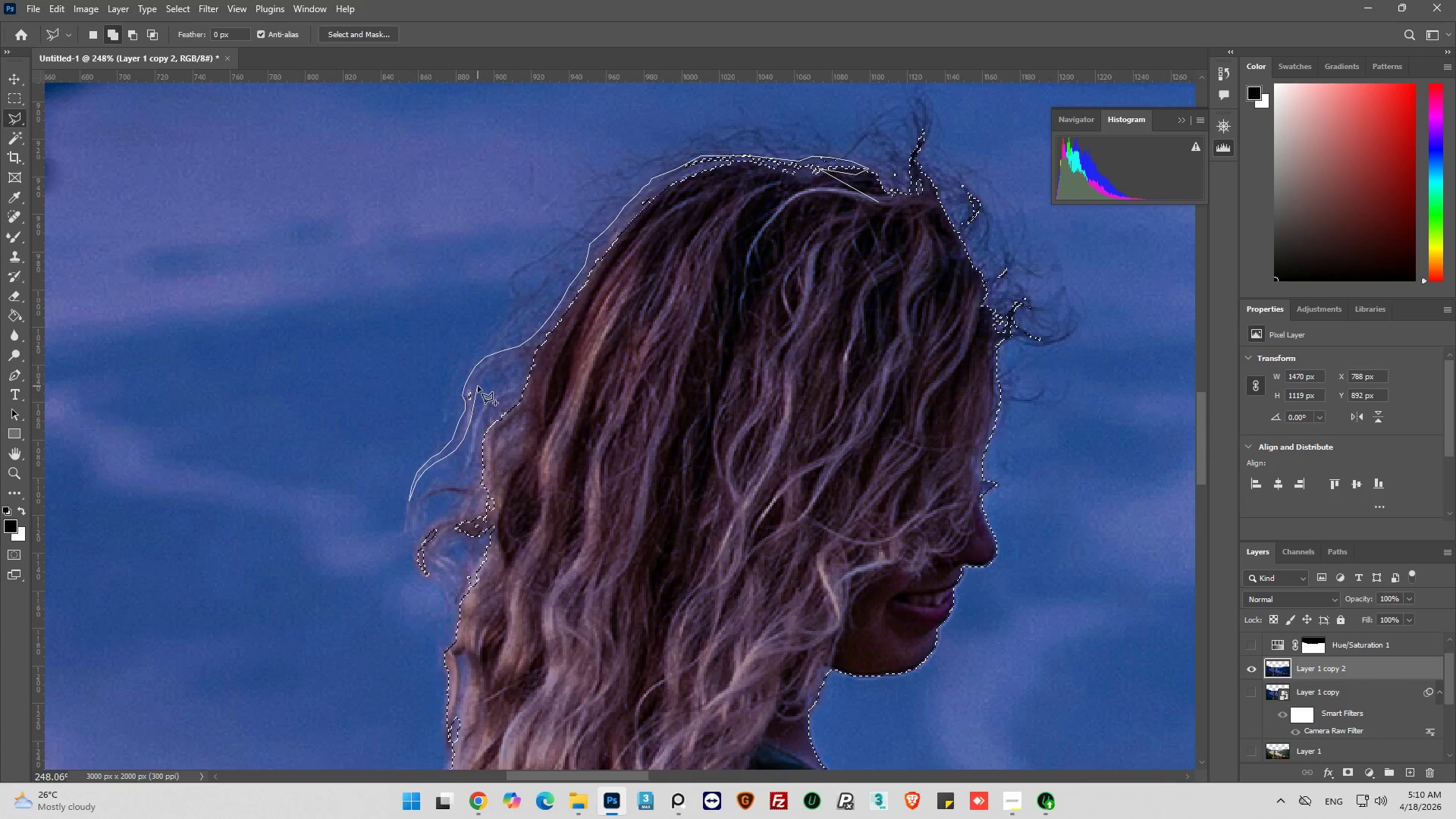 
left_click([478, 385])
 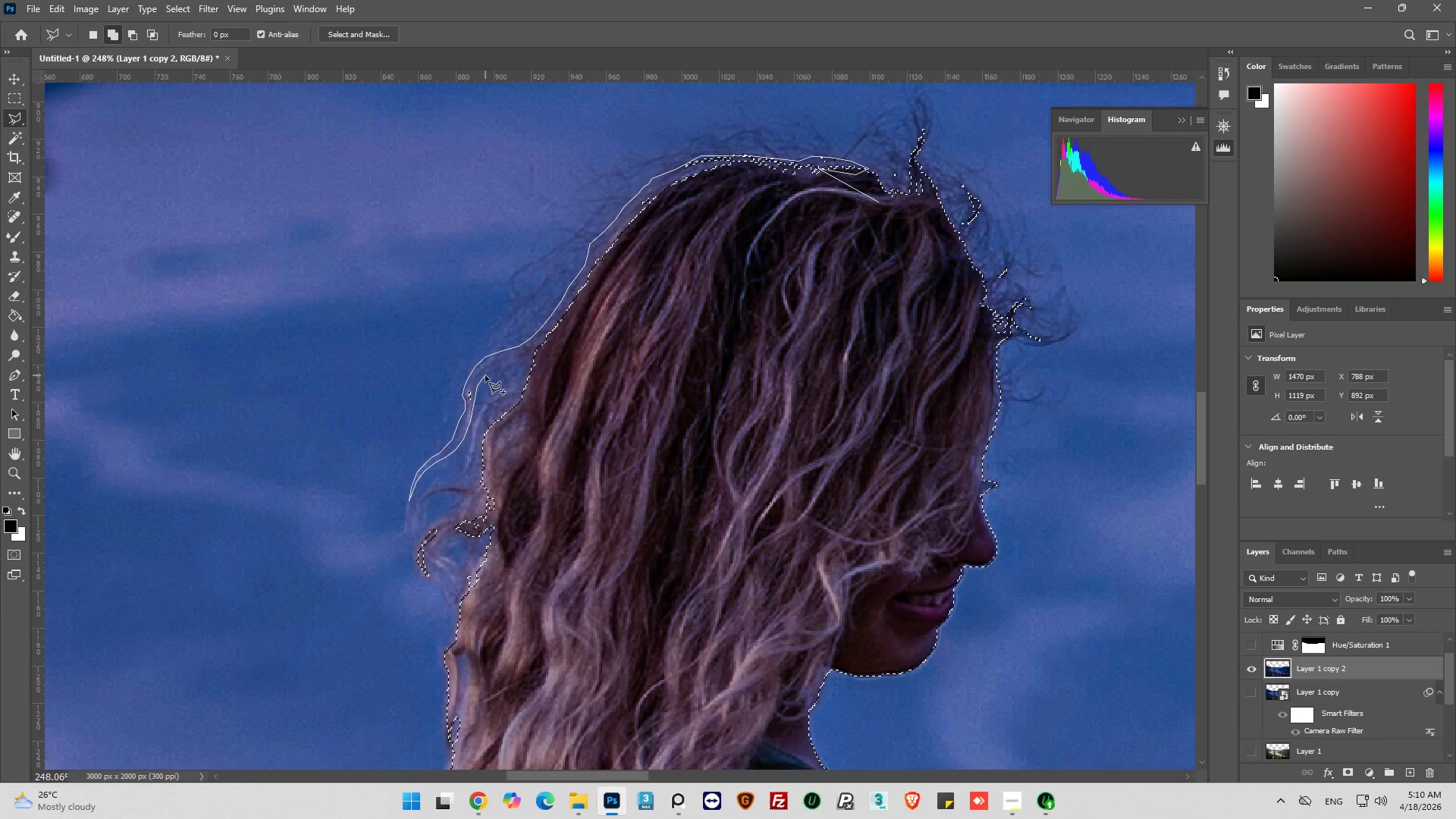 
left_click([487, 373])
 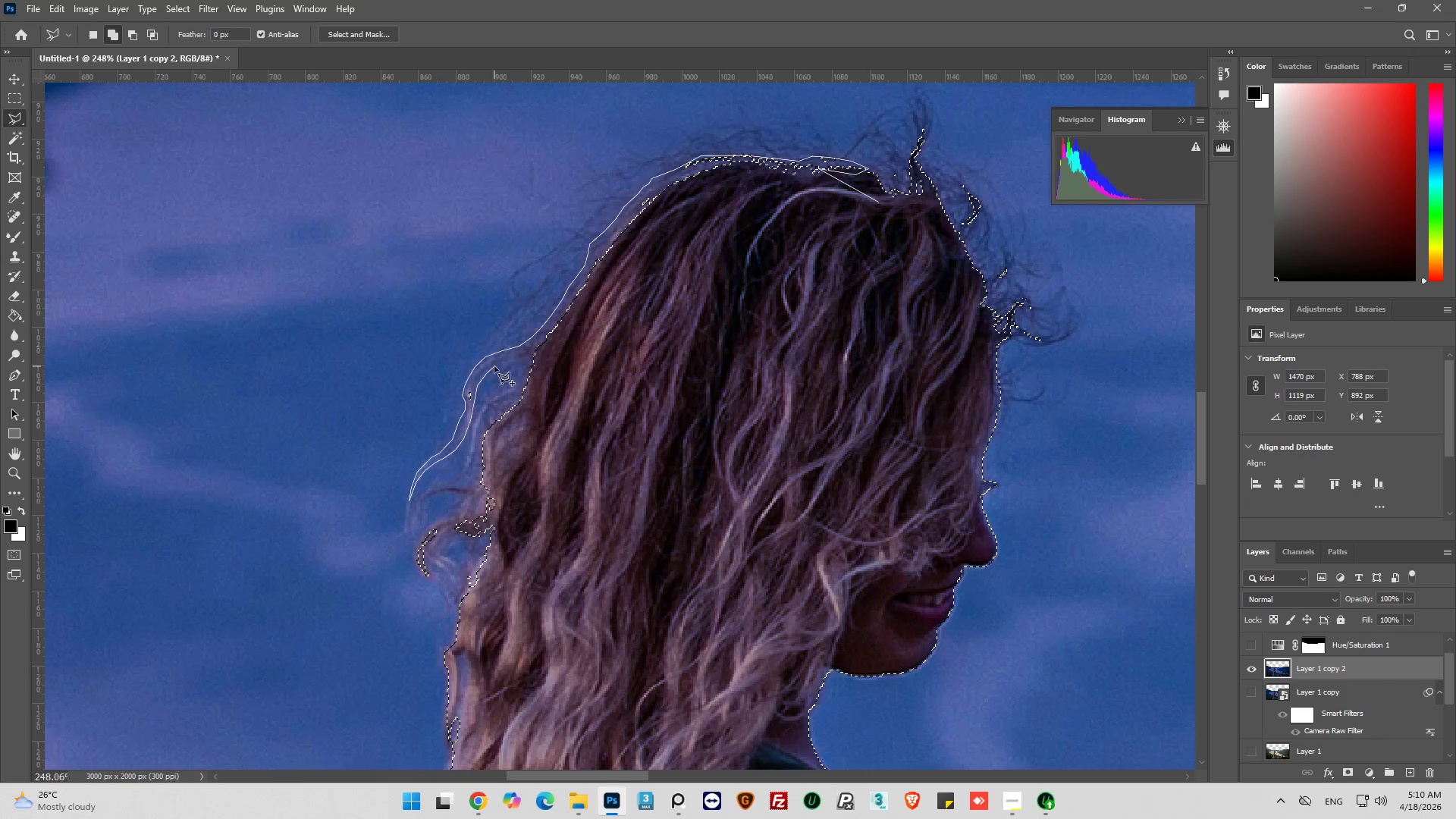 
left_click([494, 366])
 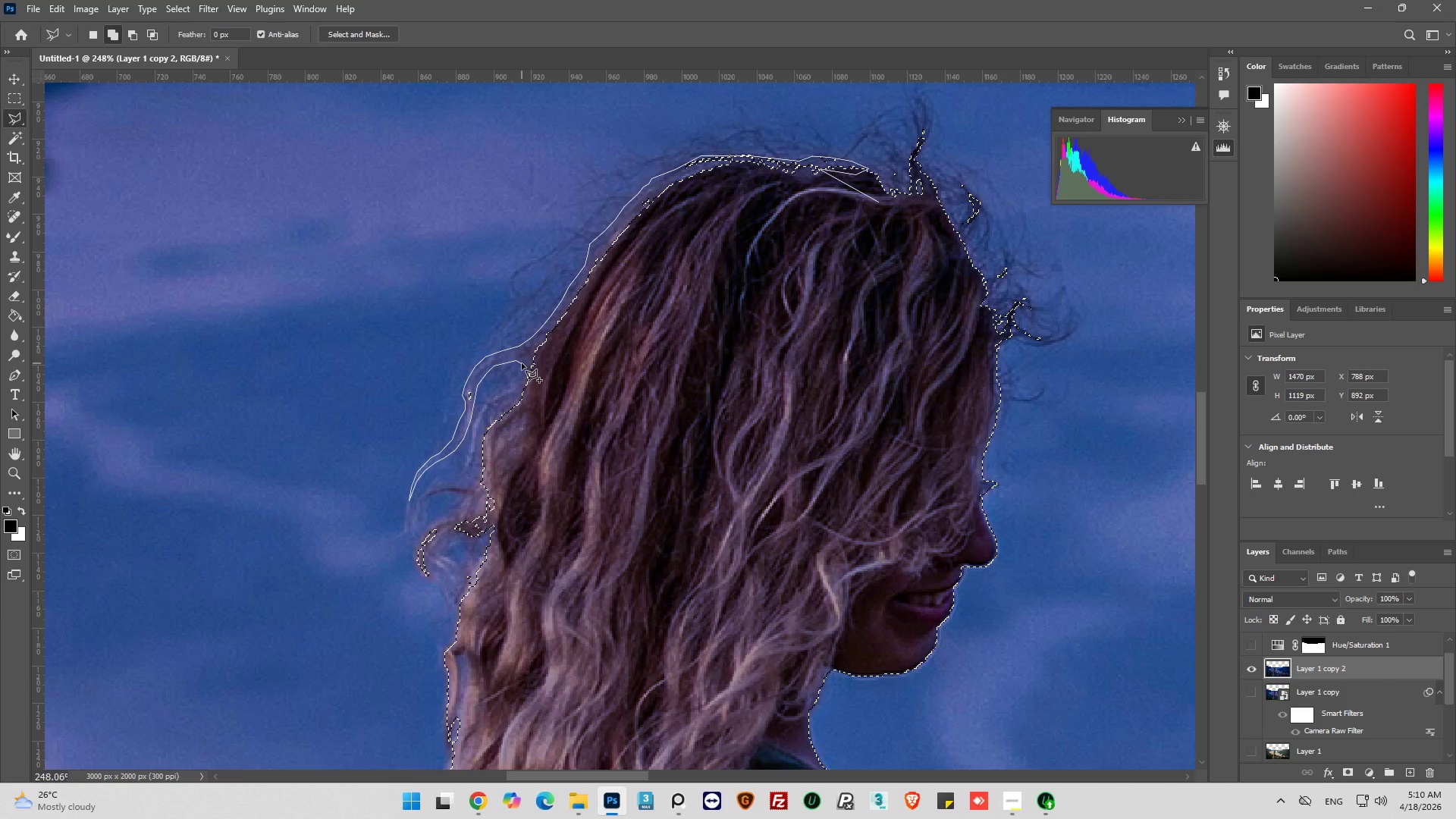 
left_click_drag(start_coordinate=[535, 405], to_coordinate=[545, 415])
 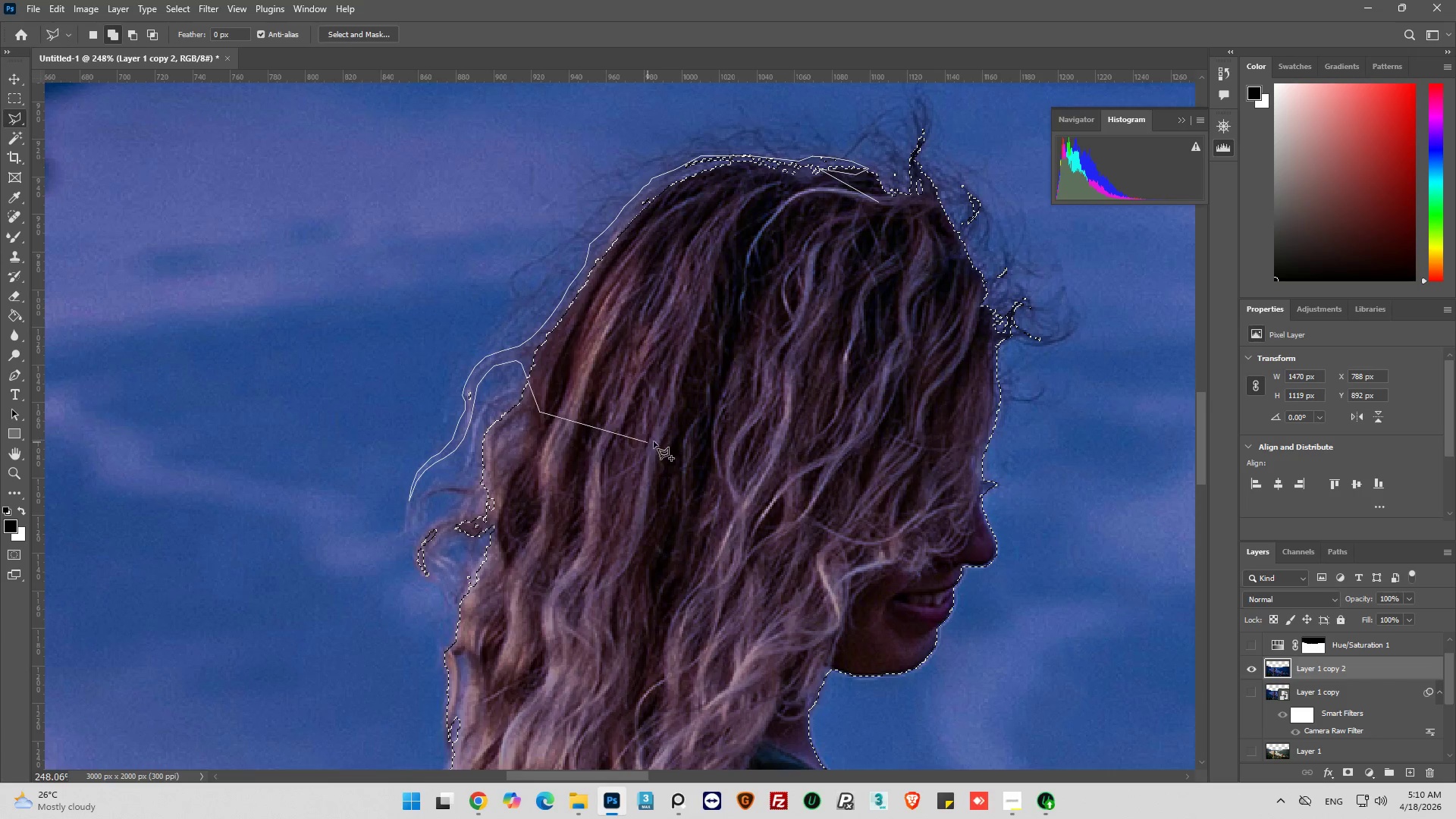 
left_click_drag(start_coordinate=[653, 442], to_coordinate=[712, 378])
 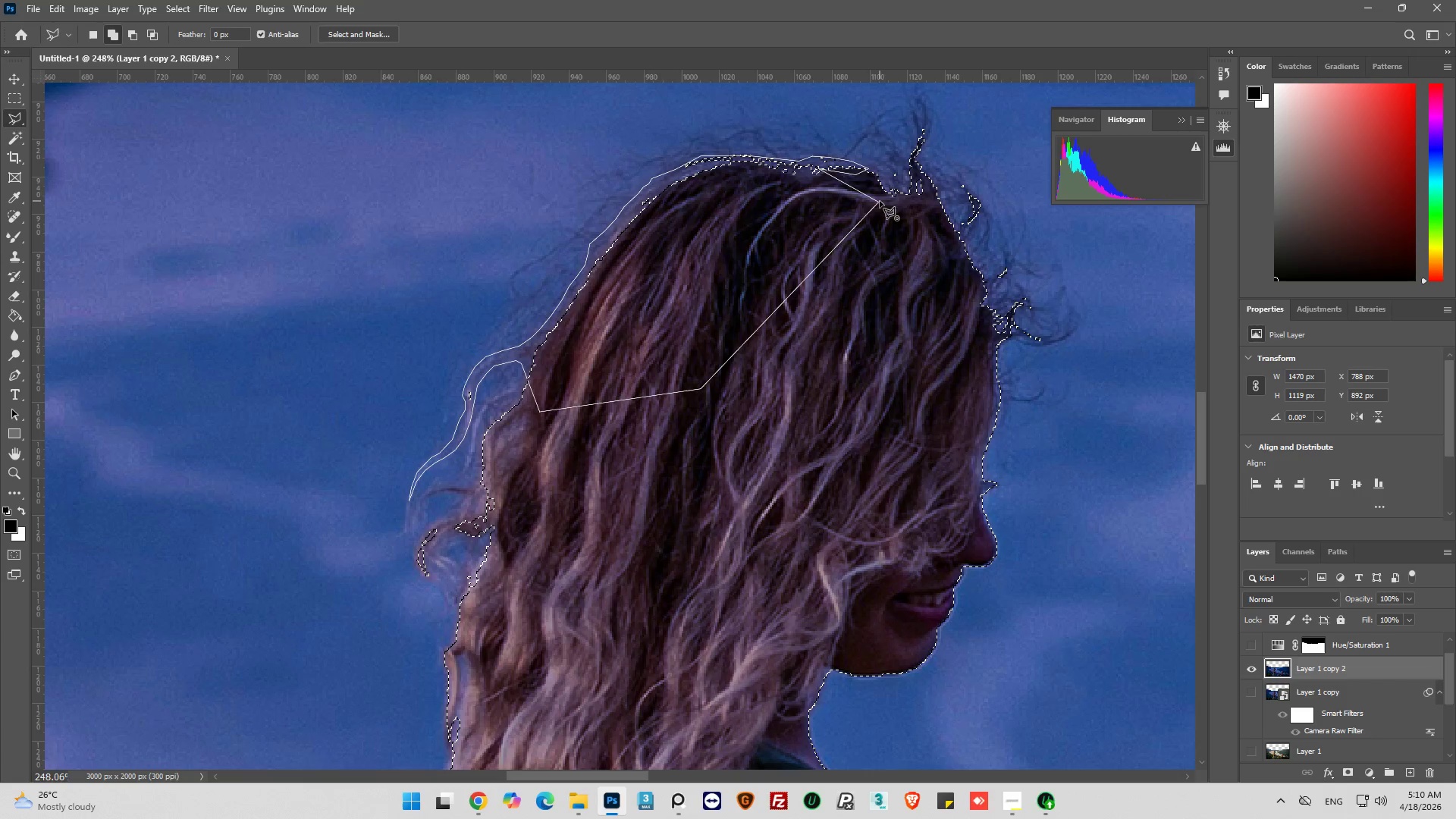 
left_click([879, 203])
 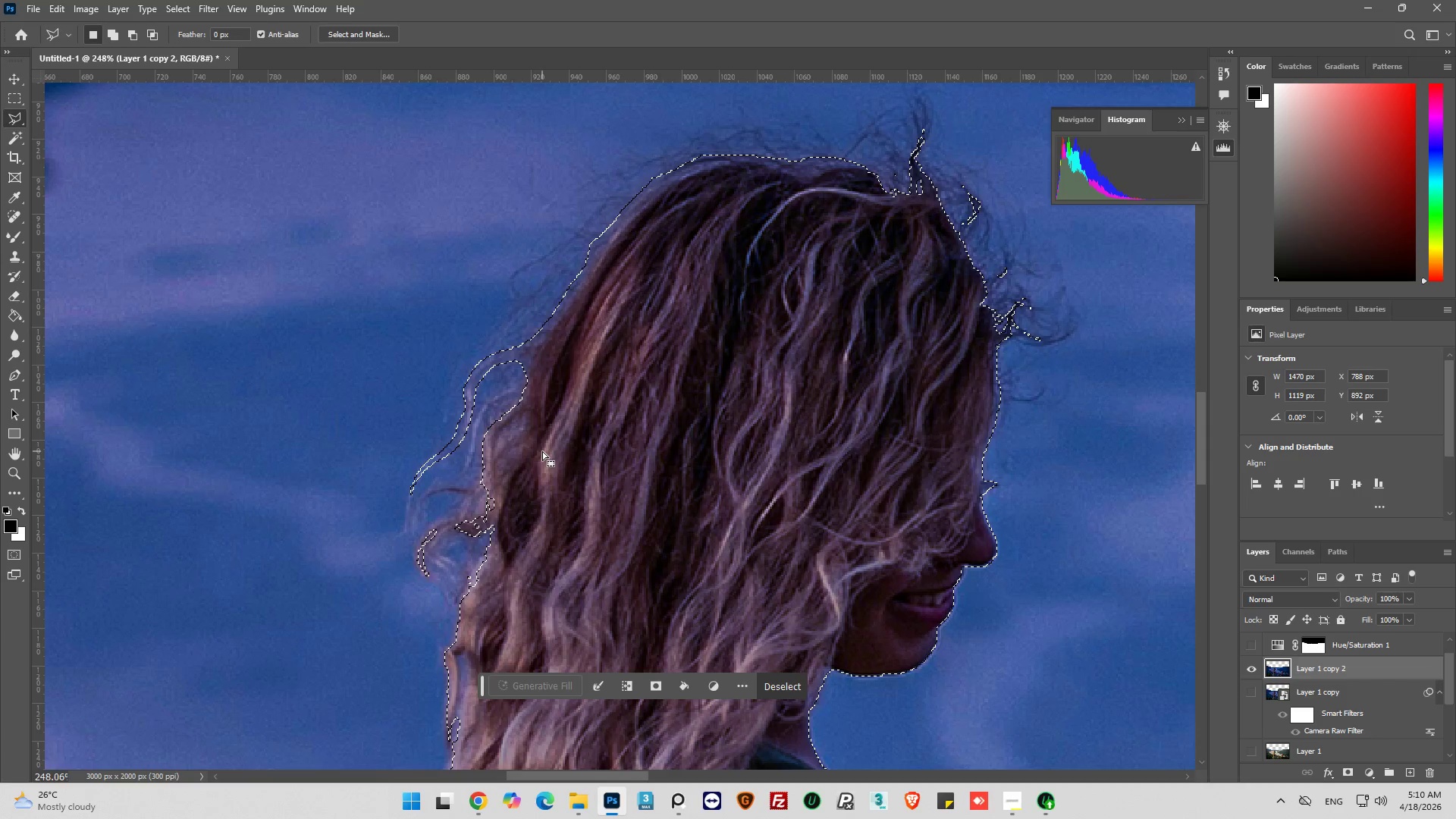 
scroll: coordinate [682, 400], scroll_direction: down, amount: 7.0
 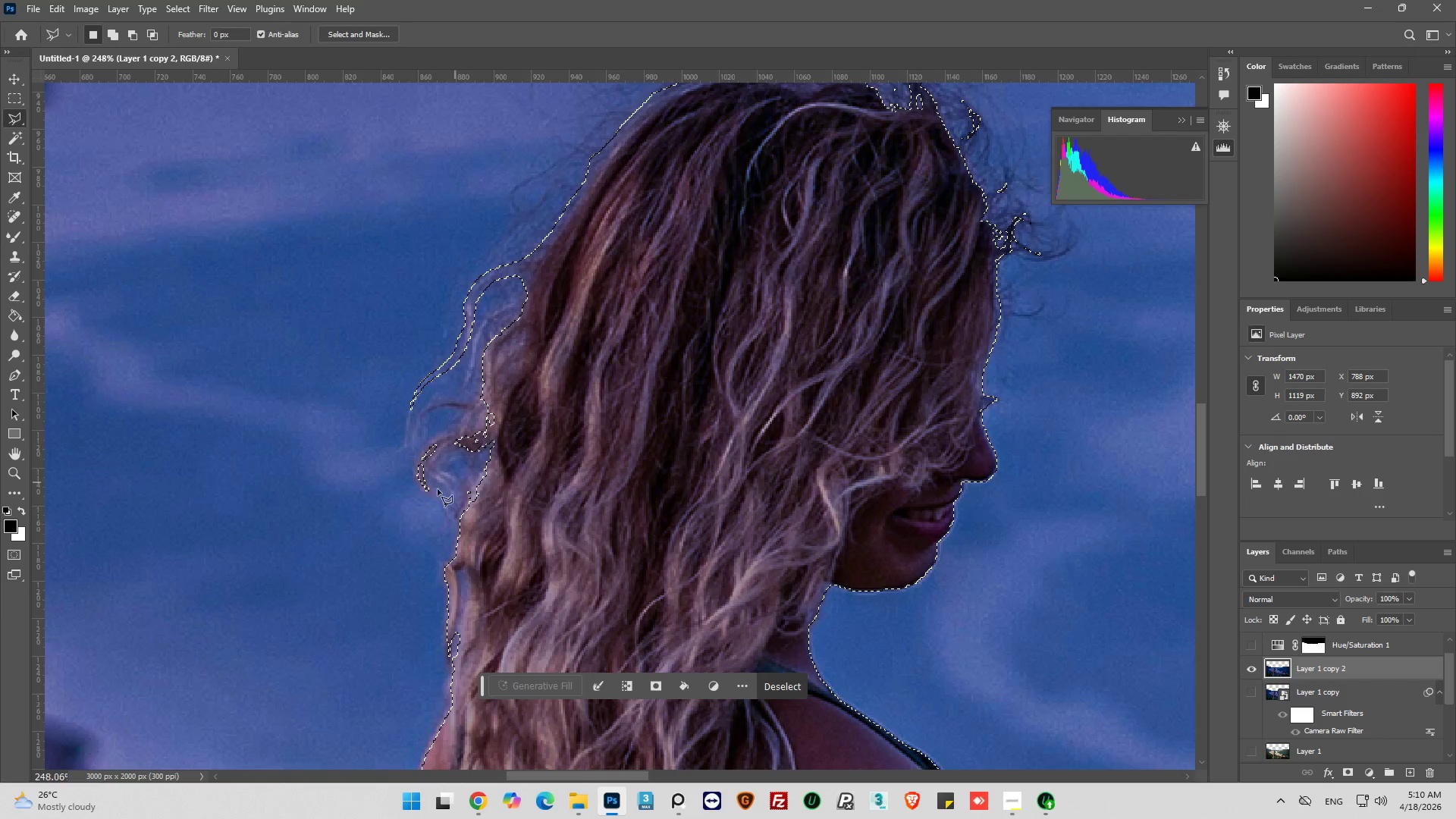 
hold_key(key=AltLeft, duration=0.42)
scroll: coordinate [353, 507], scroll_direction: up, amount: 3.0
 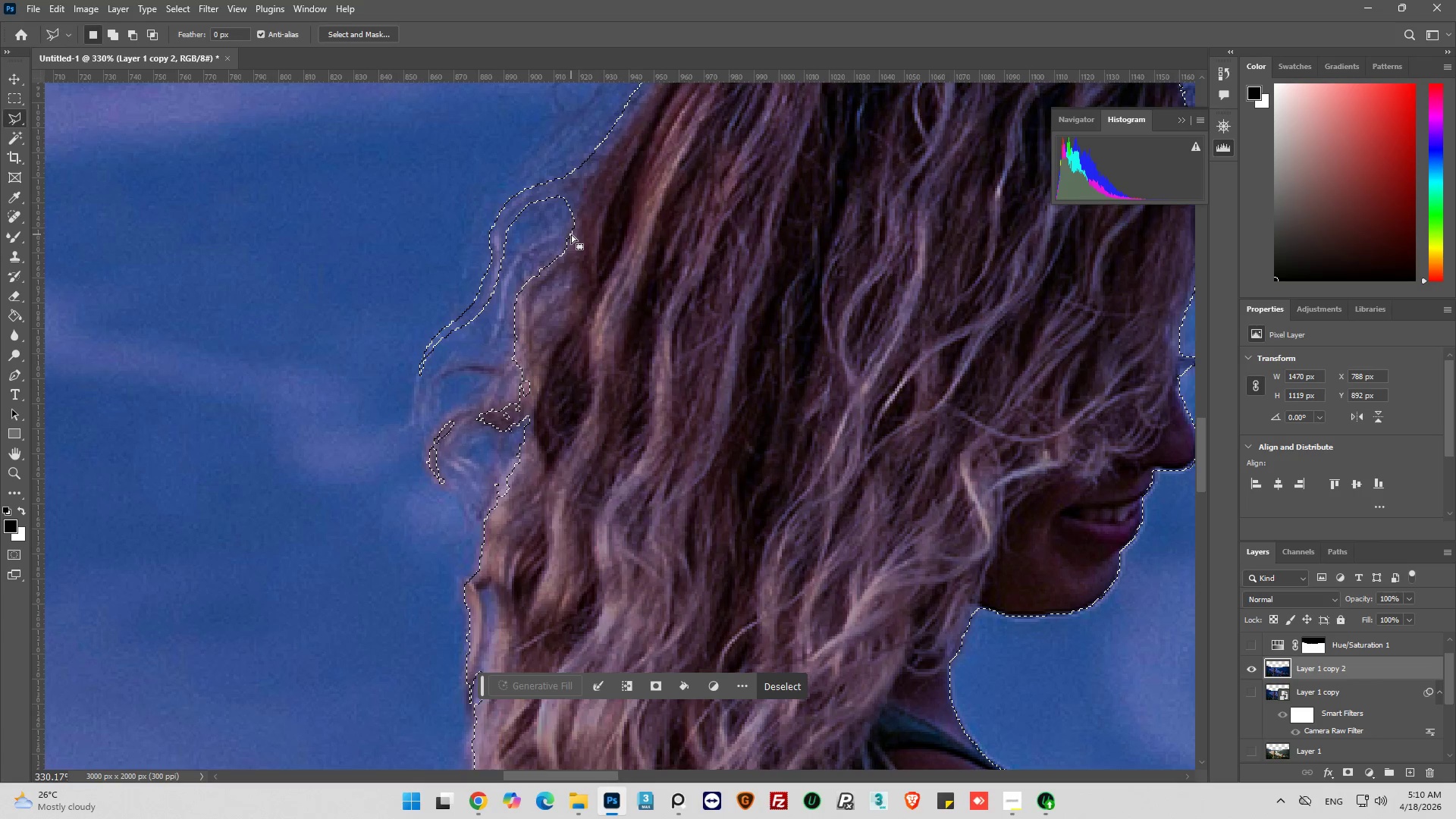 
hold_key(key=ShiftLeft, duration=2.14)
left_click([587, 213])
 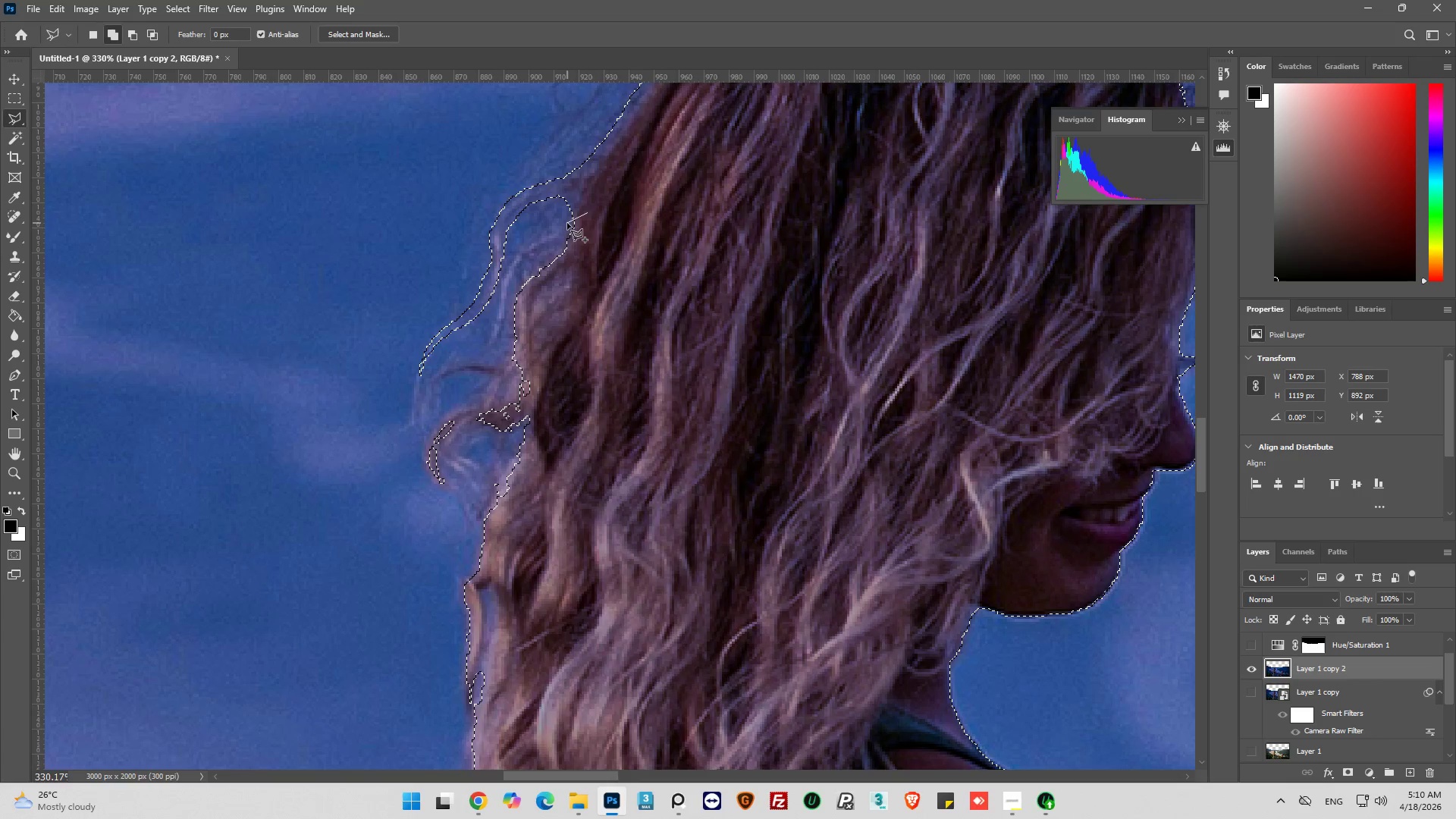 
left_click([567, 223])
 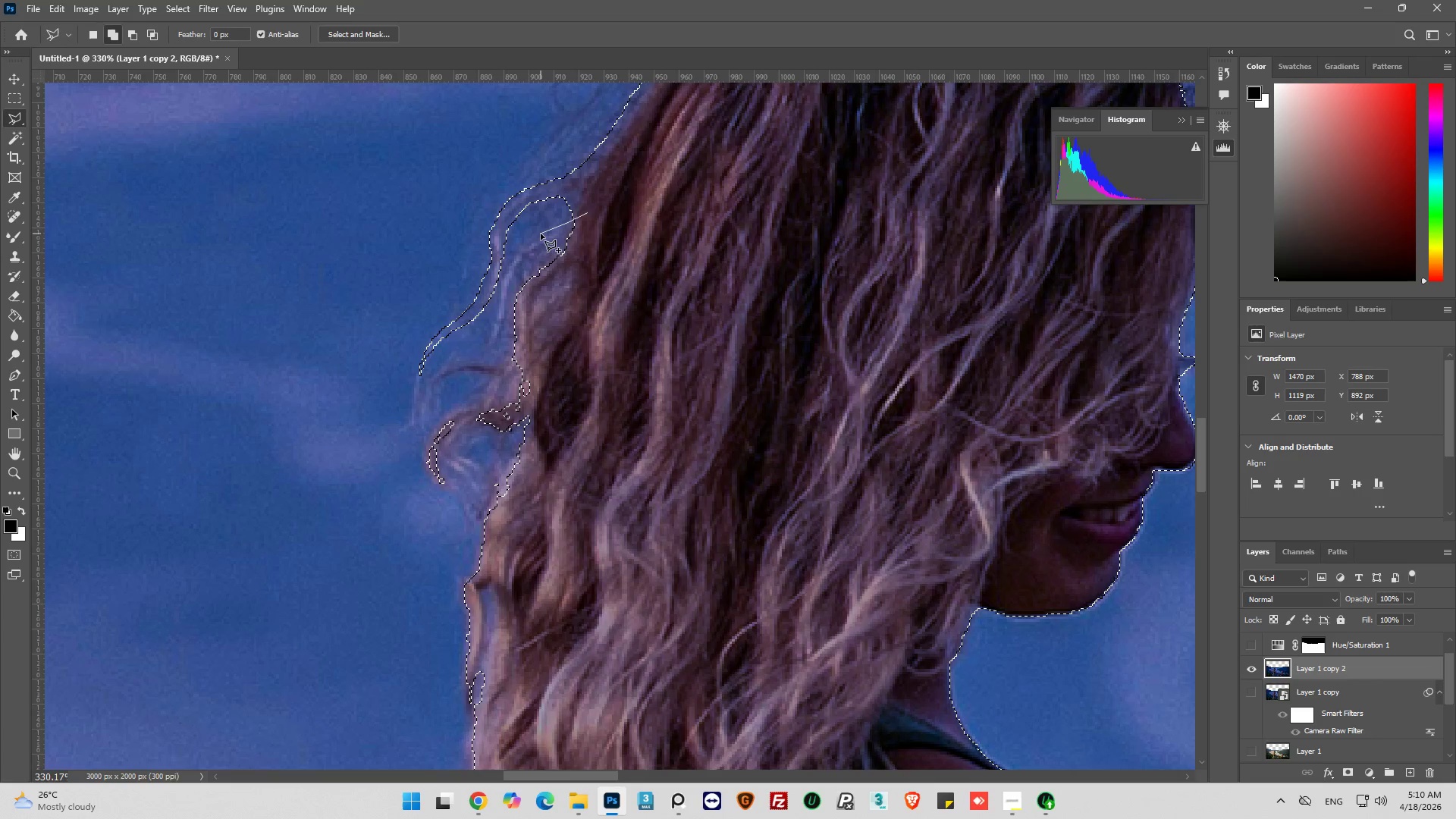 
left_click_drag(start_coordinate=[541, 234], to_coordinate=[539, 238])
 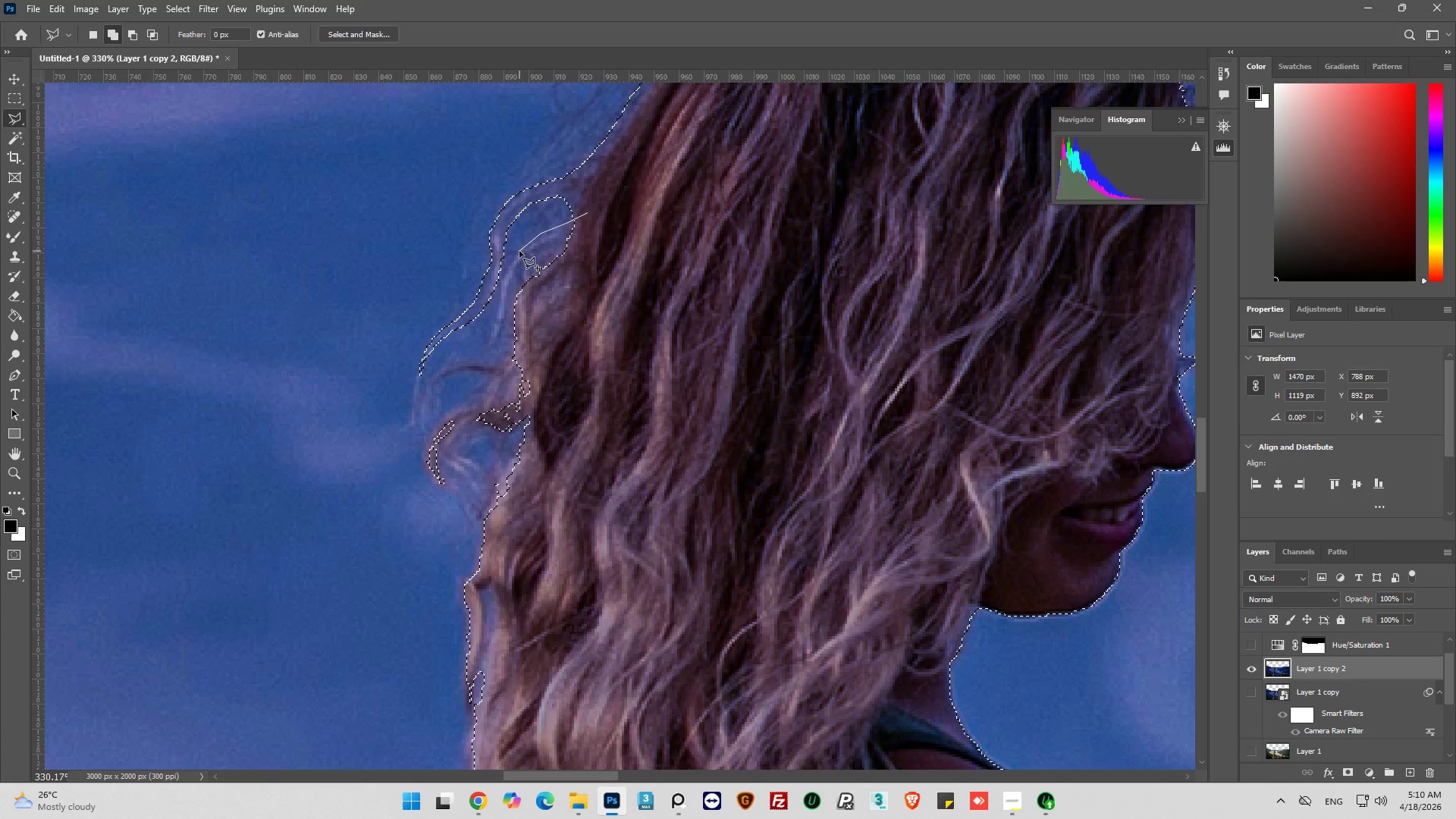 
left_click([518, 252])
 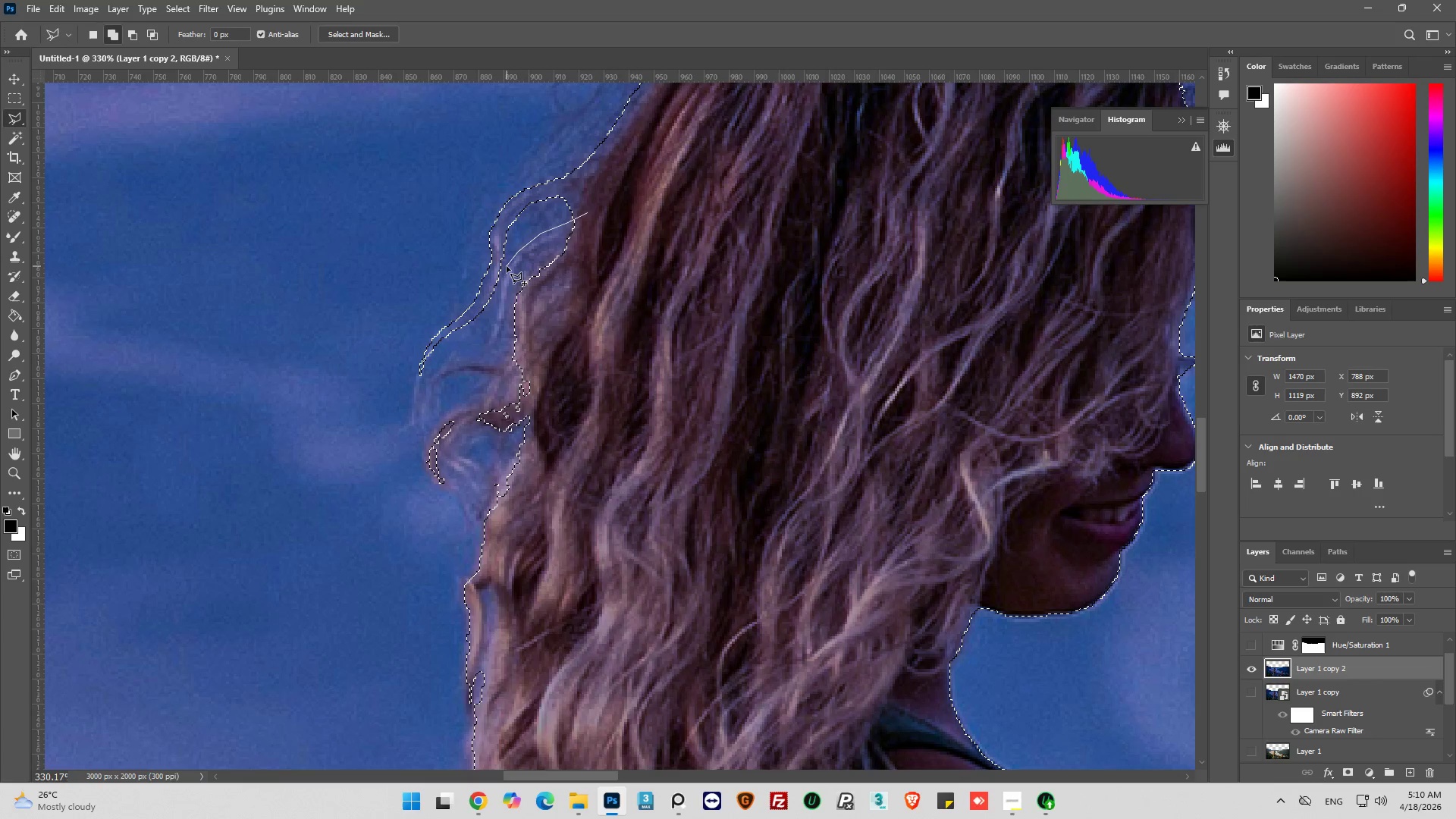 
left_click_drag(start_coordinate=[507, 266], to_coordinate=[507, 271])
 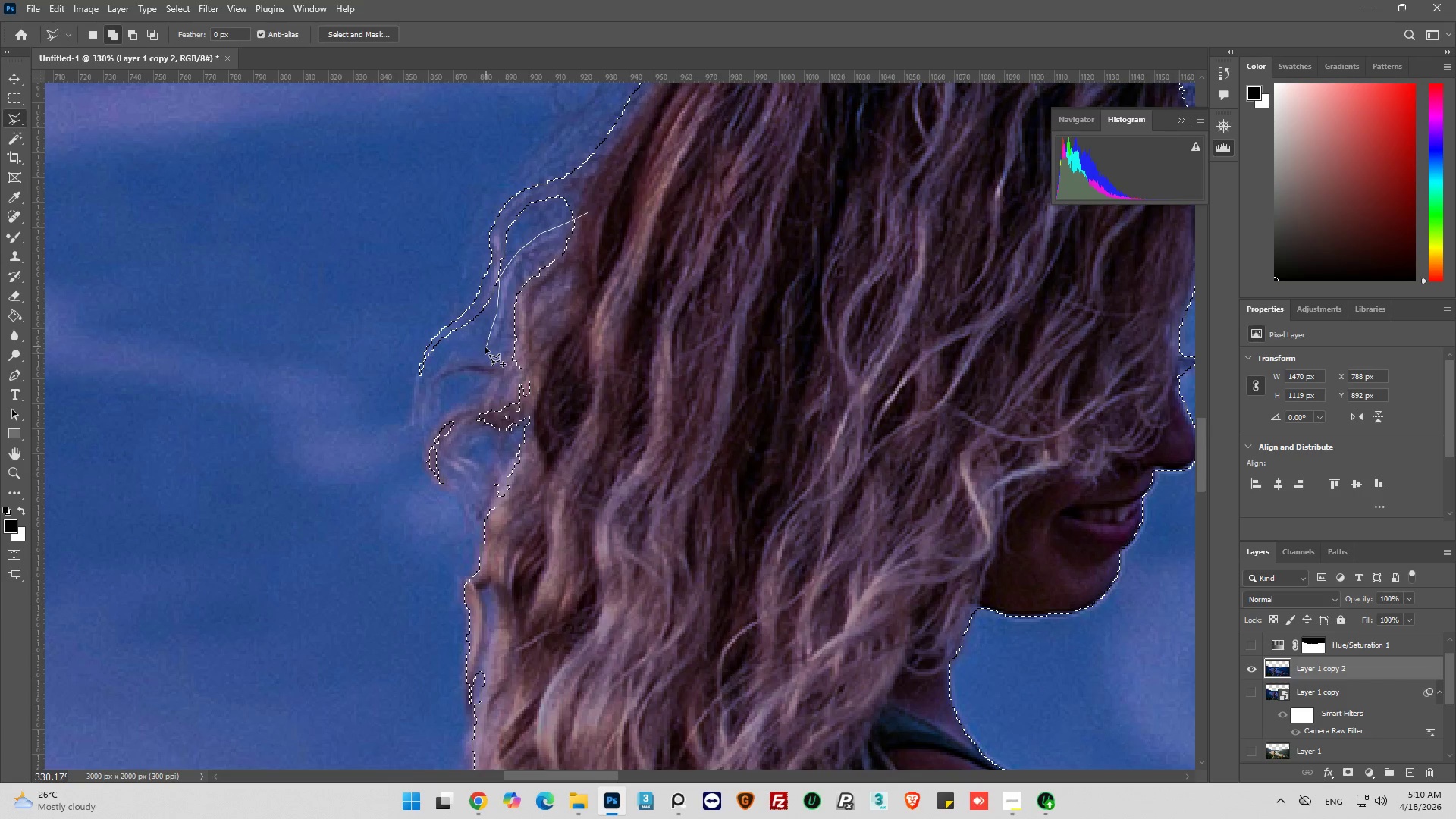 
wait(6.06)
 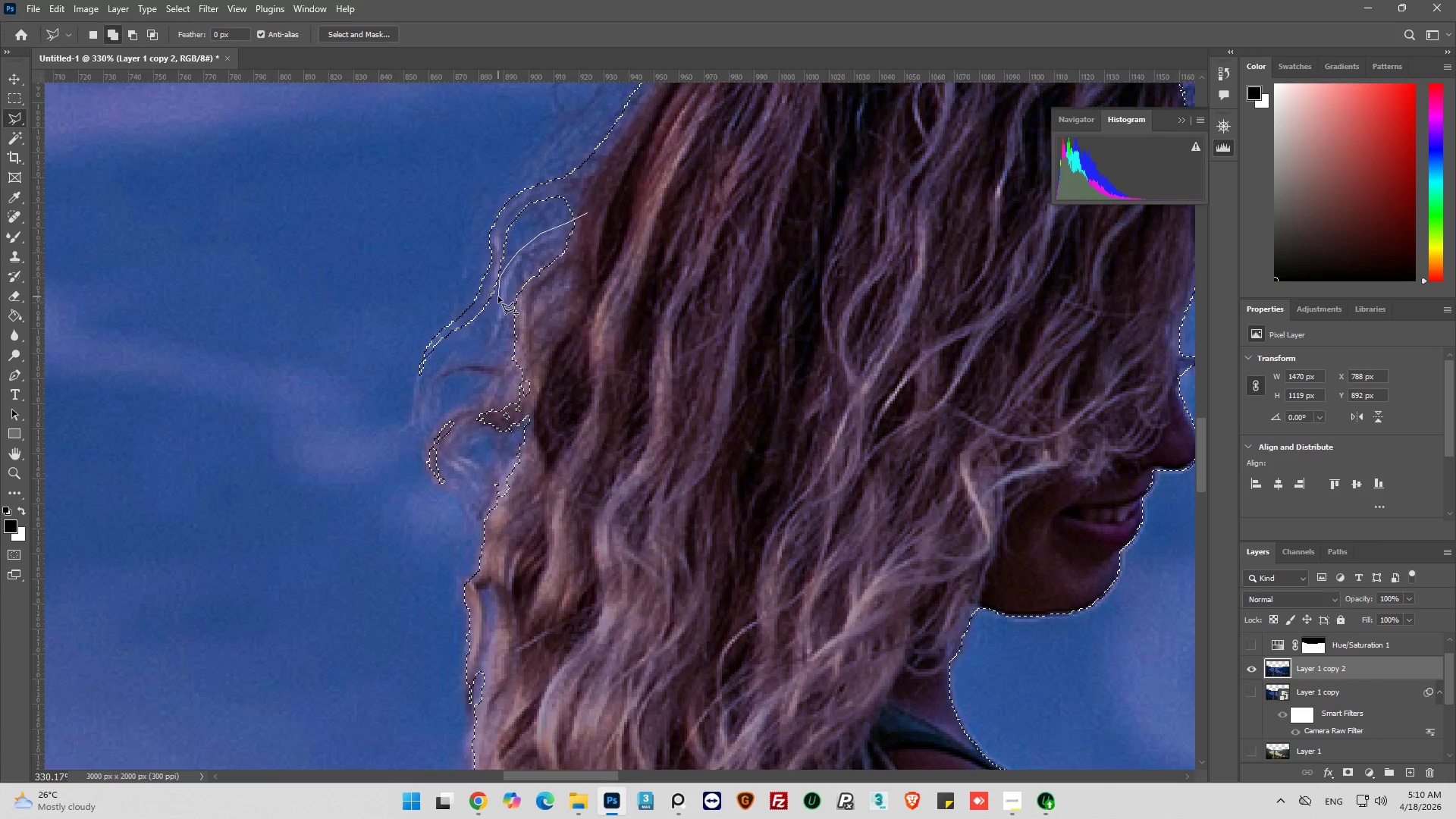 
left_click_drag(start_coordinate=[485, 351], to_coordinate=[488, 347])
 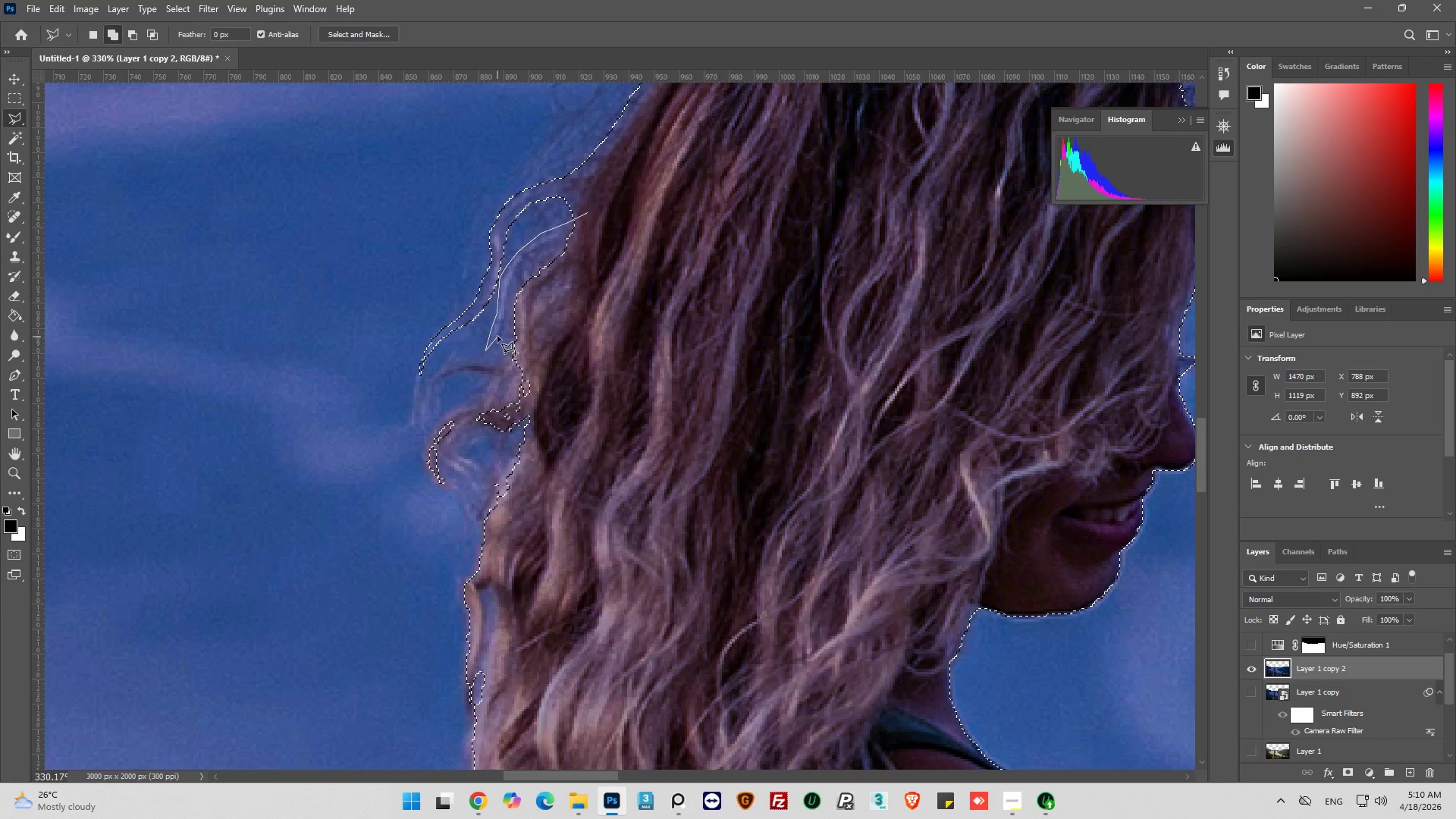 
left_click([497, 336])
 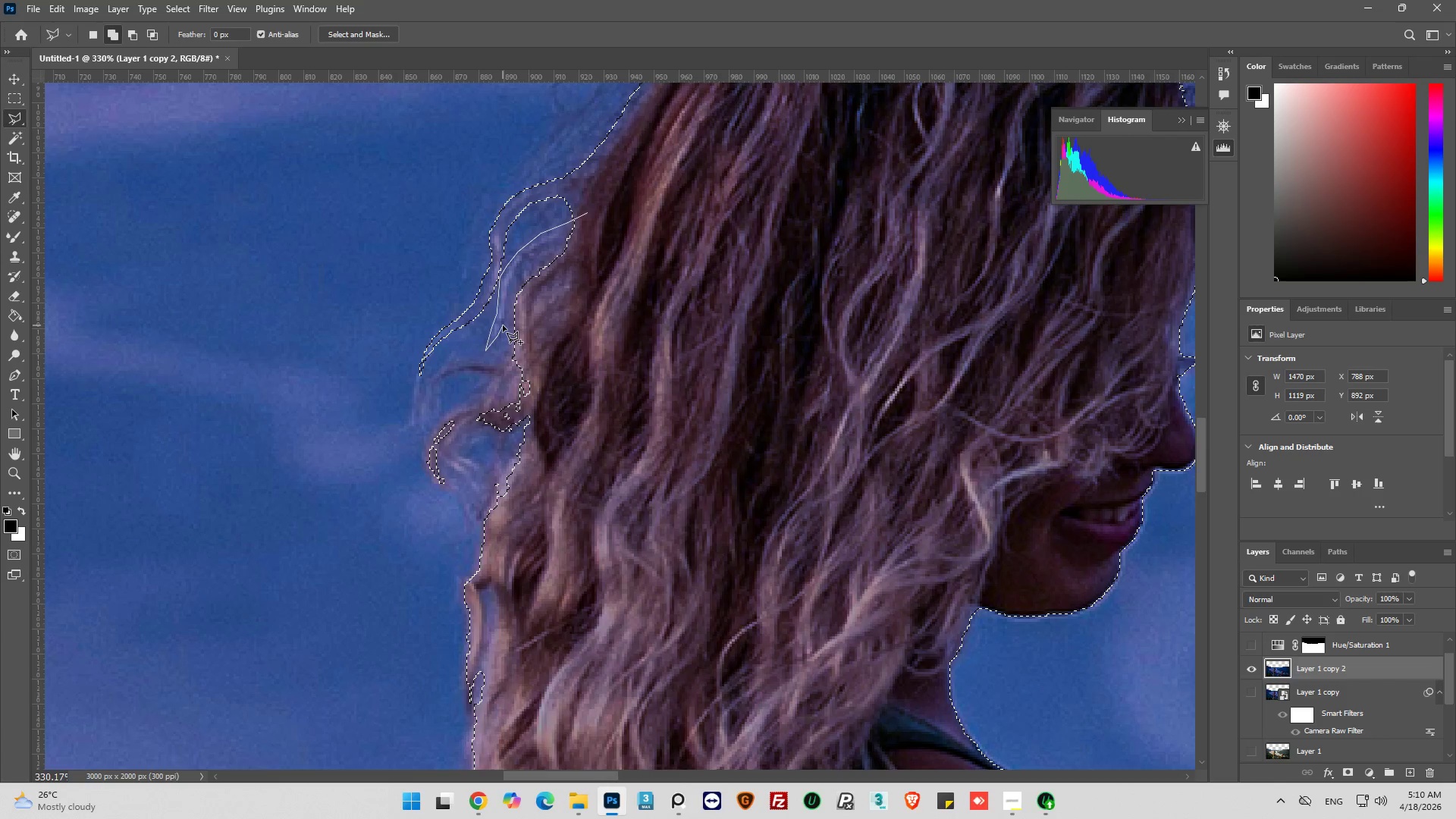 
left_click_drag(start_coordinate=[504, 324], to_coordinate=[505, 318])
 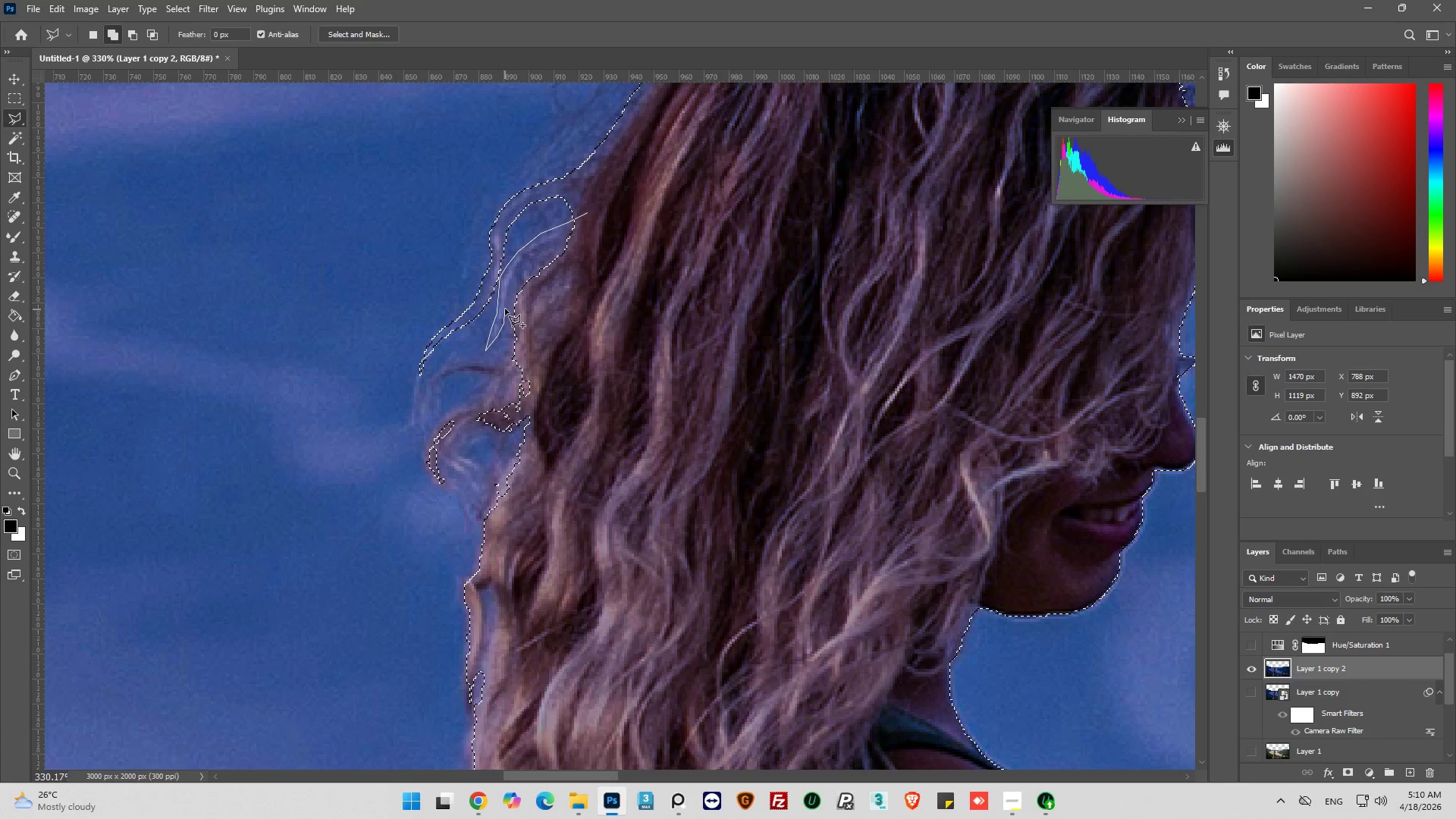 
left_click_drag(start_coordinate=[505, 309], to_coordinate=[505, 301])
 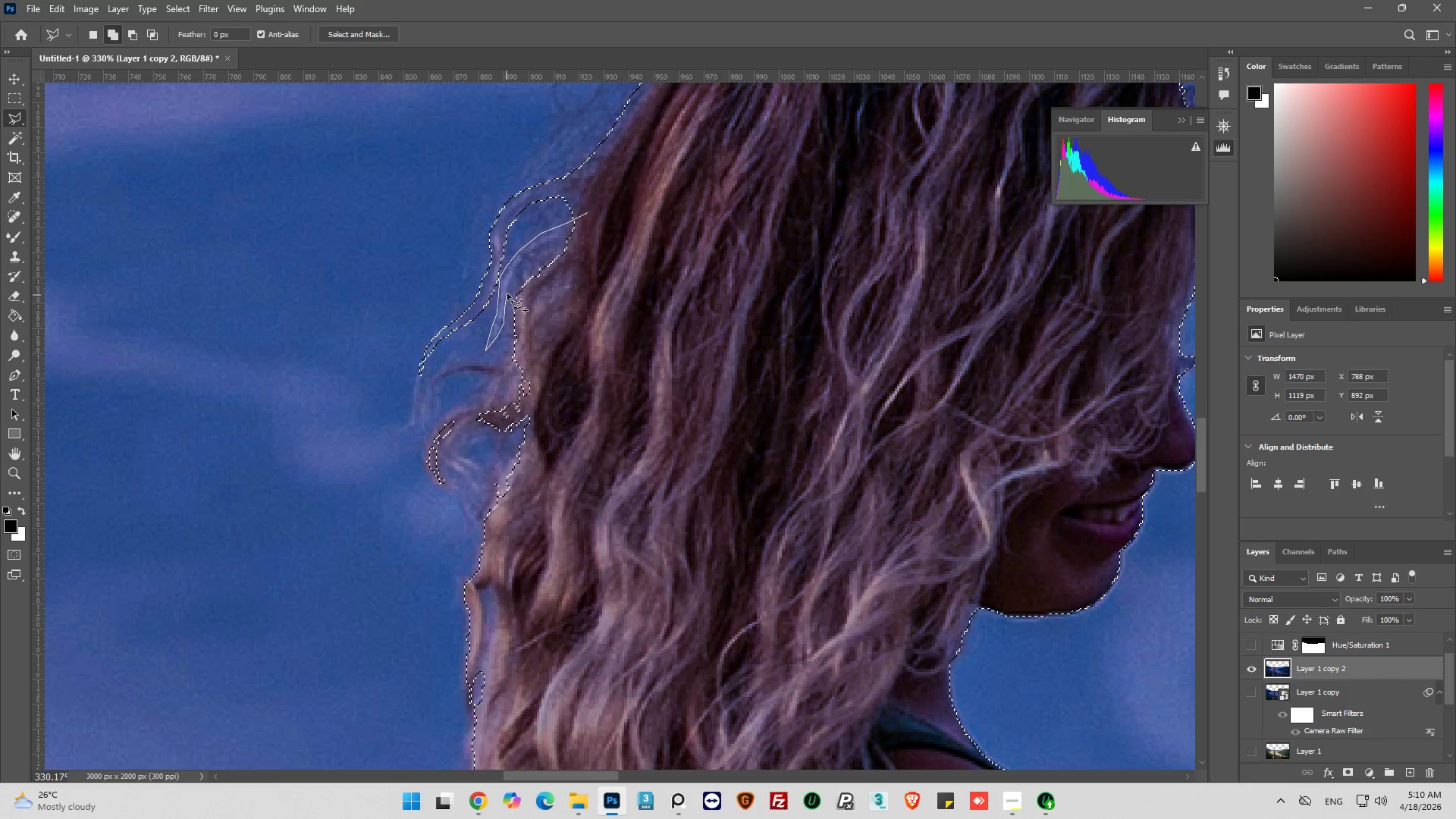 
left_click([507, 291])
 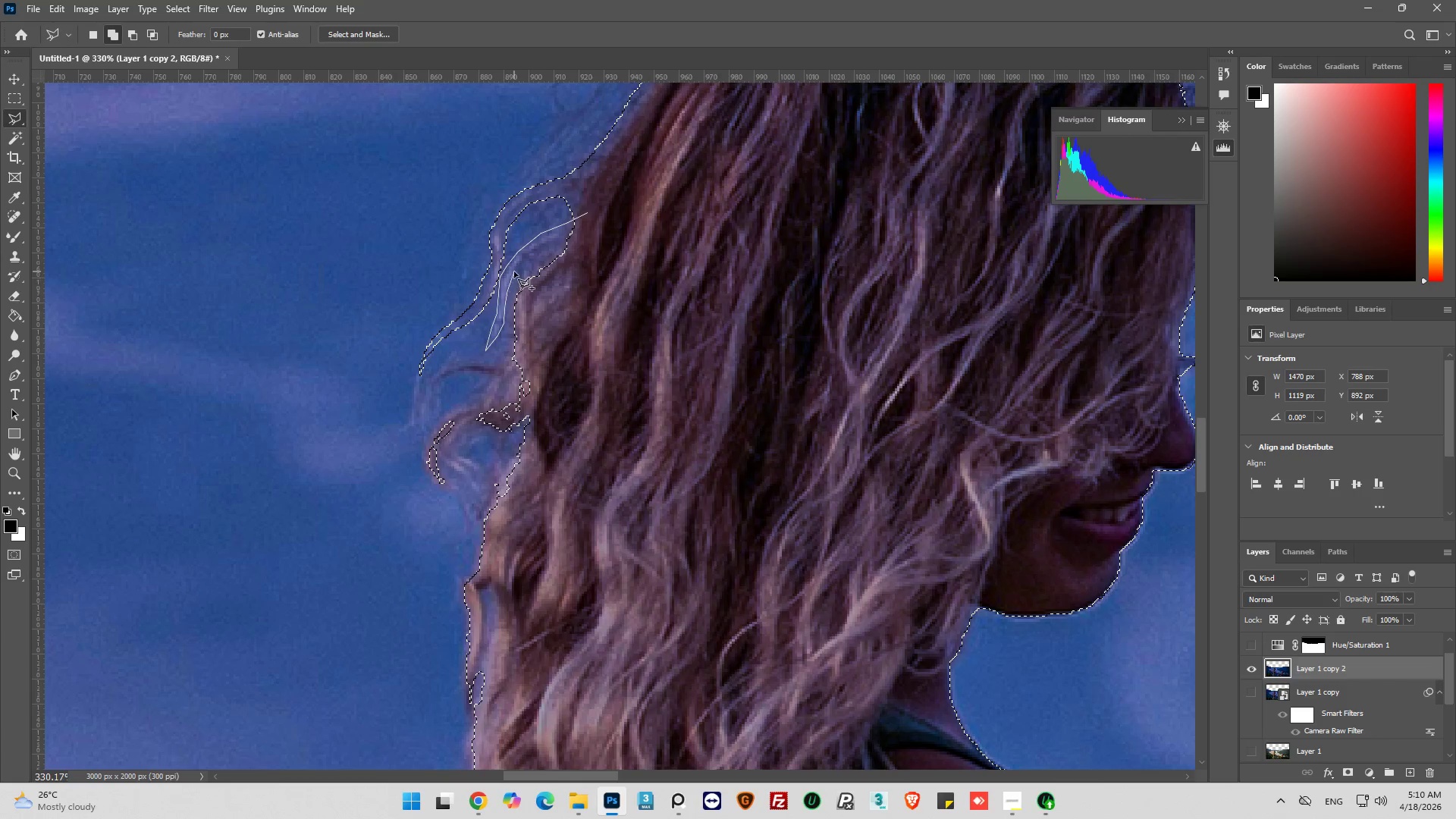 
left_click([514, 271])
 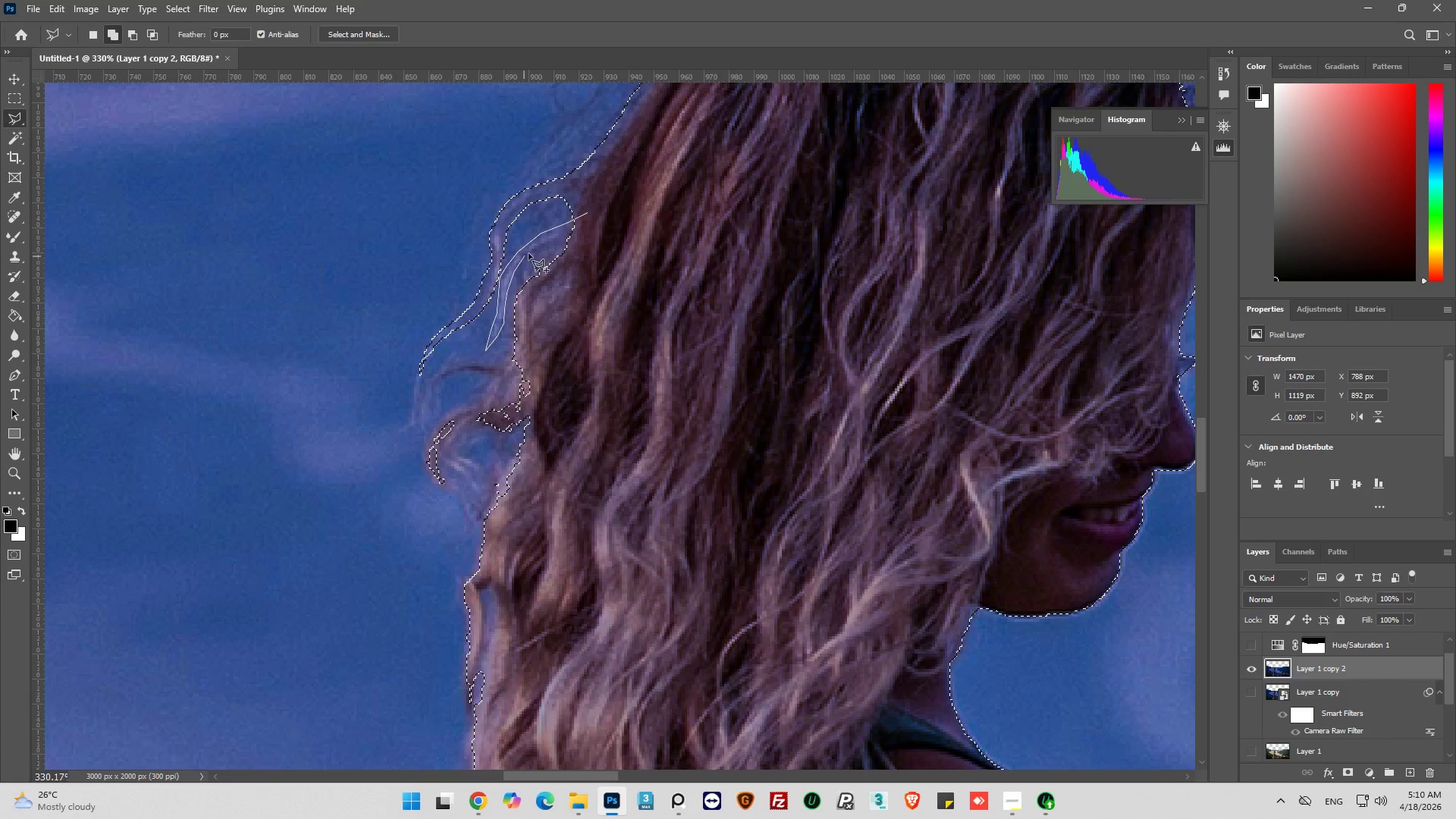 
left_click([532, 249])
 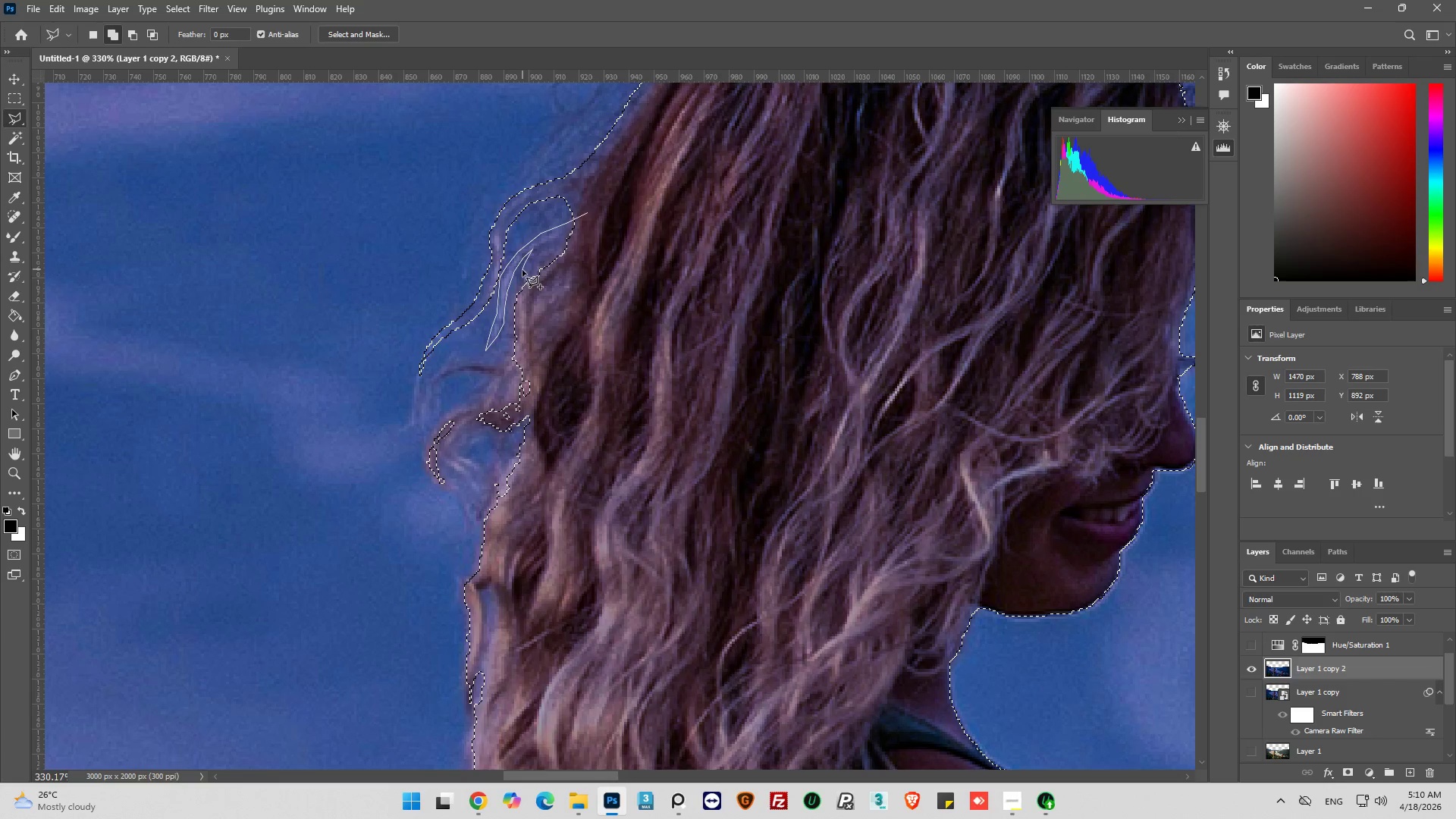 
left_click_drag(start_coordinate=[519, 281], to_coordinate=[522, 291])
 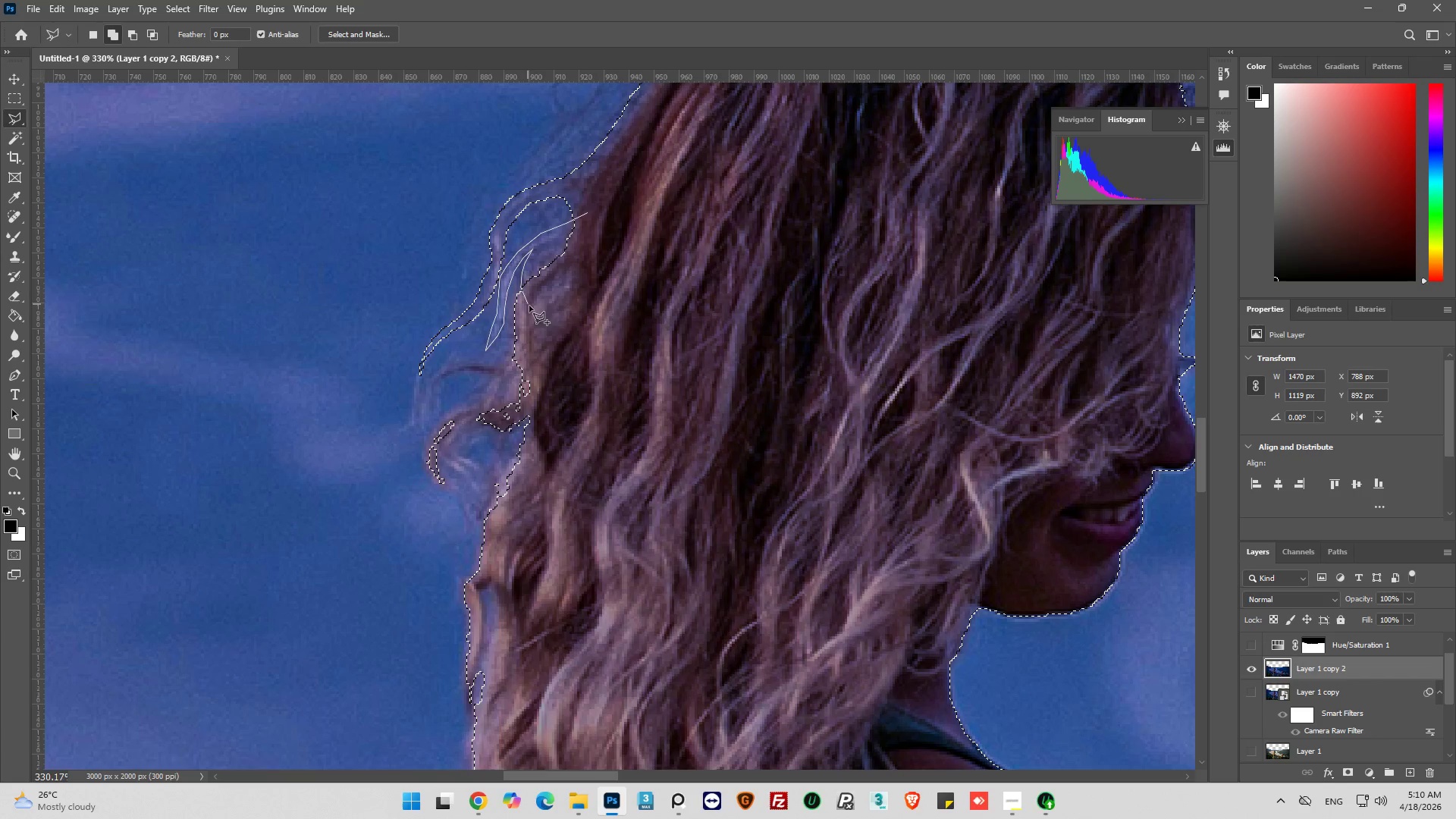 
left_click_drag(start_coordinate=[530, 307], to_coordinate=[550, 312])
 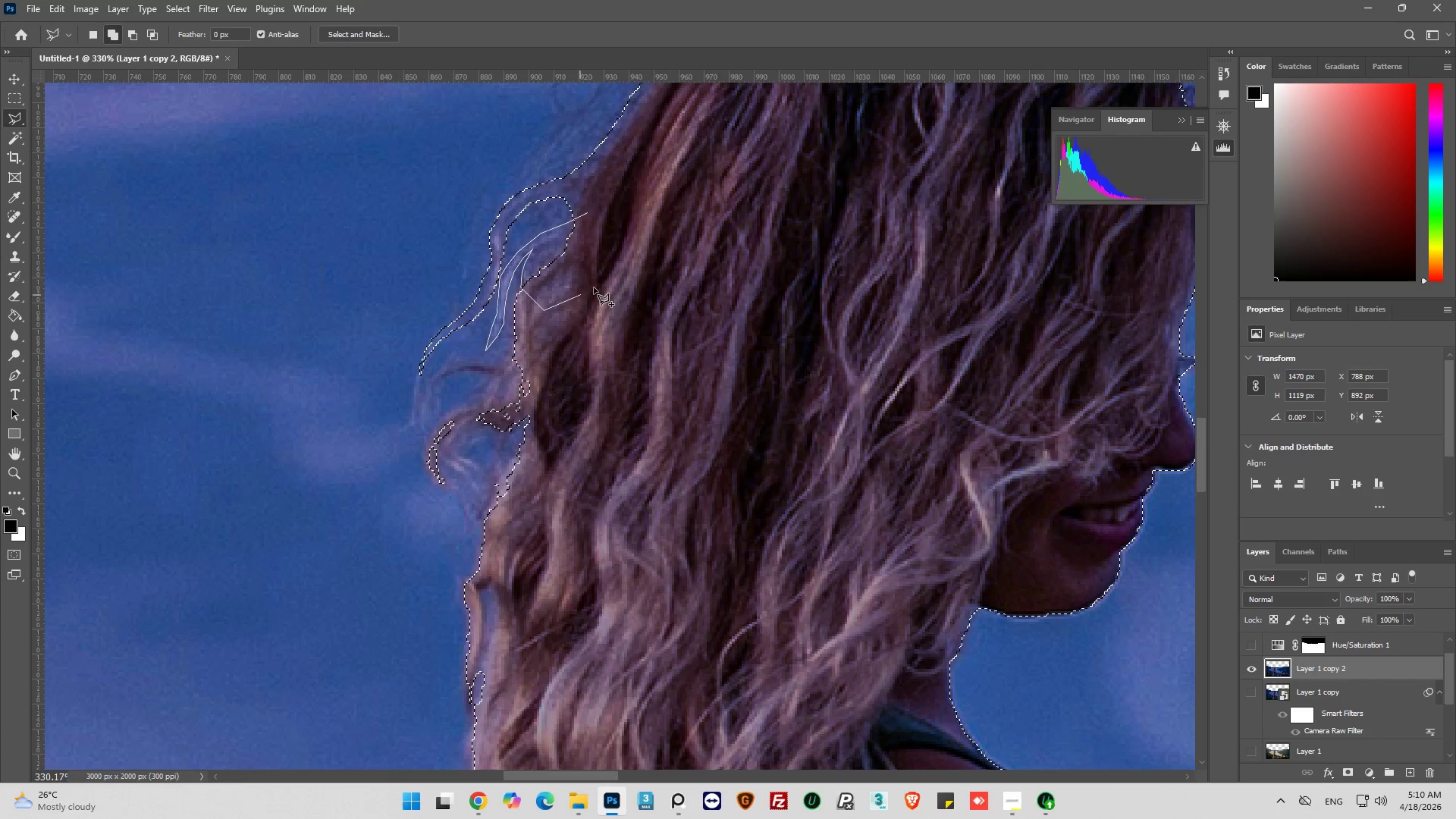 
left_click_drag(start_coordinate=[598, 286], to_coordinate=[609, 263])
 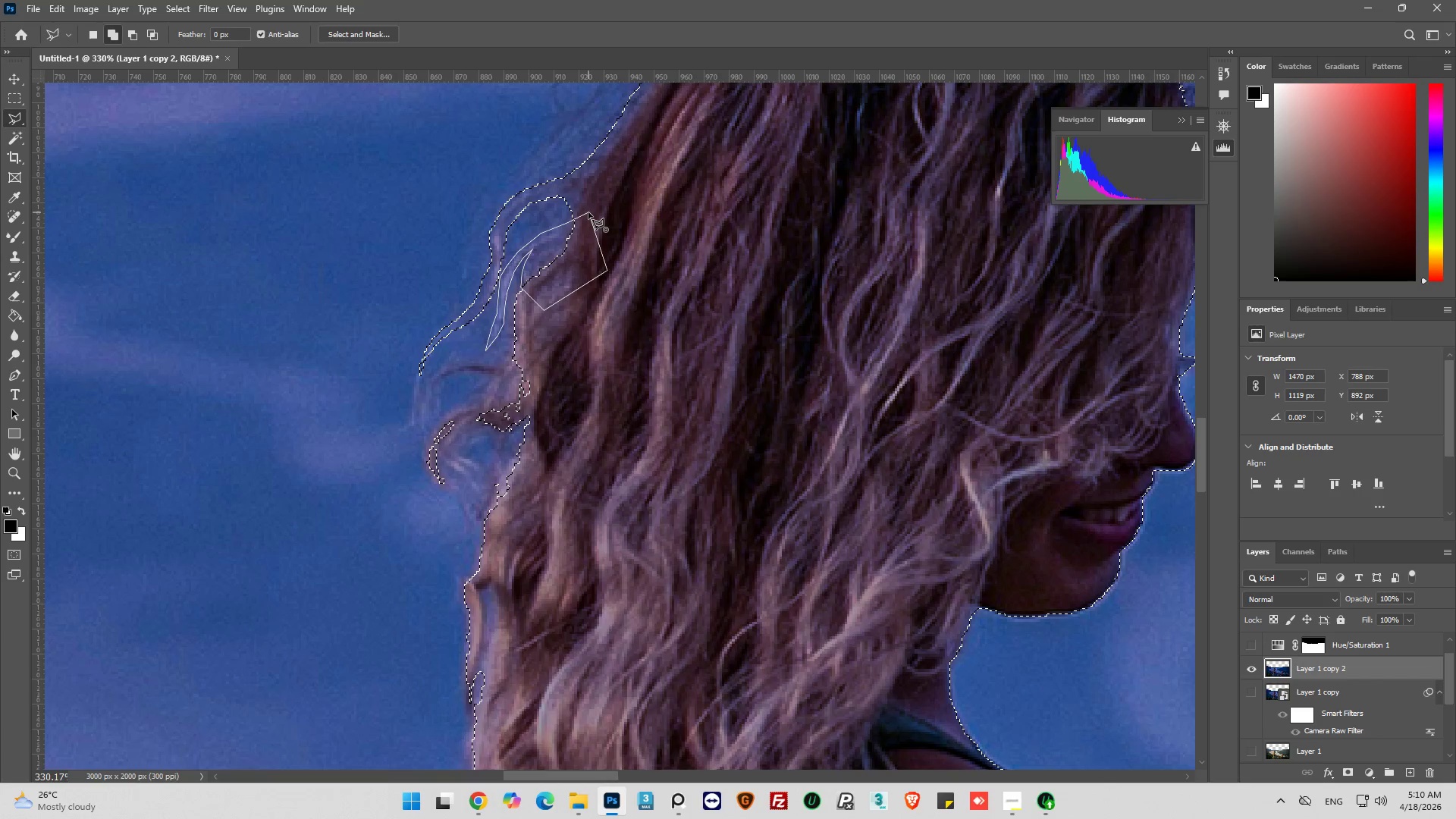 
left_click([588, 212])
 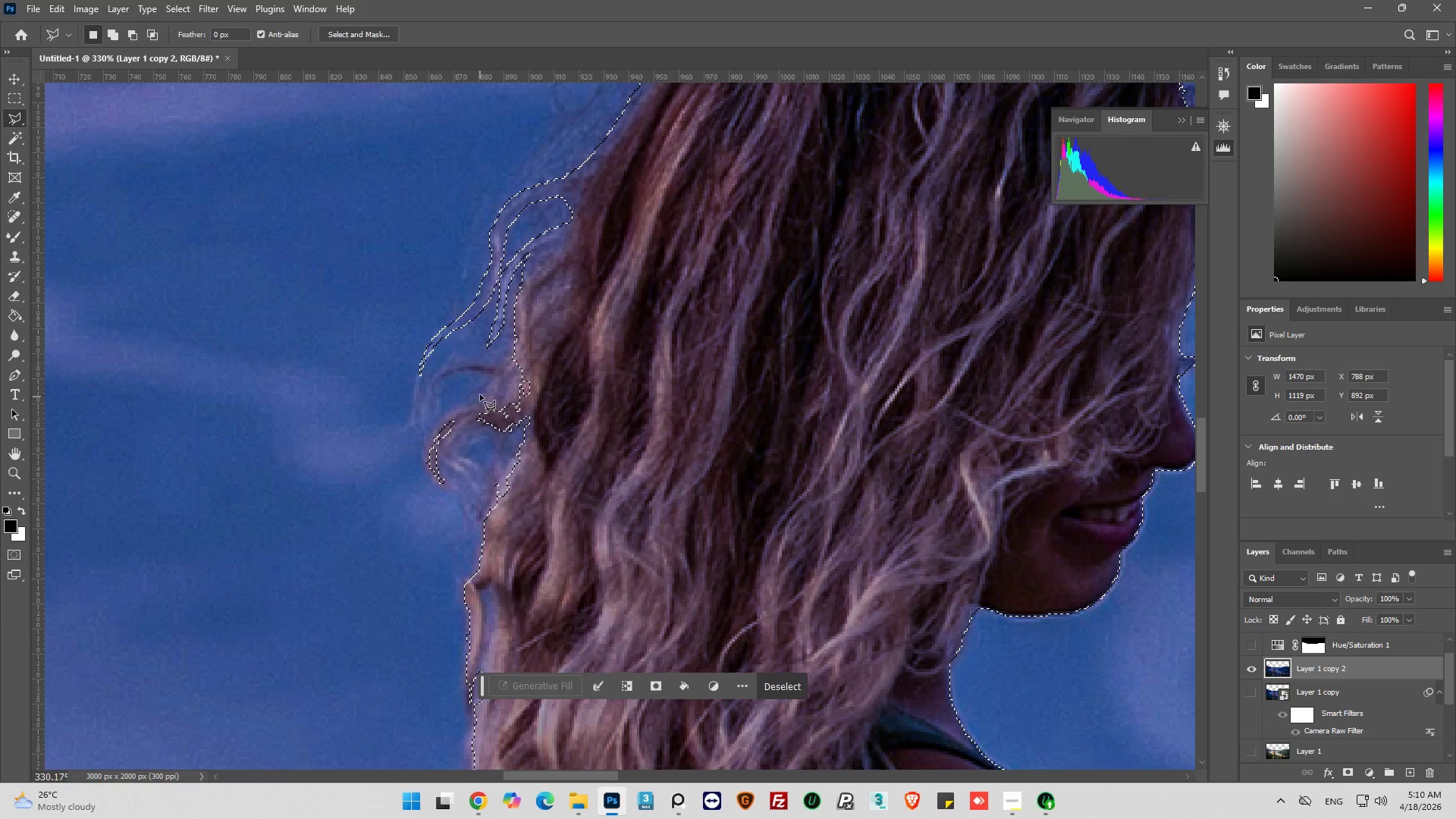 
scroll: coordinate [492, 370], scroll_direction: down, amount: 5.0
 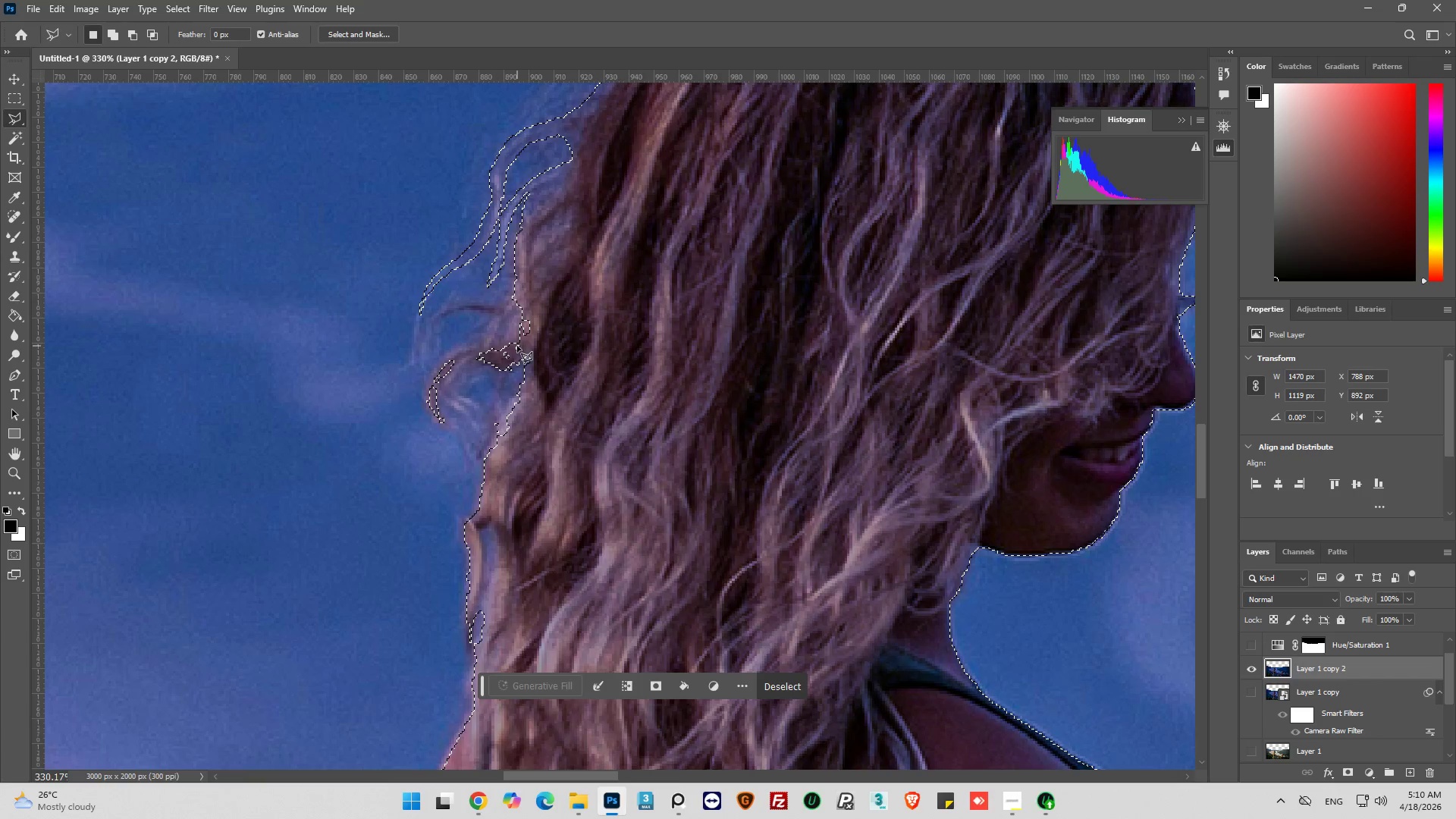 
hold_key(key=ShiftLeft, duration=2.09)
 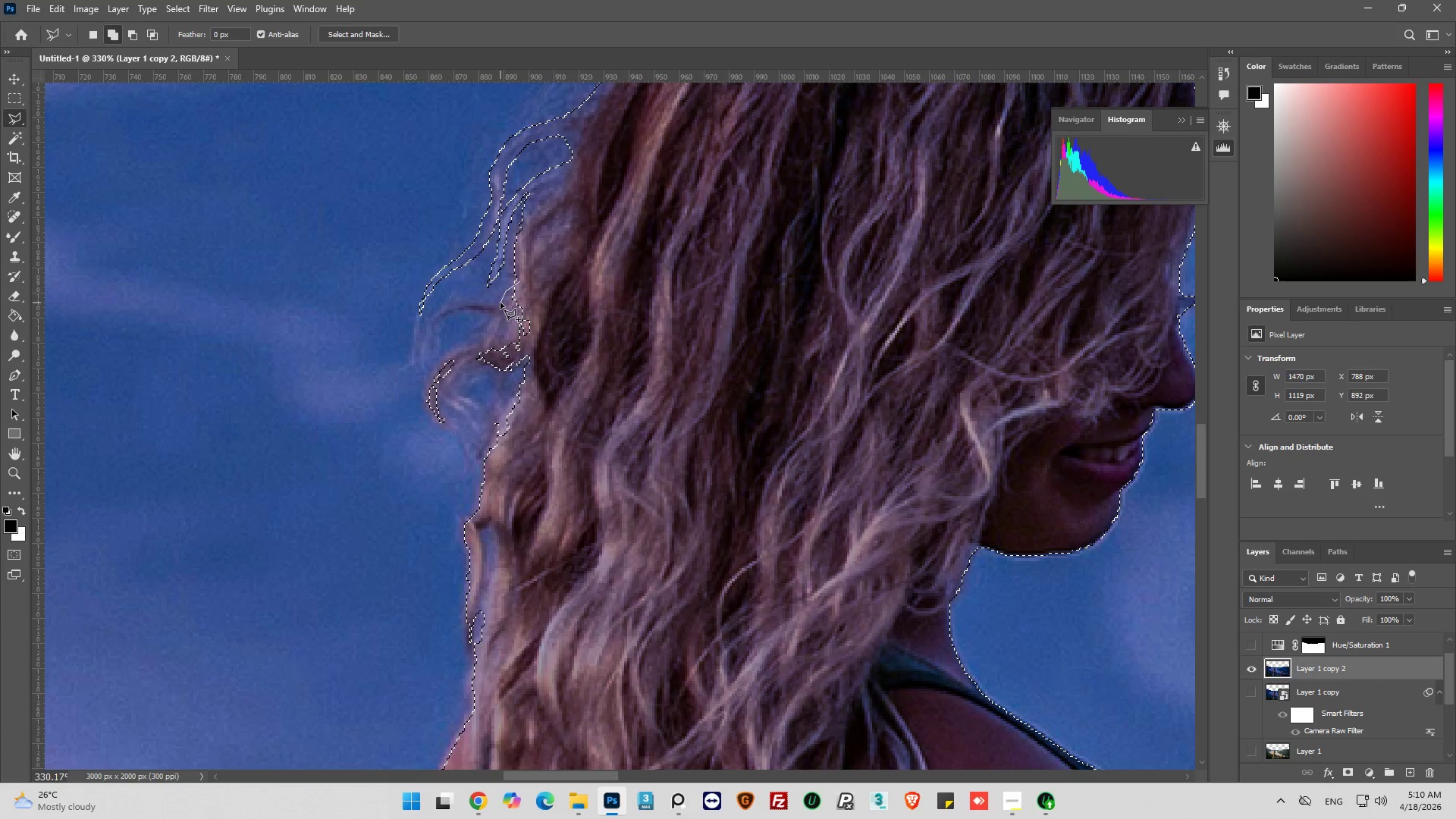 
double_click([500, 303])
 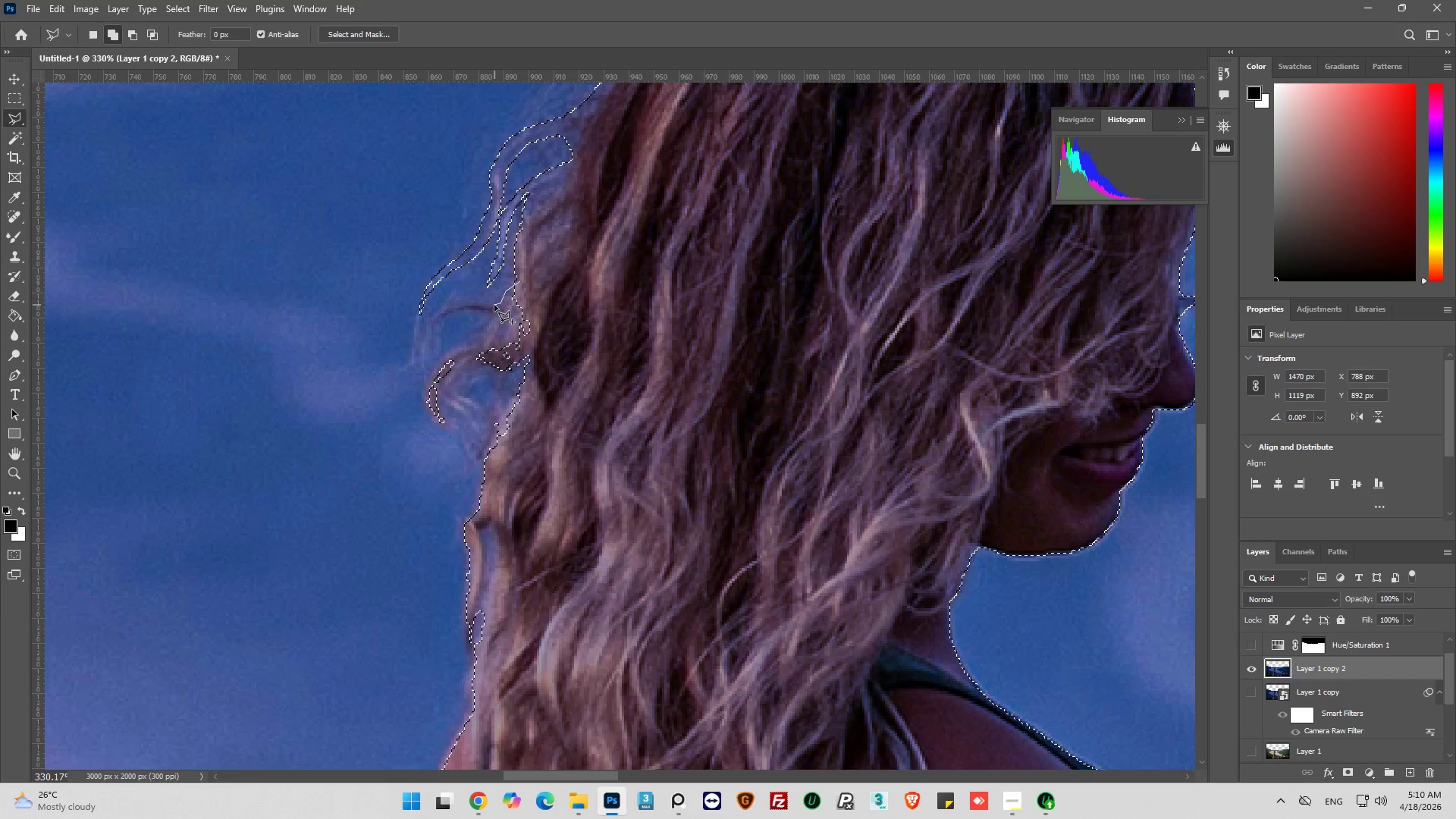 
left_click([494, 305])
 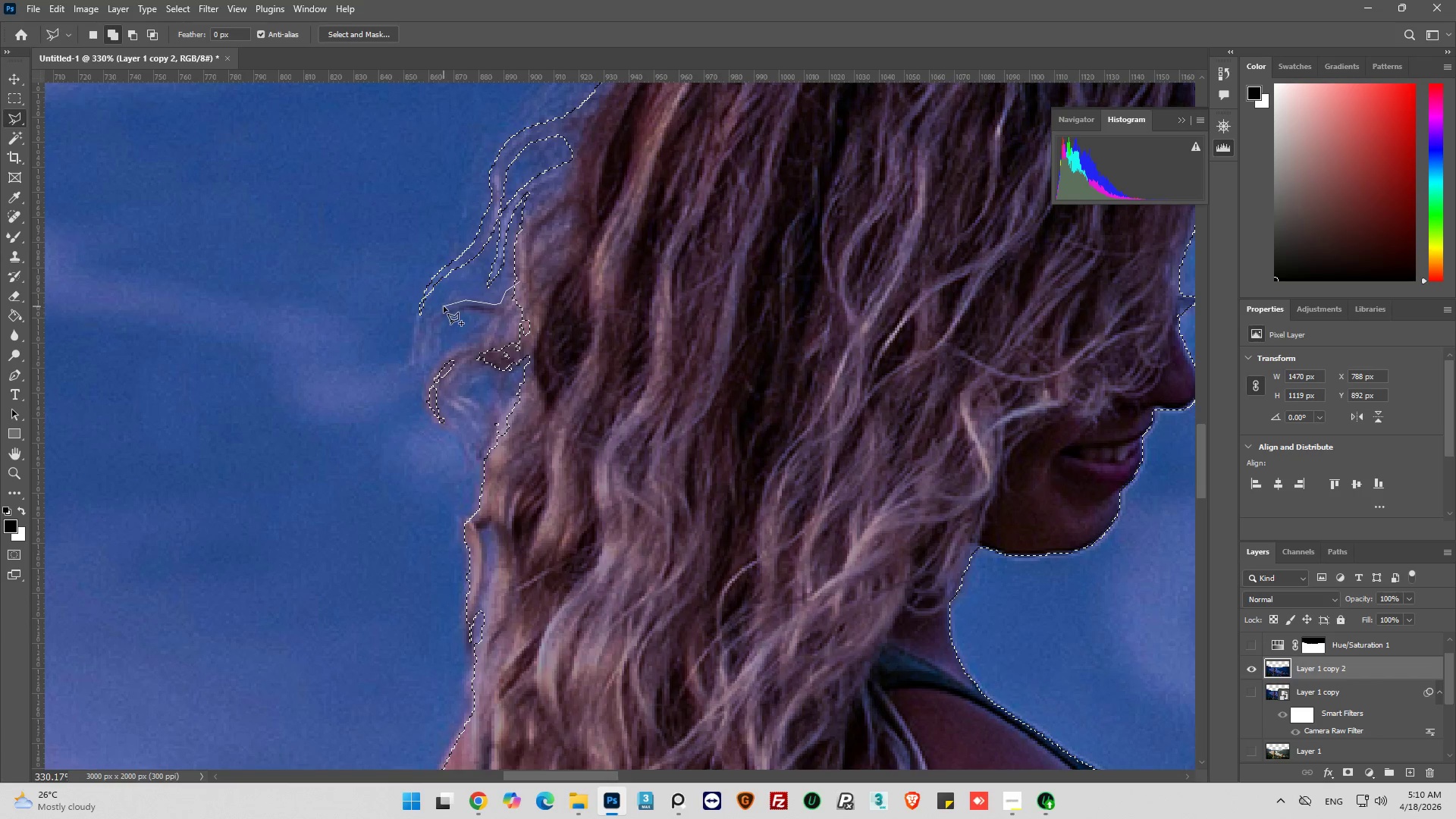 
left_click_drag(start_coordinate=[450, 303], to_coordinate=[444, 306])
 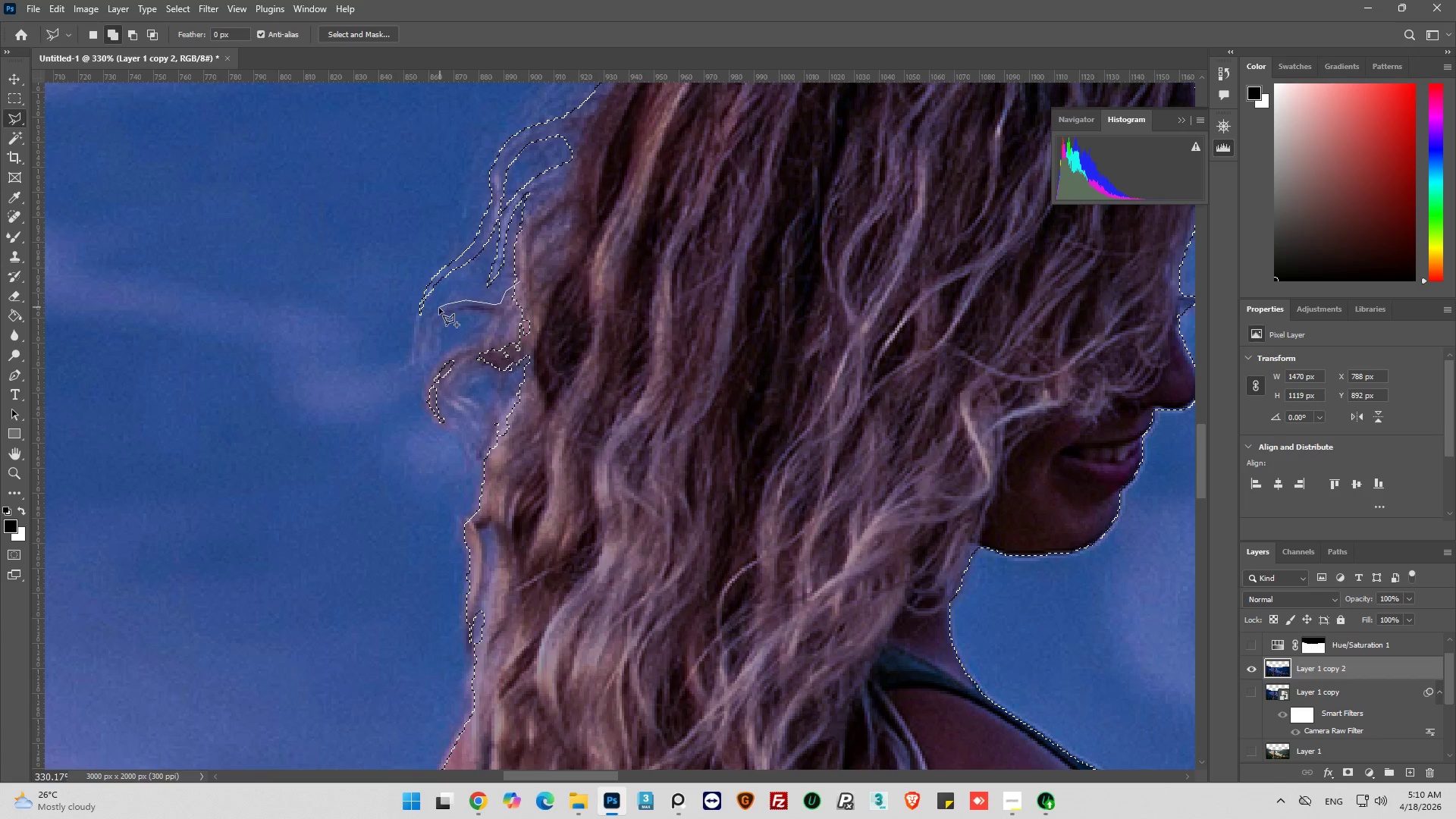 
left_click_drag(start_coordinate=[440, 307], to_coordinate=[438, 311])
 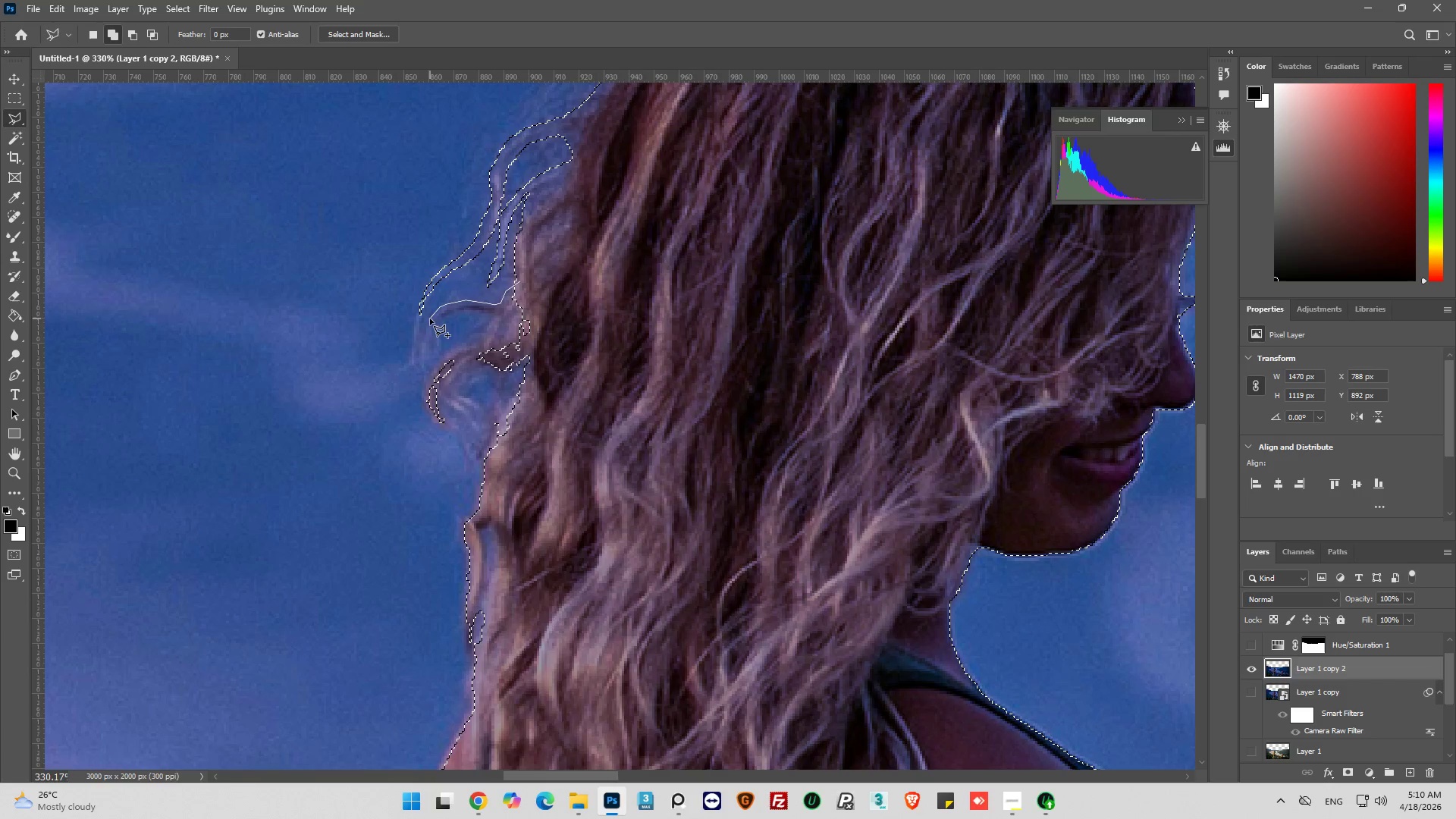 
left_click_drag(start_coordinate=[430, 318], to_coordinate=[428, 325])
 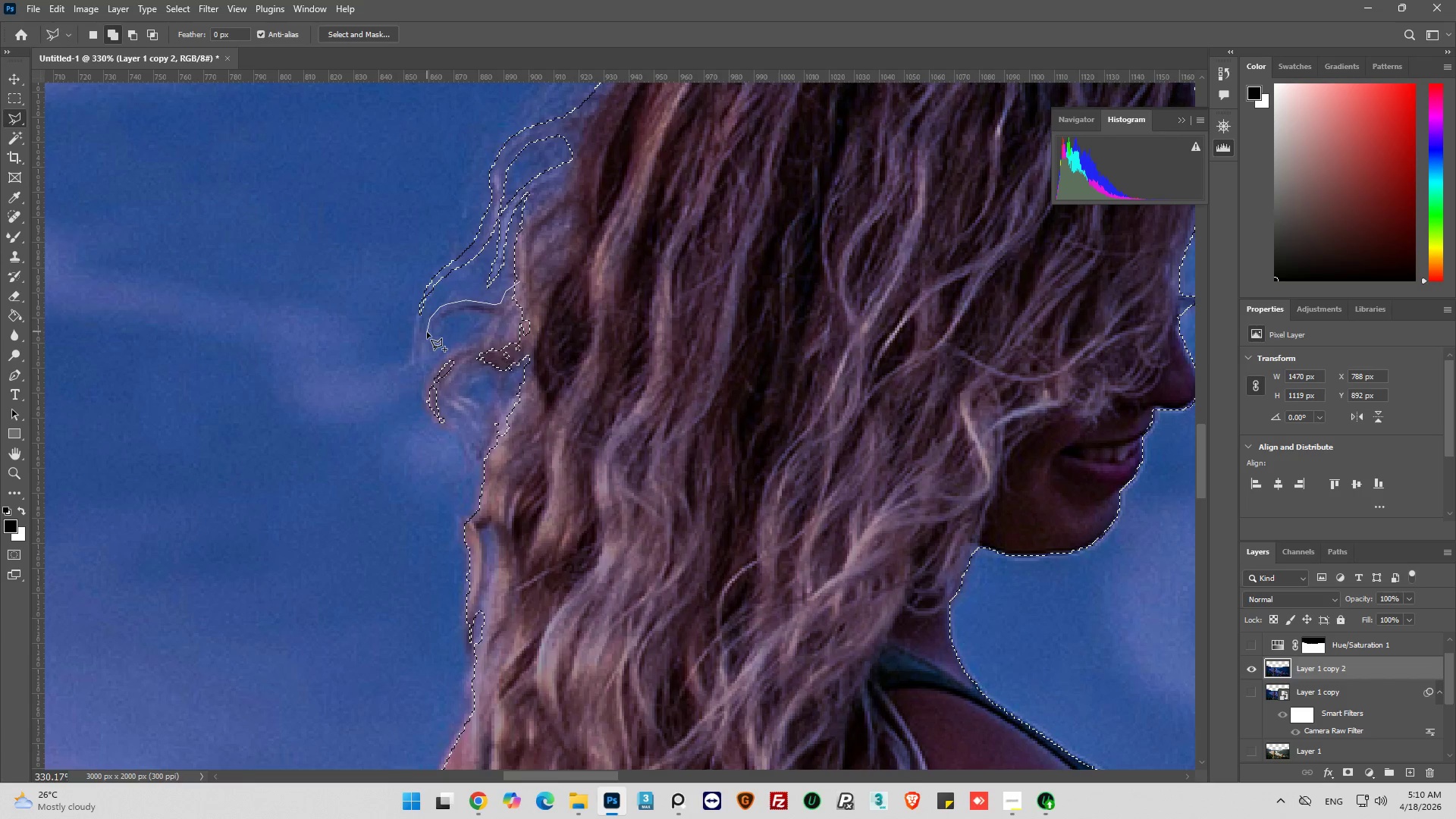 
left_click_drag(start_coordinate=[426, 333], to_coordinate=[425, 337])
 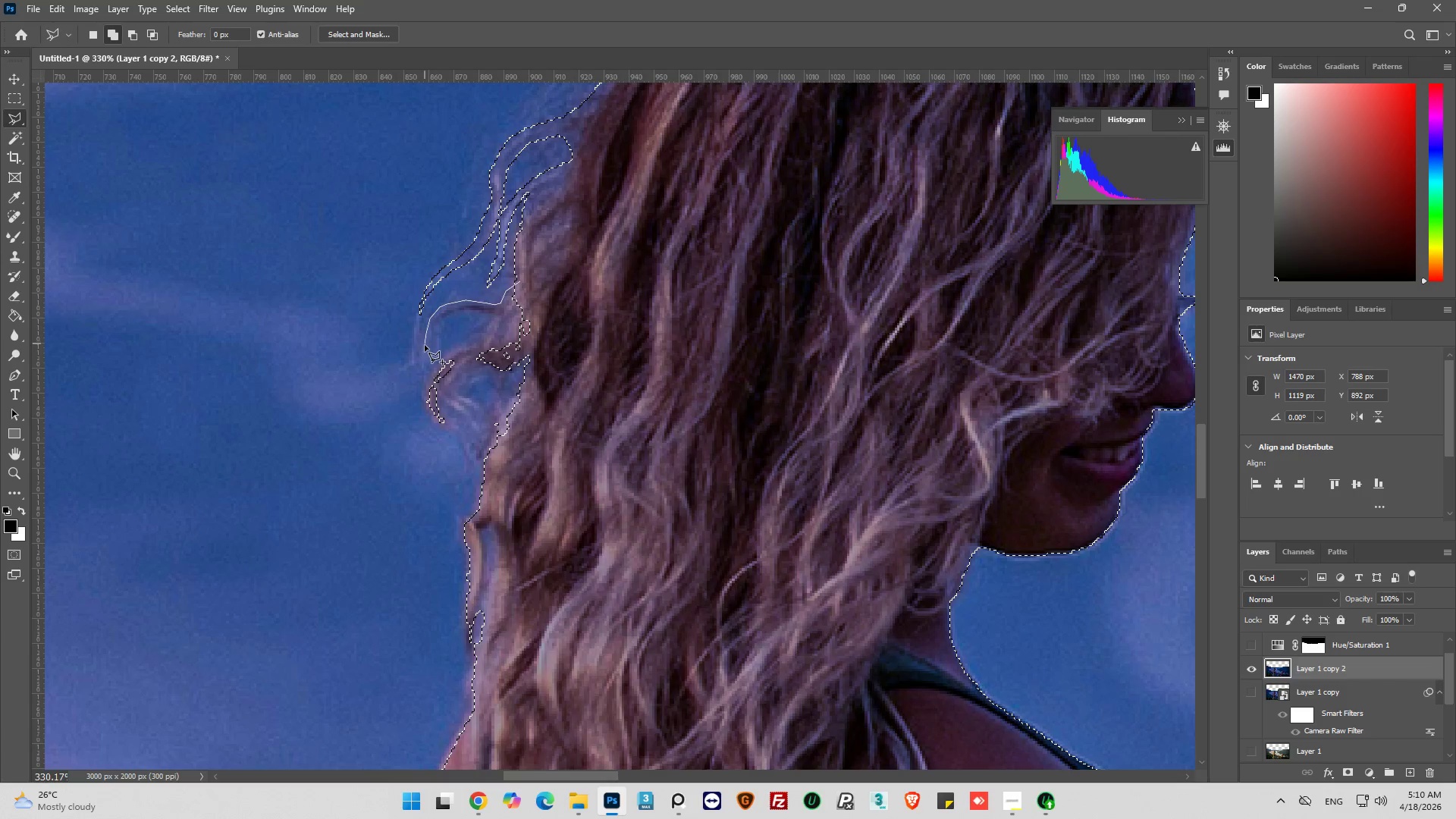 
left_click_drag(start_coordinate=[425, 346], to_coordinate=[423, 350])
 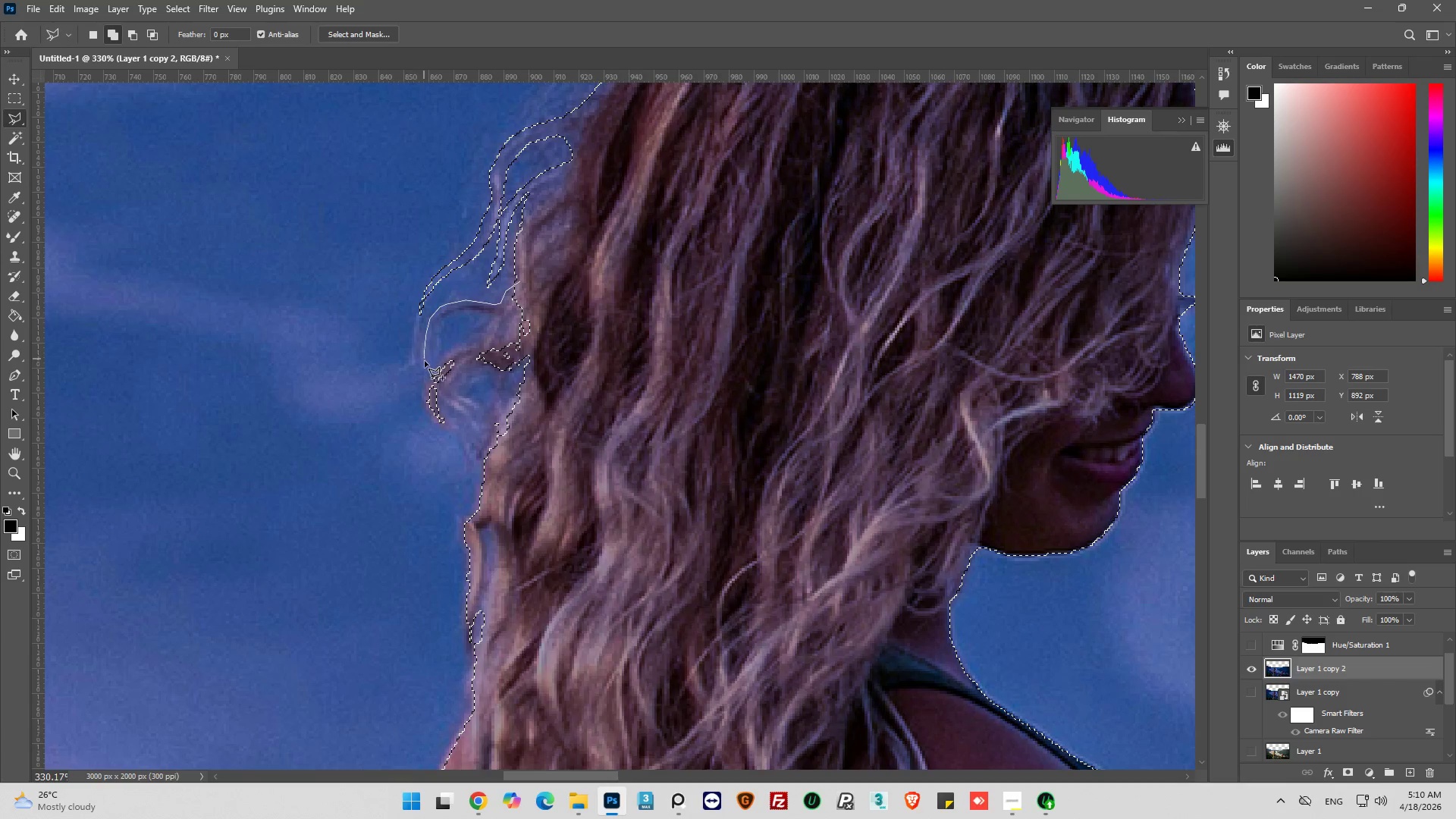 
left_click([425, 362])
 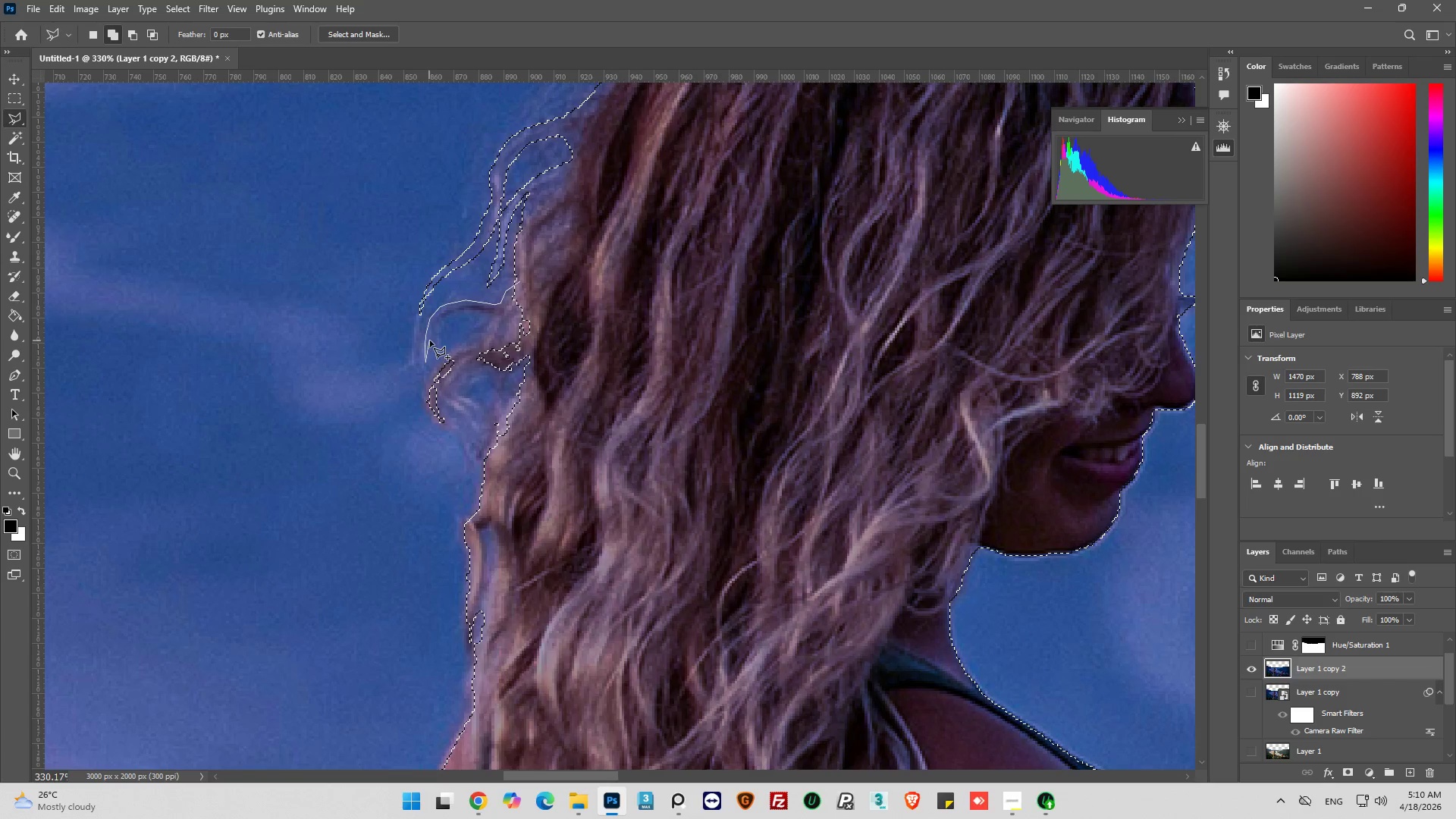 
left_click_drag(start_coordinate=[431, 339], to_coordinate=[434, 334])
 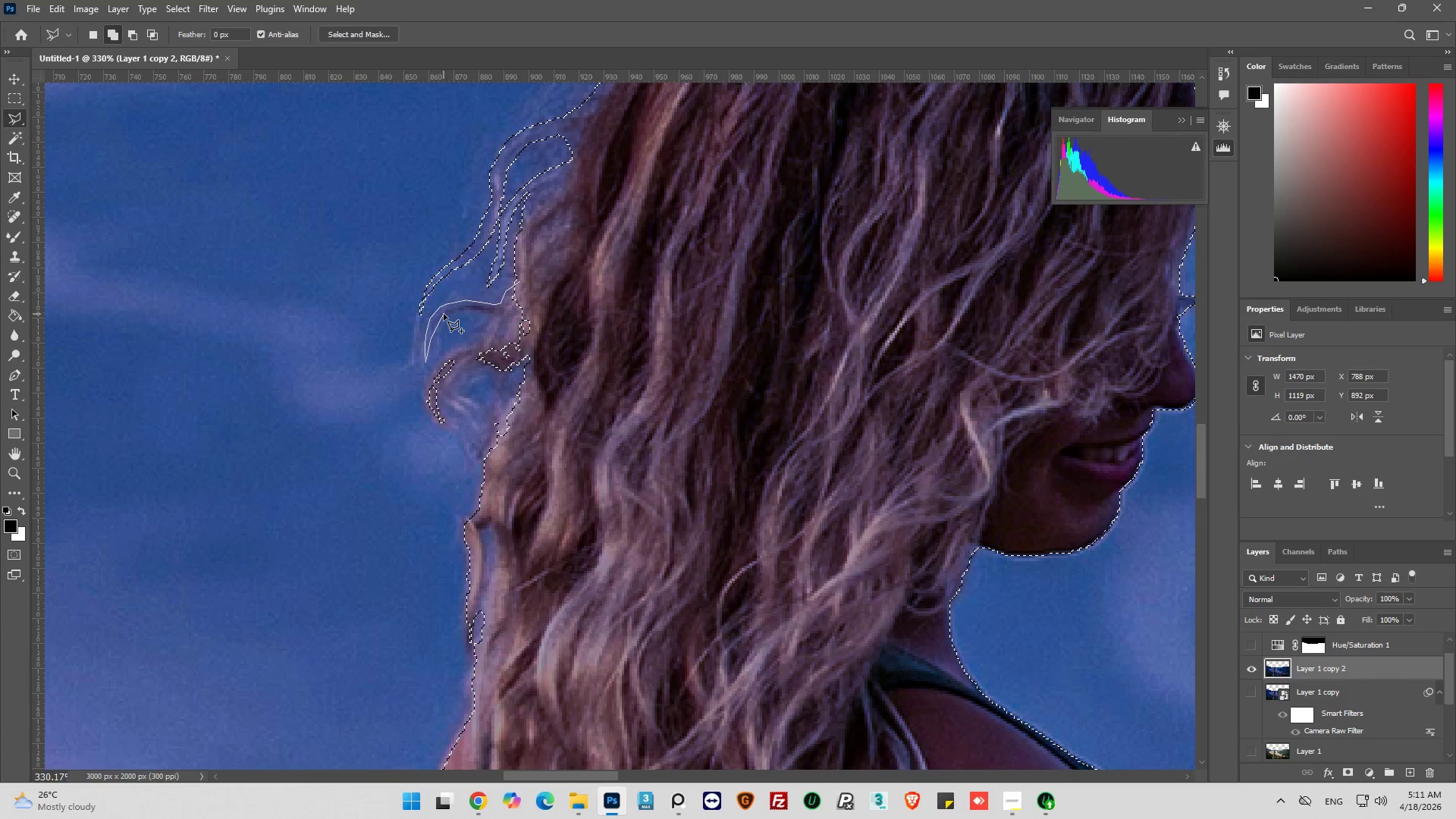 
left_click_drag(start_coordinate=[445, 314], to_coordinate=[449, 314])
 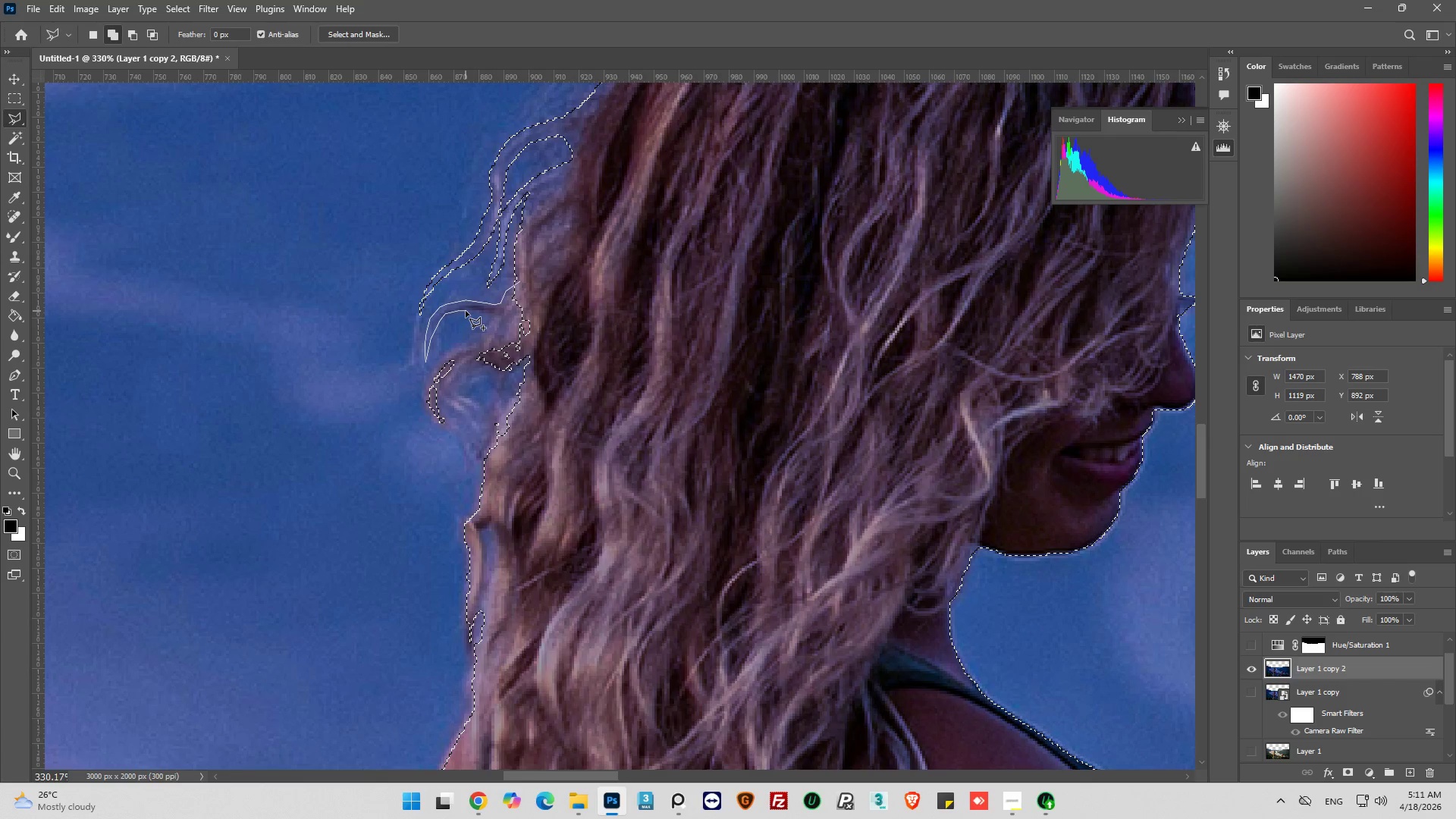 
left_click_drag(start_coordinate=[466, 311], to_coordinate=[472, 311])
 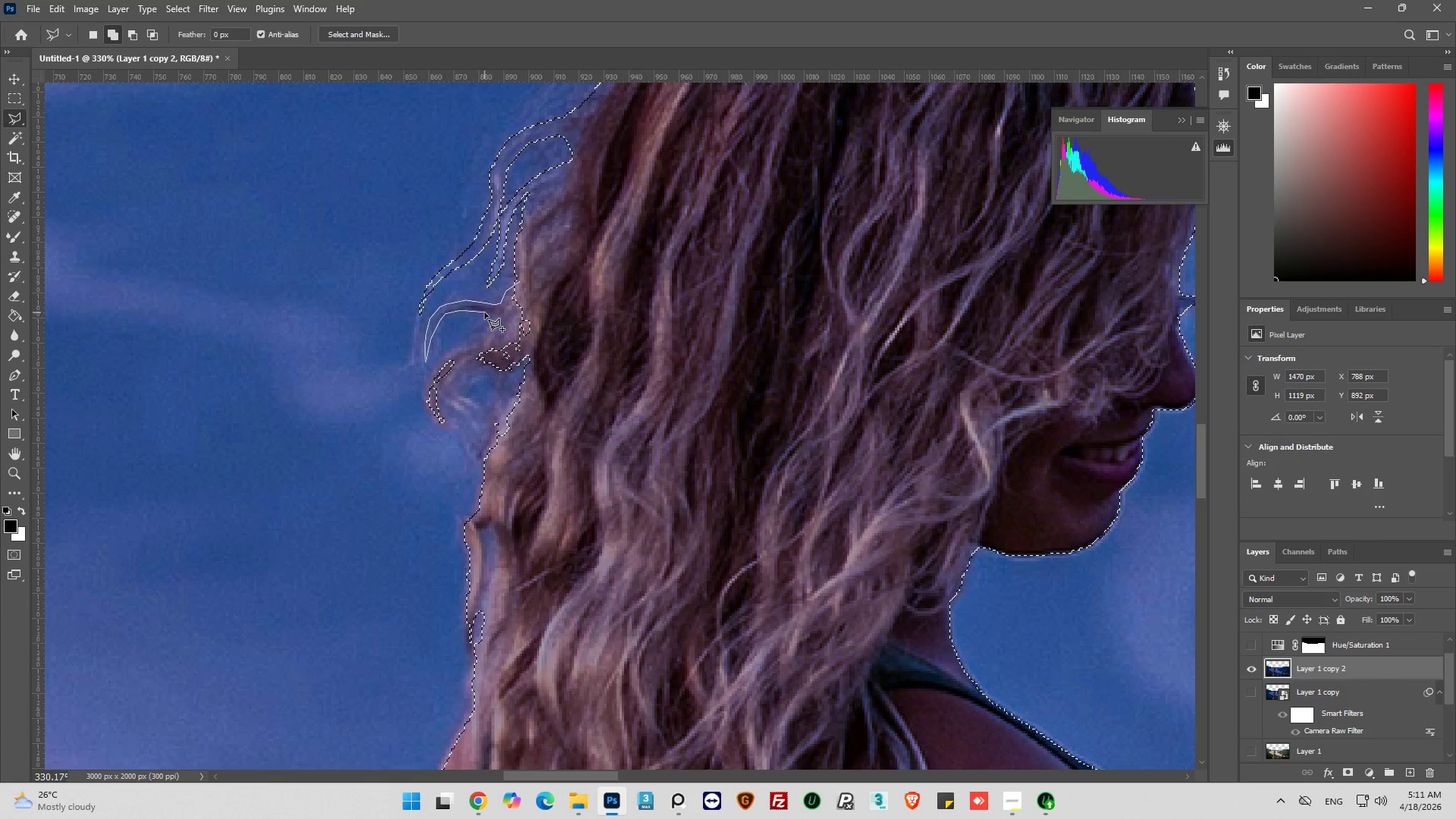 
left_click_drag(start_coordinate=[485, 312], to_coordinate=[490, 312])
 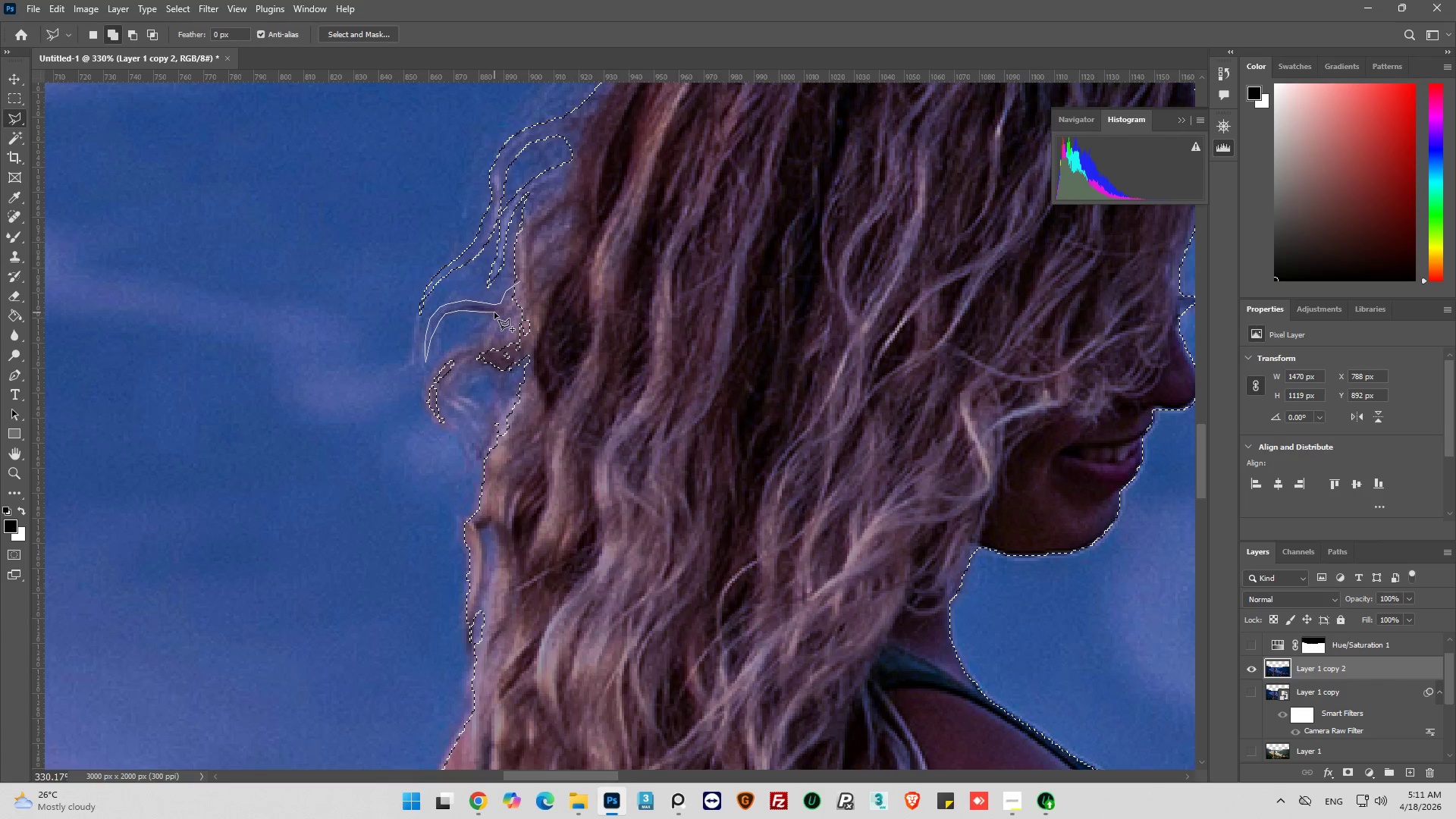 
left_click([494, 312])
 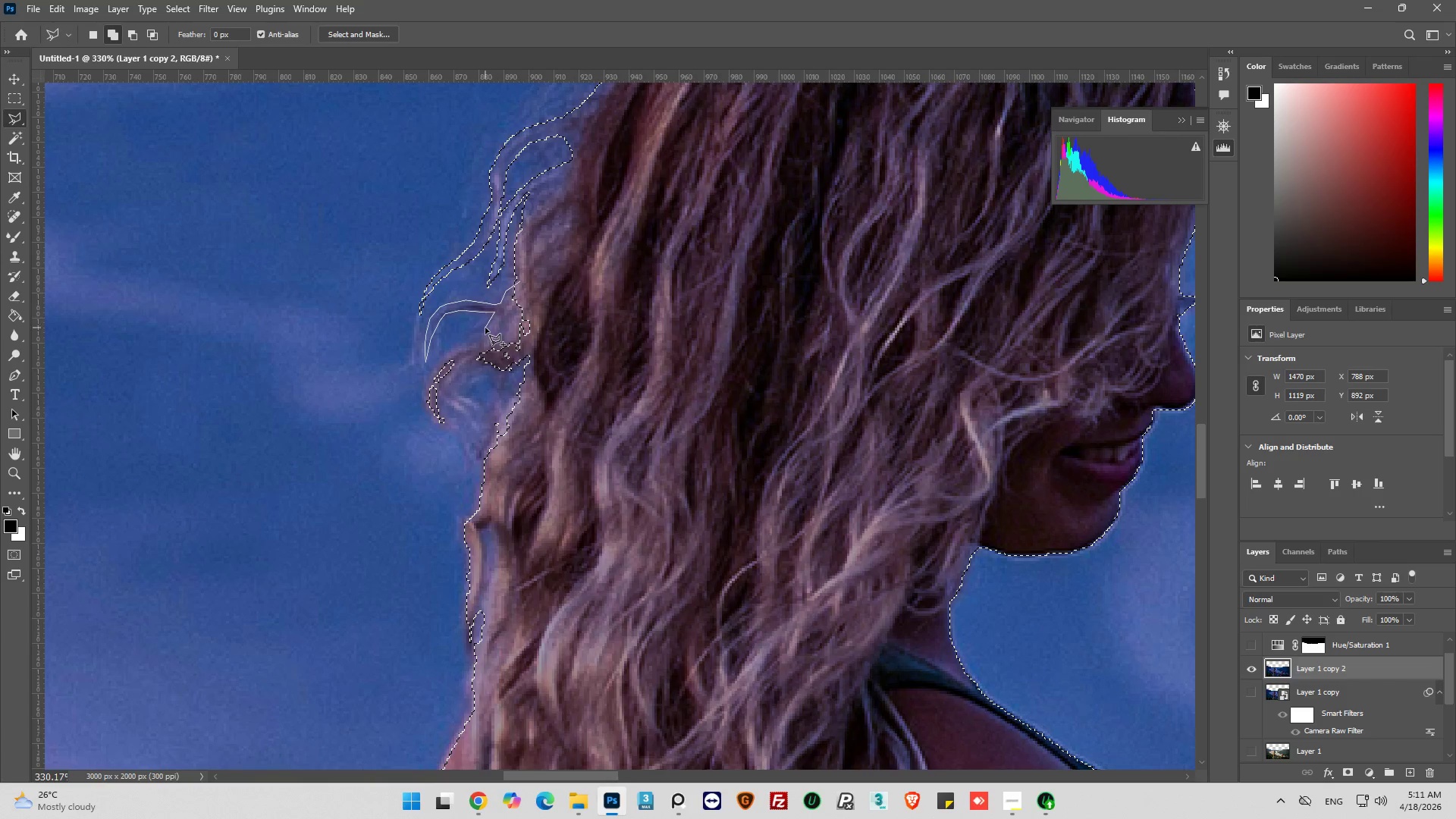 
left_click([485, 328])
 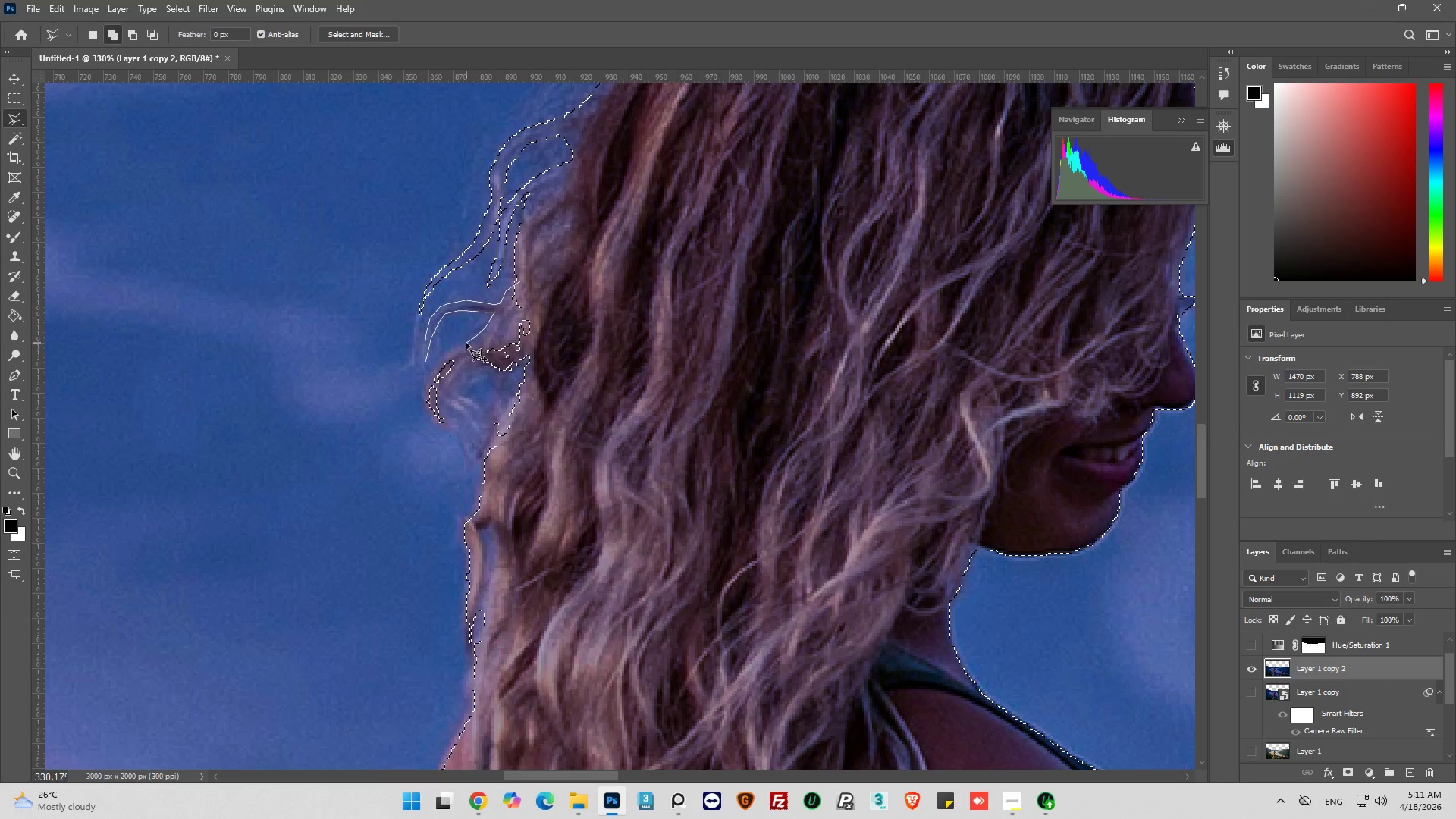 
left_click([462, 344])
 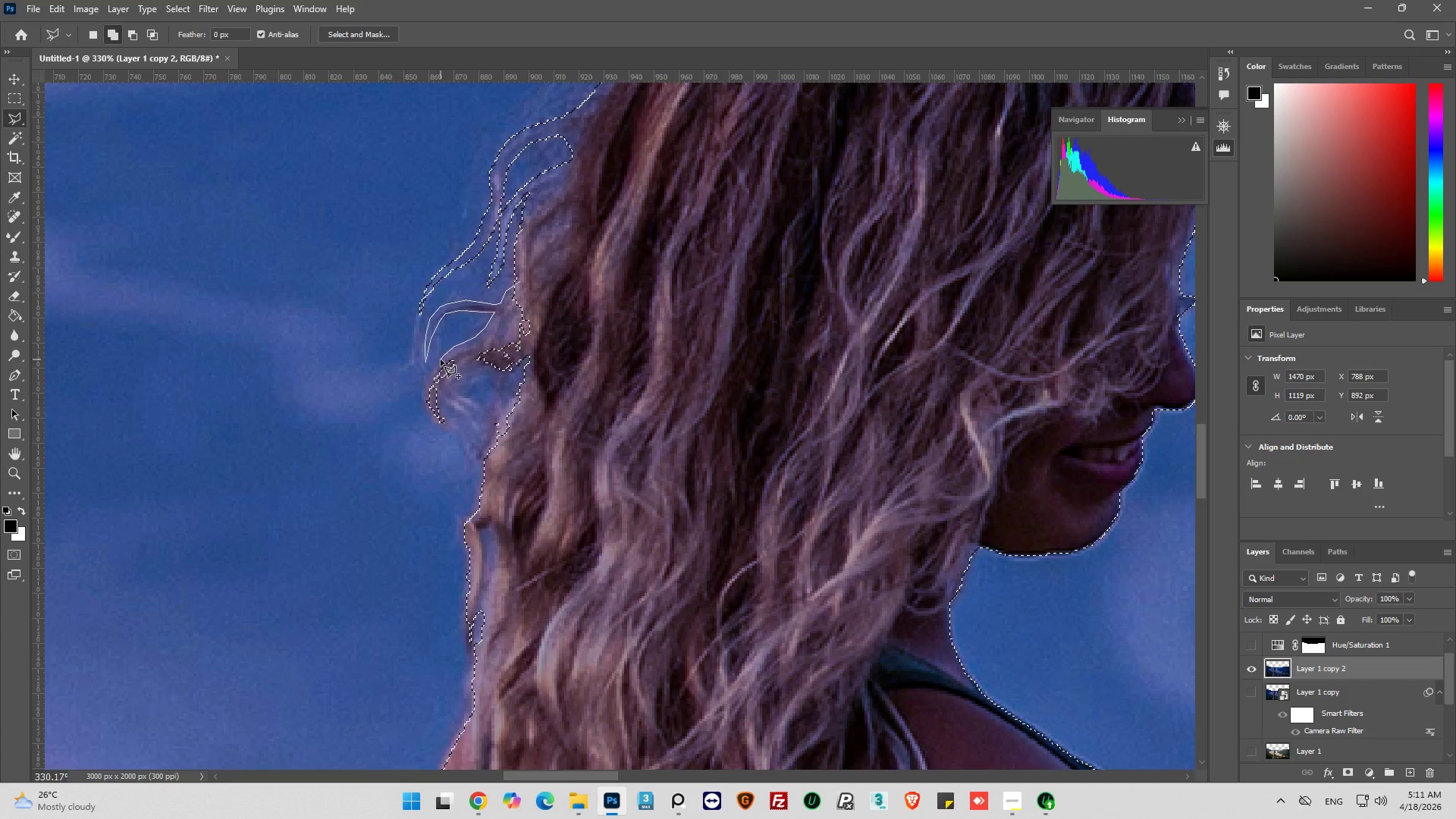 
left_click([436, 365])
 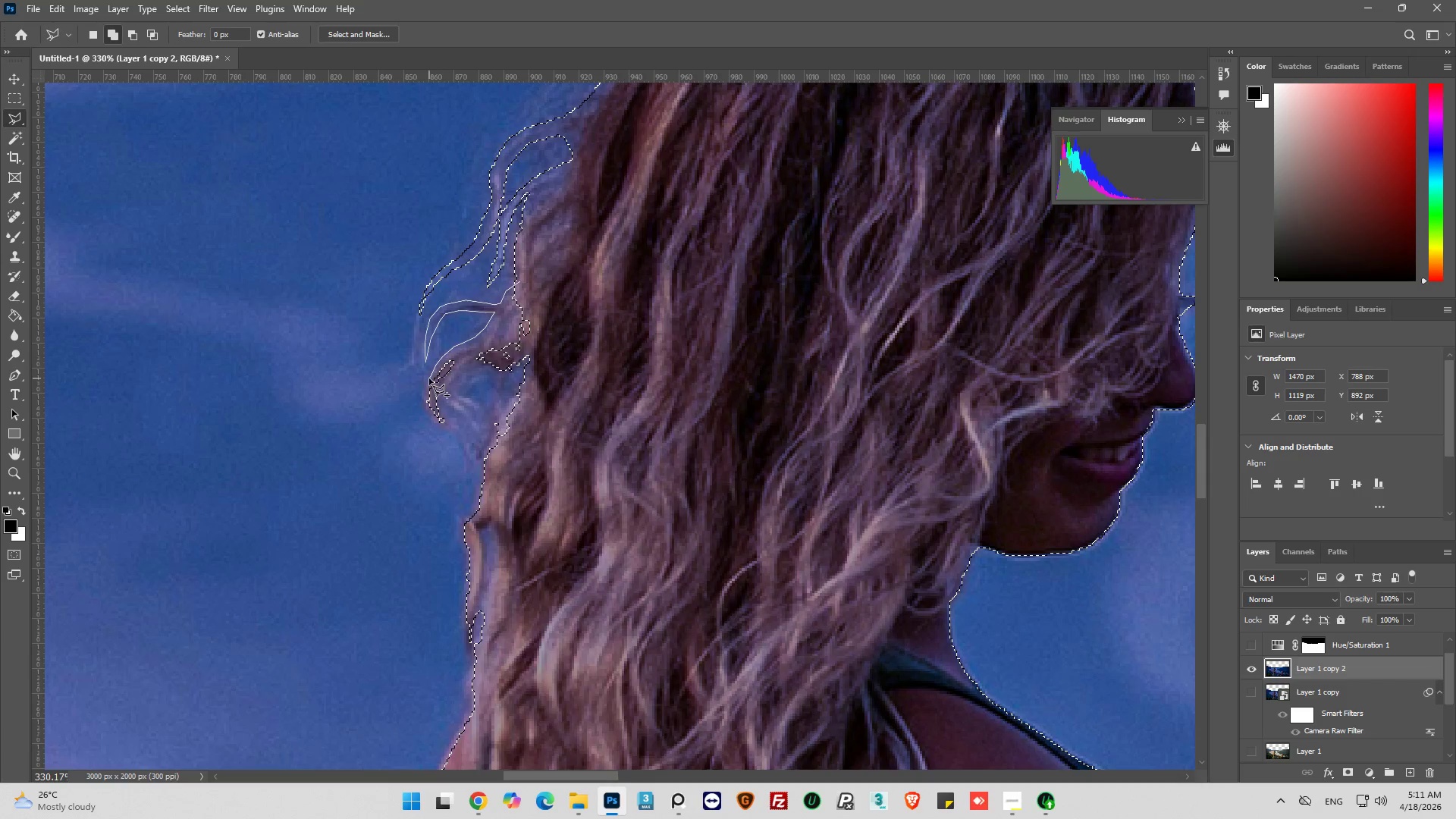 
left_click_drag(start_coordinate=[425, 388], to_coordinate=[425, 393])
 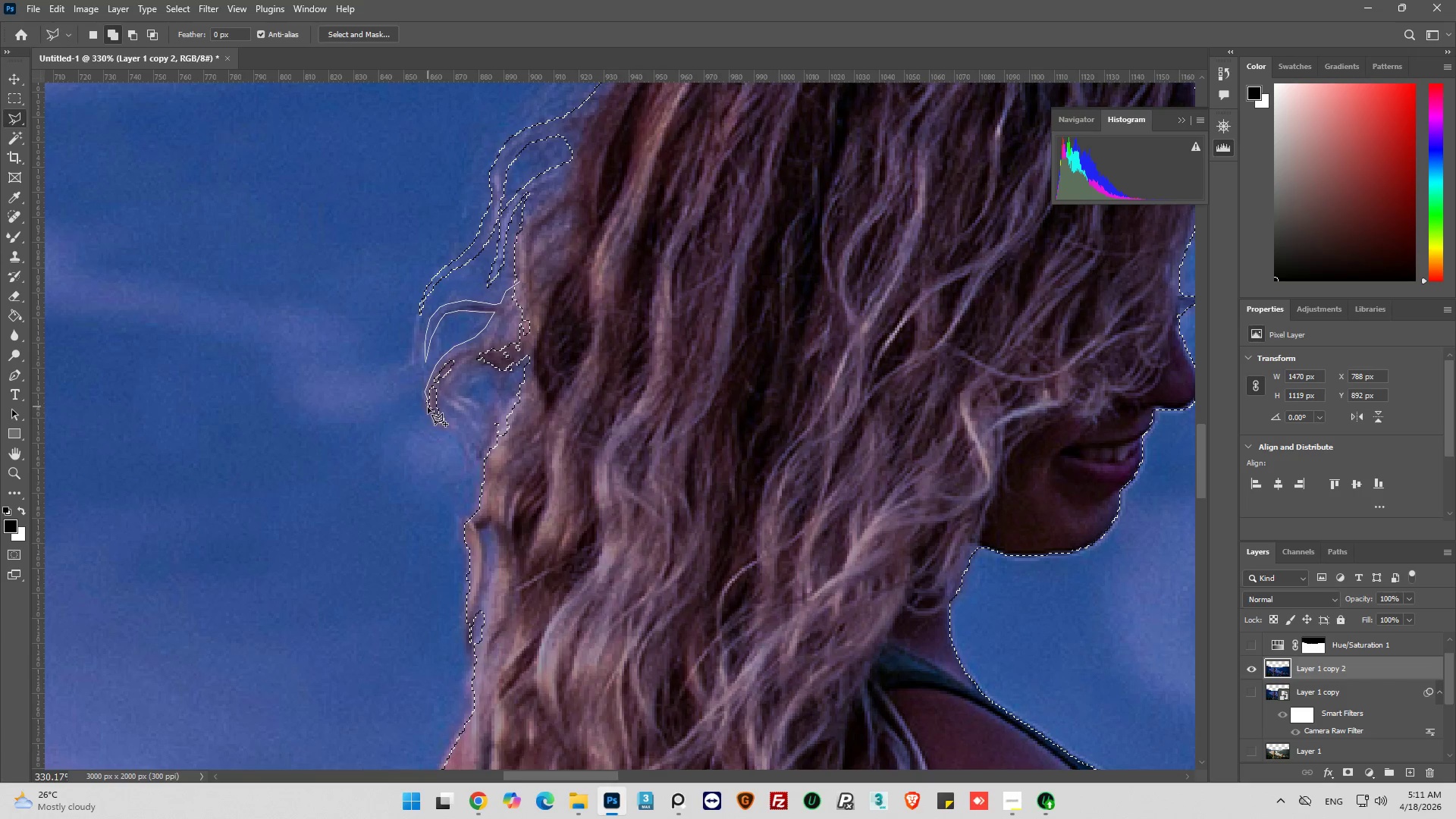 
left_click([432, 415])
 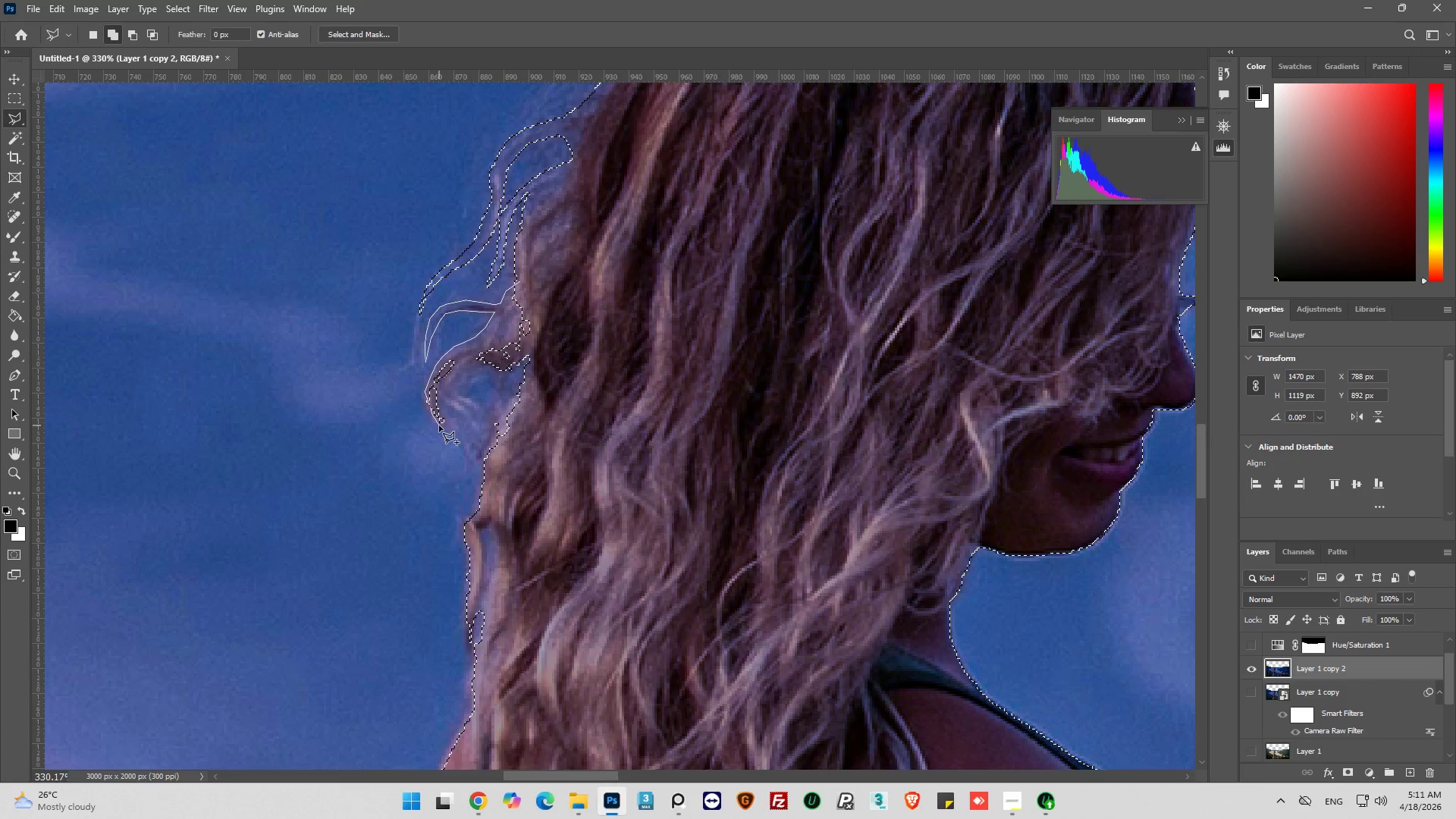 
left_click([441, 424])
 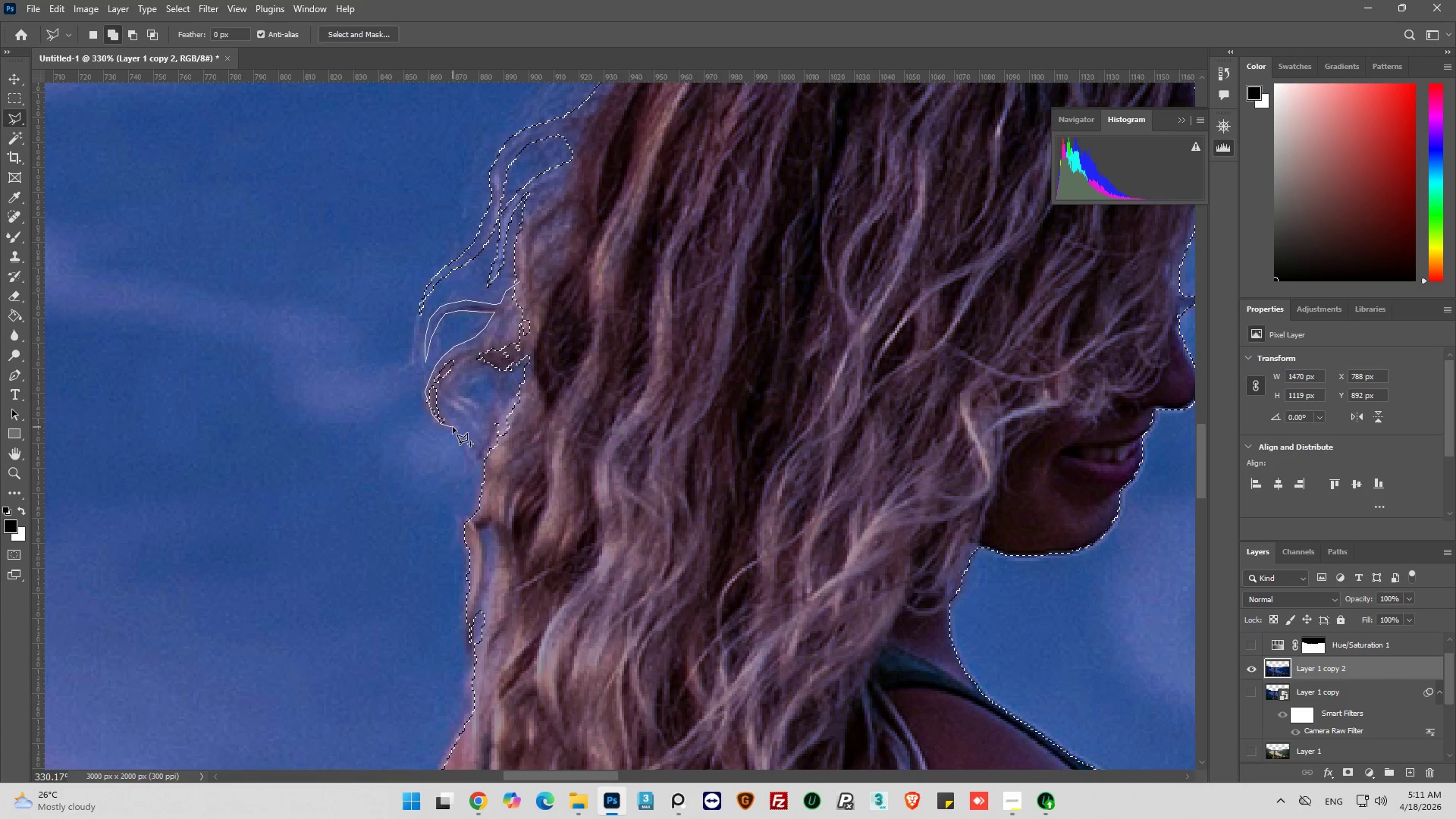 
left_click_drag(start_coordinate=[451, 424], to_coordinate=[445, 421])
 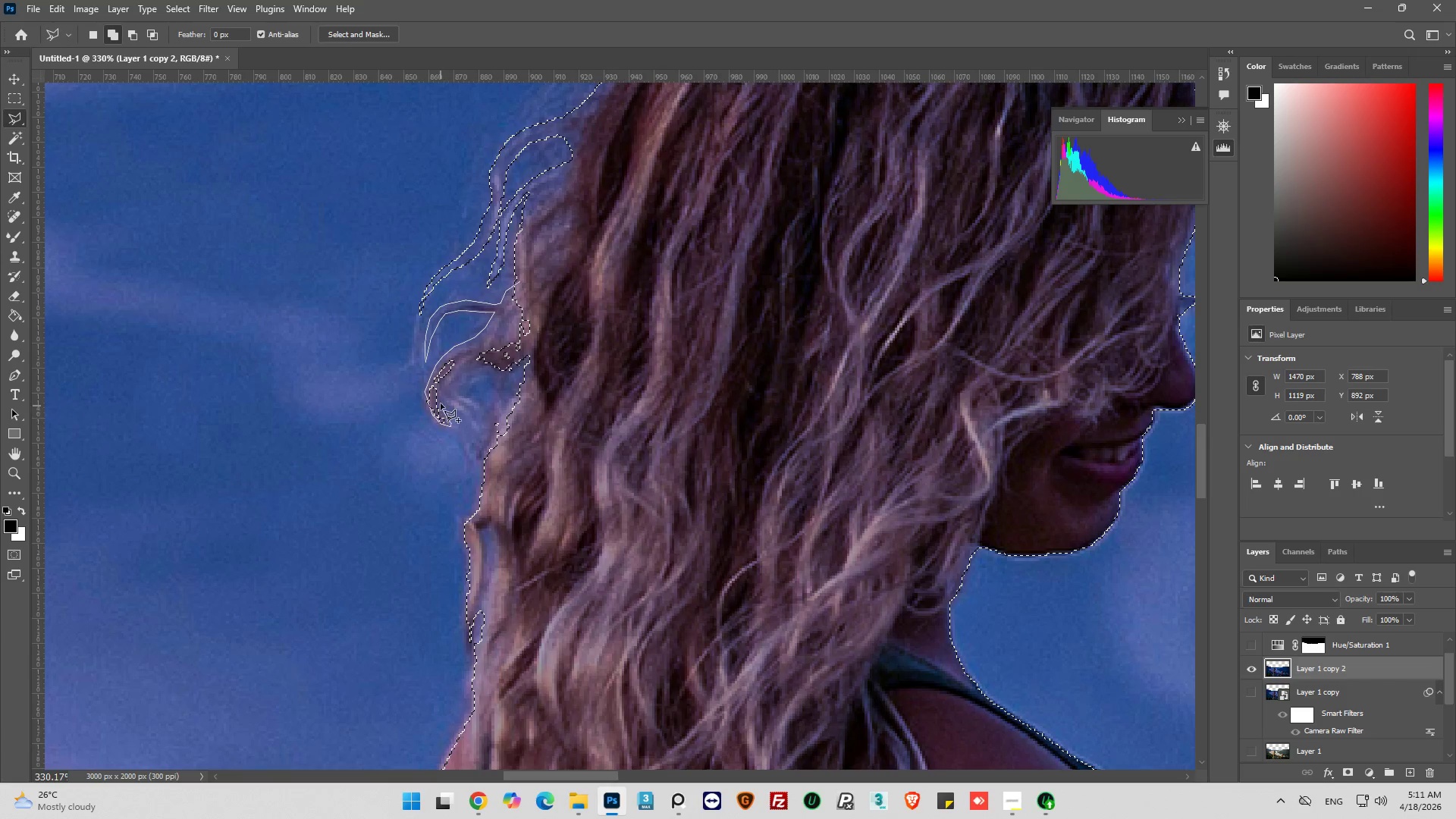 
left_click_drag(start_coordinate=[441, 401], to_coordinate=[441, 397])
 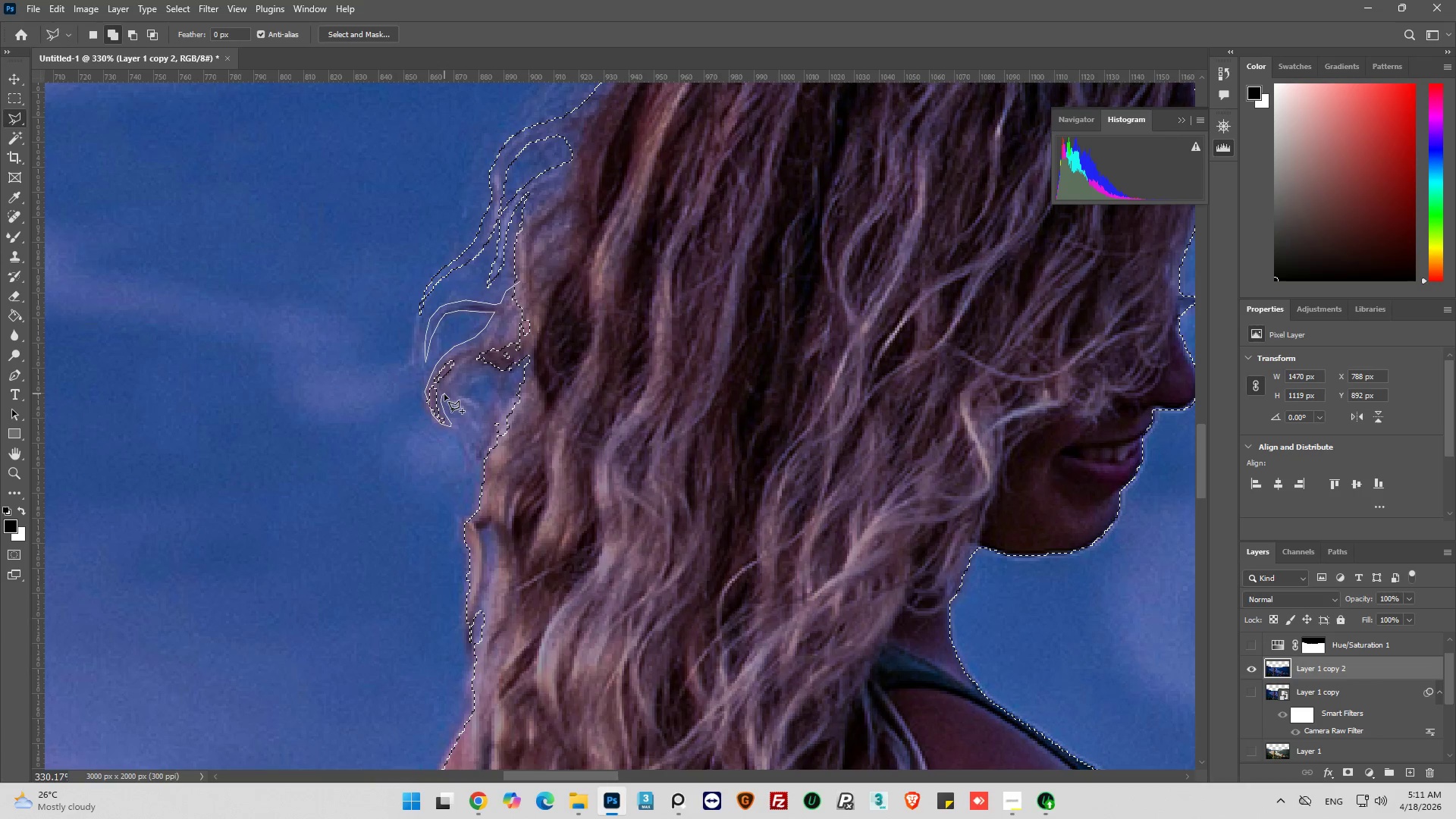 
left_click_drag(start_coordinate=[445, 403], to_coordinate=[450, 406])
 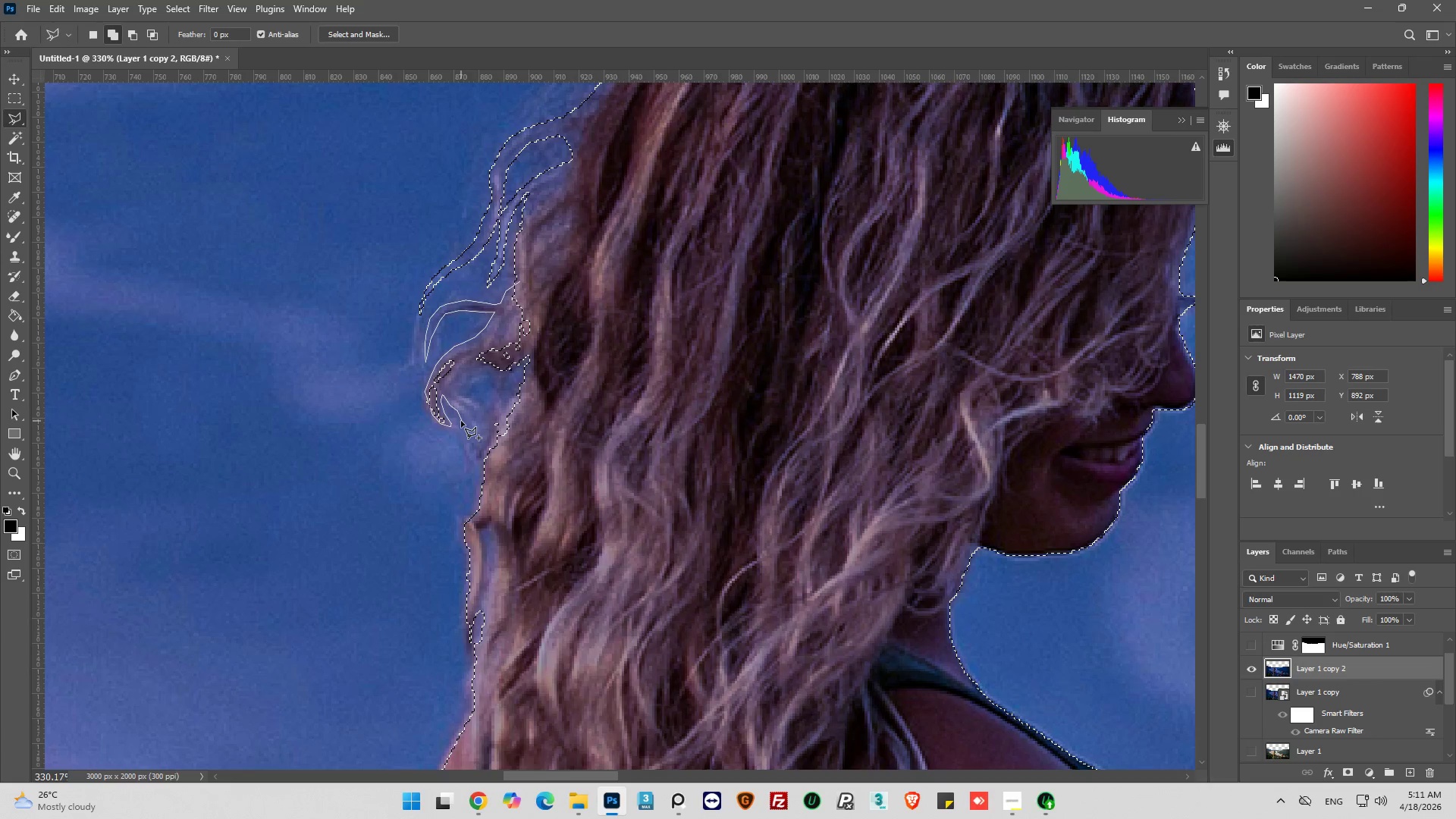 
left_click_drag(start_coordinate=[464, 424], to_coordinate=[466, 429])
 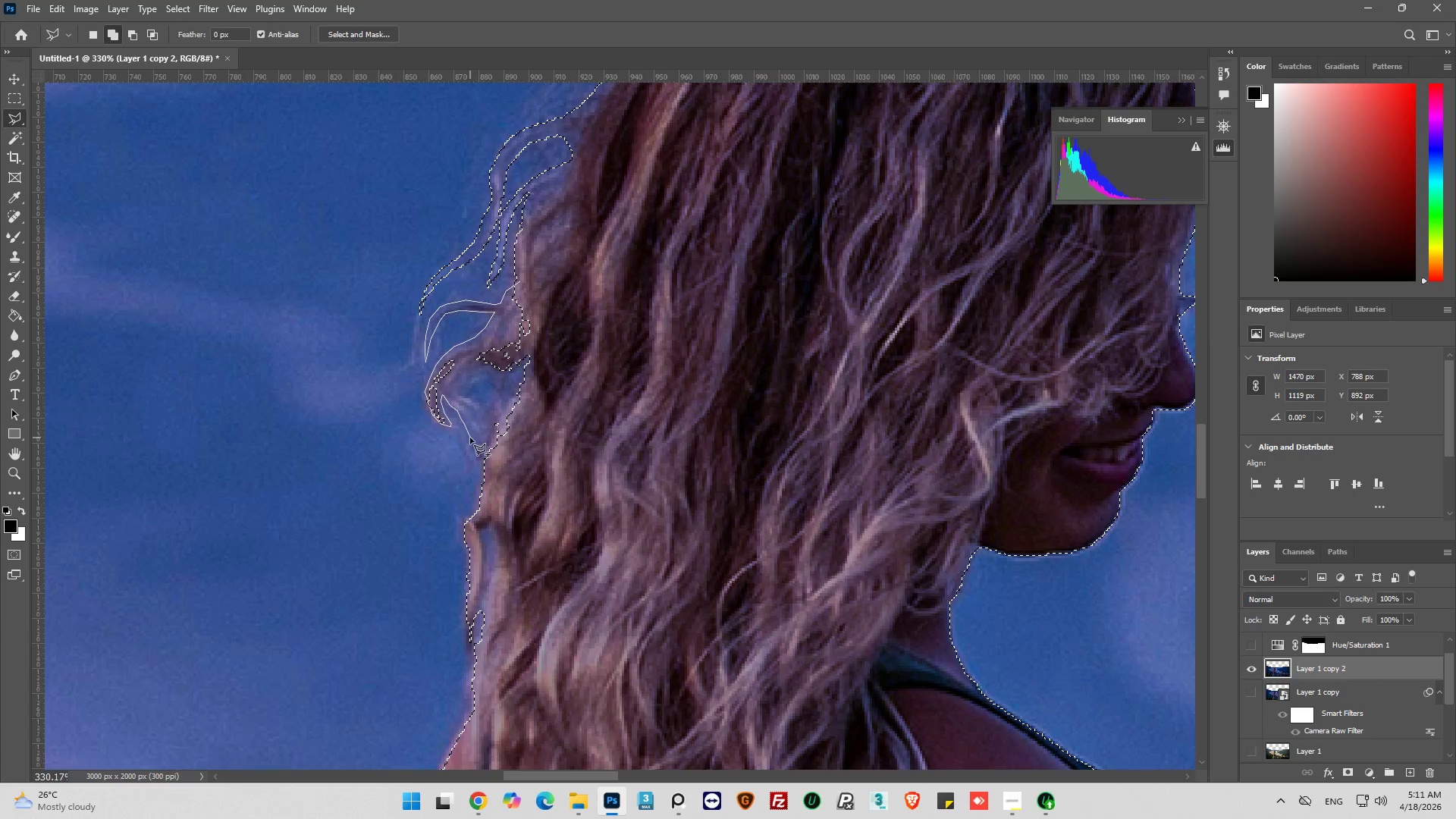 
left_click_drag(start_coordinate=[470, 438], to_coordinate=[476, 447])
 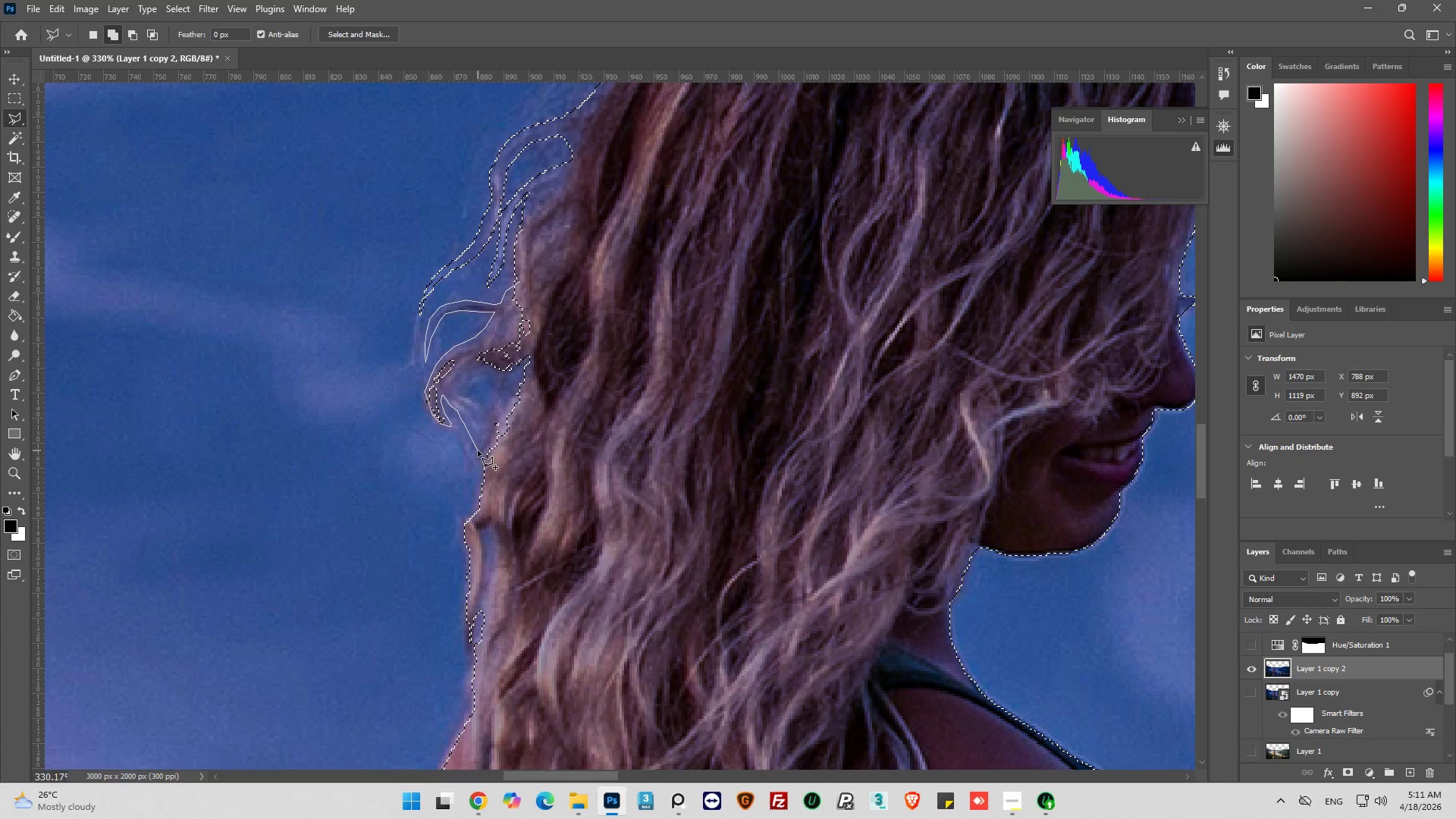 
left_click_drag(start_coordinate=[478, 450], to_coordinate=[479, 458])
 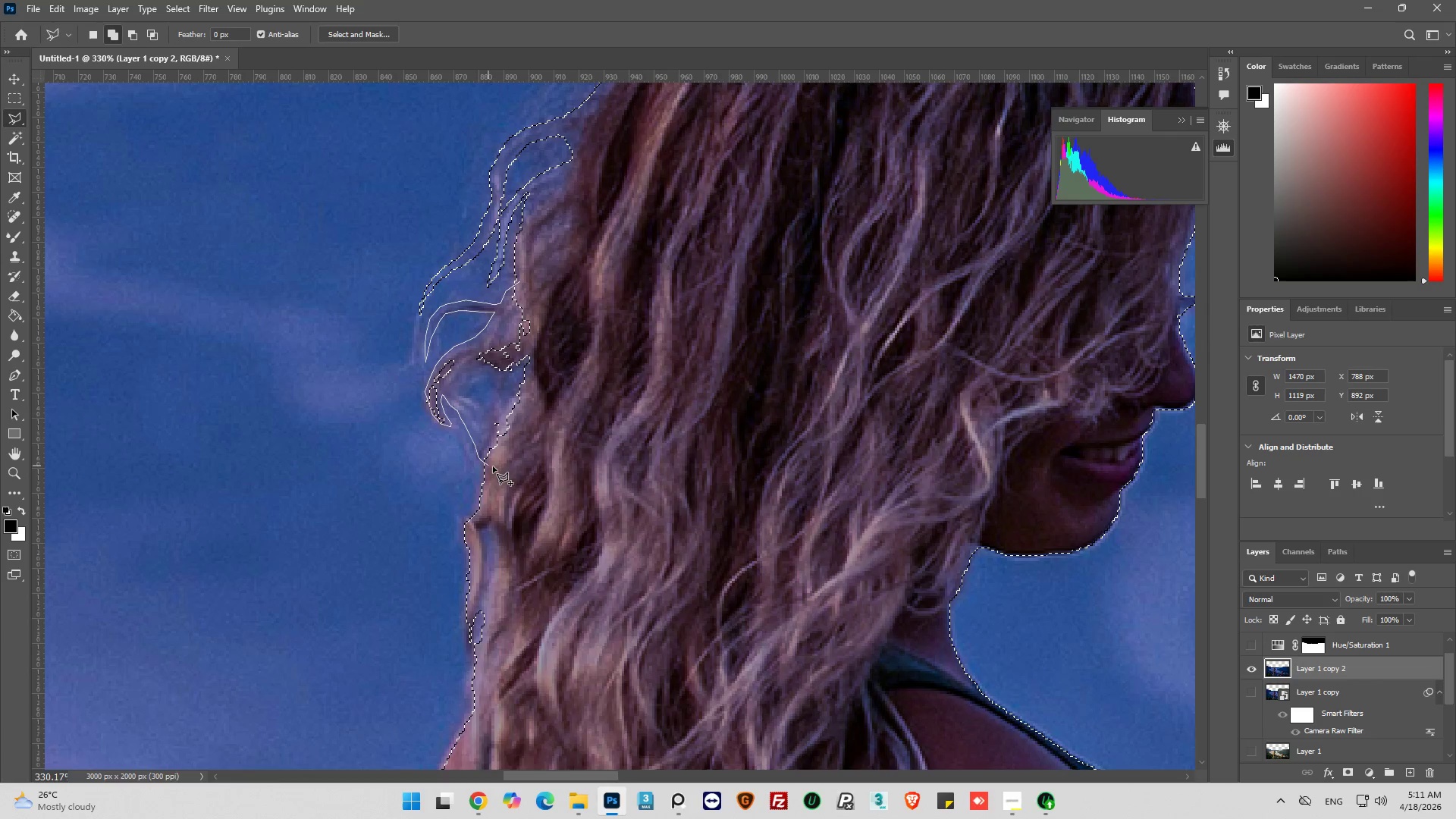 
left_click_drag(start_coordinate=[494, 466], to_coordinate=[517, 463])
 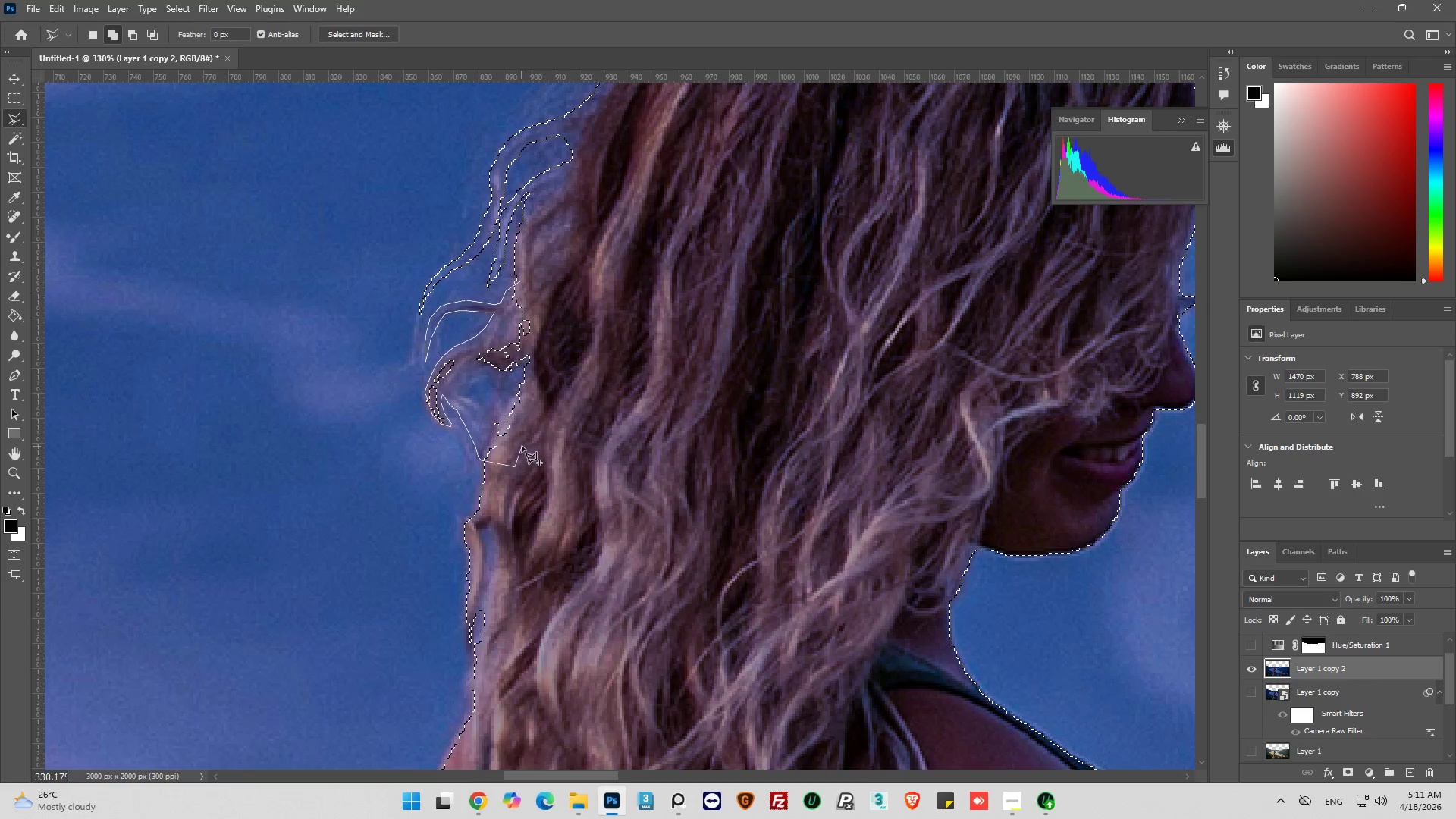 
left_click_drag(start_coordinate=[522, 444], to_coordinate=[524, 435])
 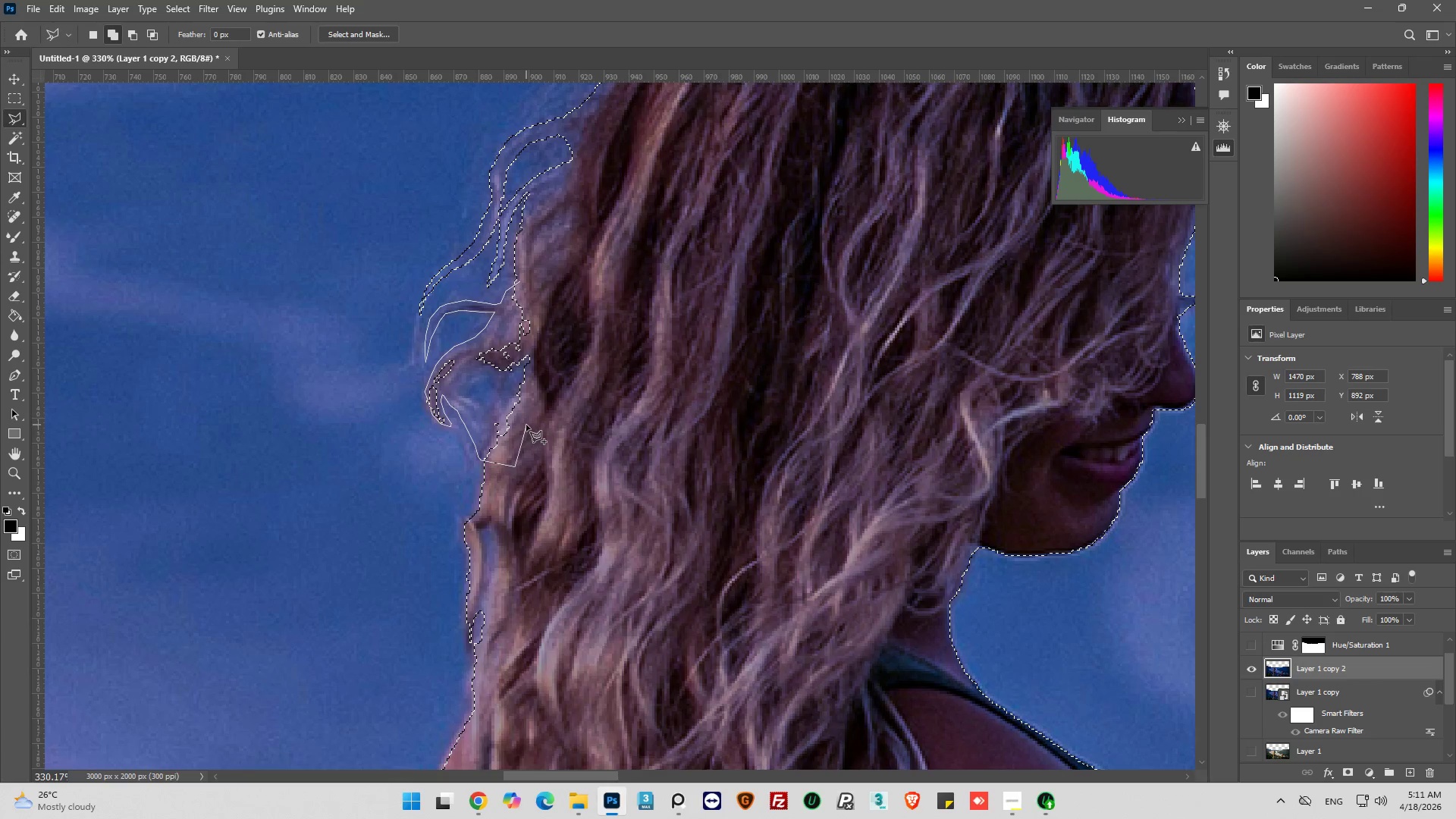 
left_click_drag(start_coordinate=[526, 425], to_coordinate=[516, 423])
 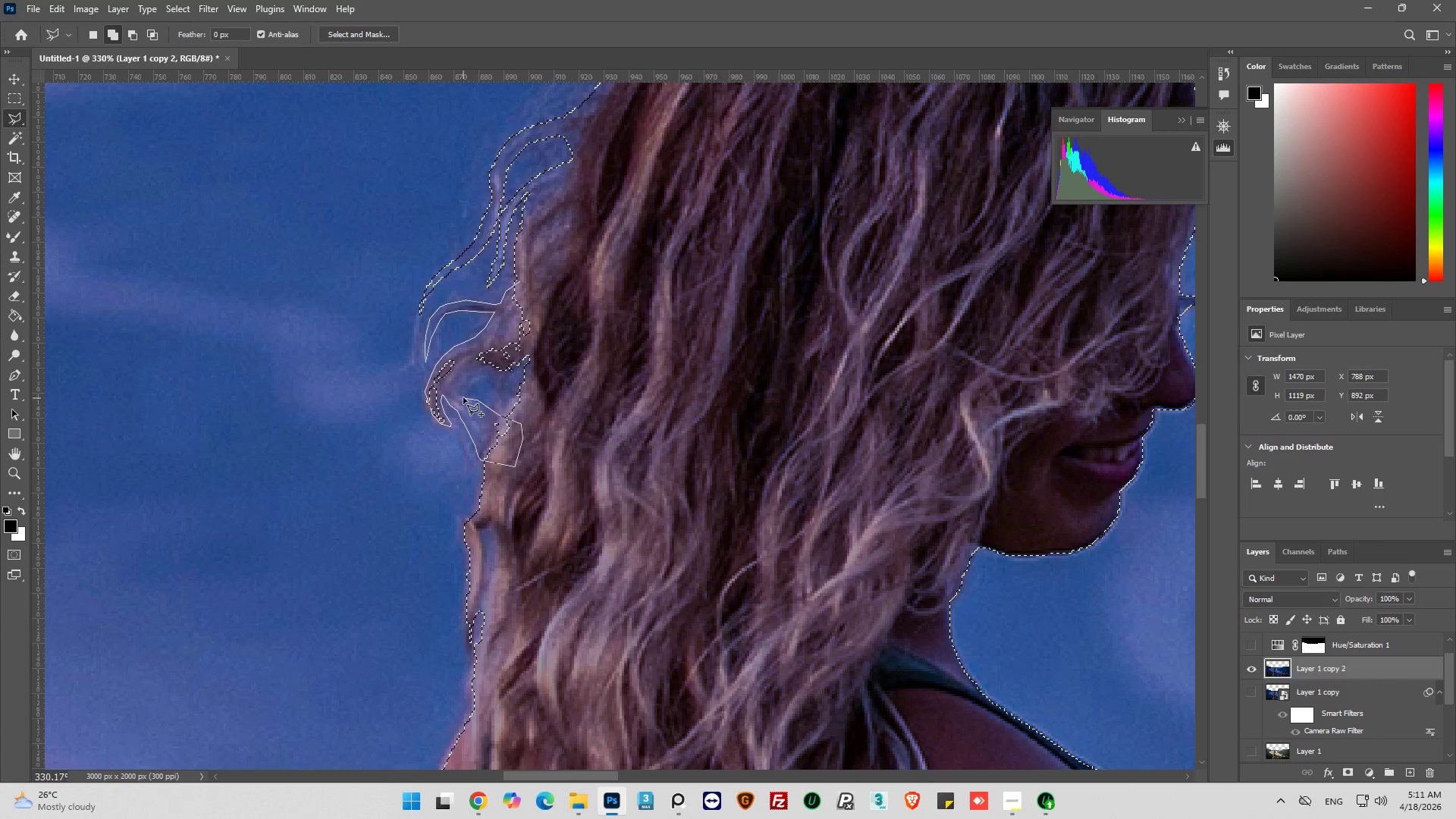 
left_click_drag(start_coordinate=[460, 392], to_coordinate=[462, 387])
 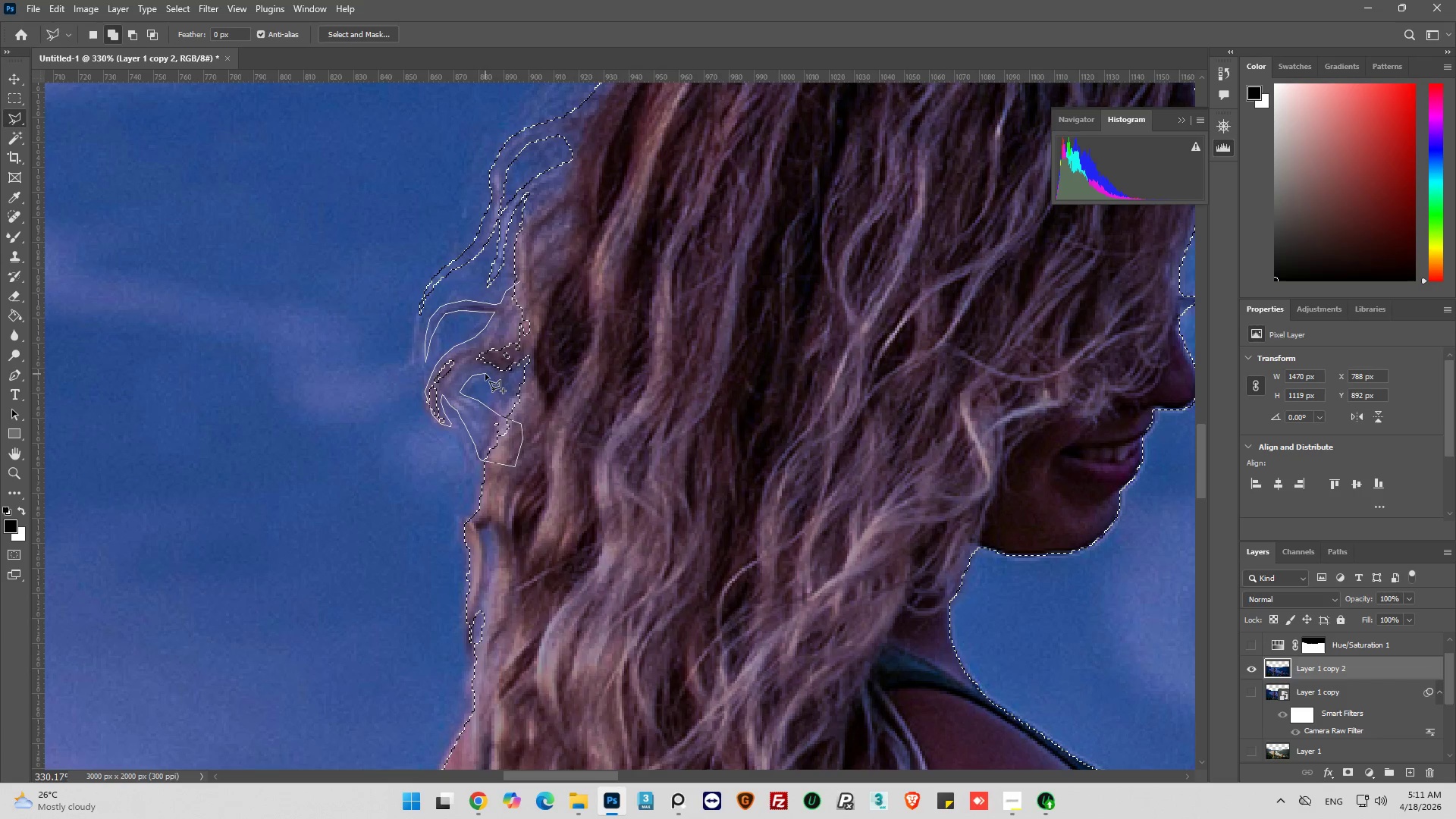 
left_click_drag(start_coordinate=[493, 378], to_coordinate=[494, 384])
 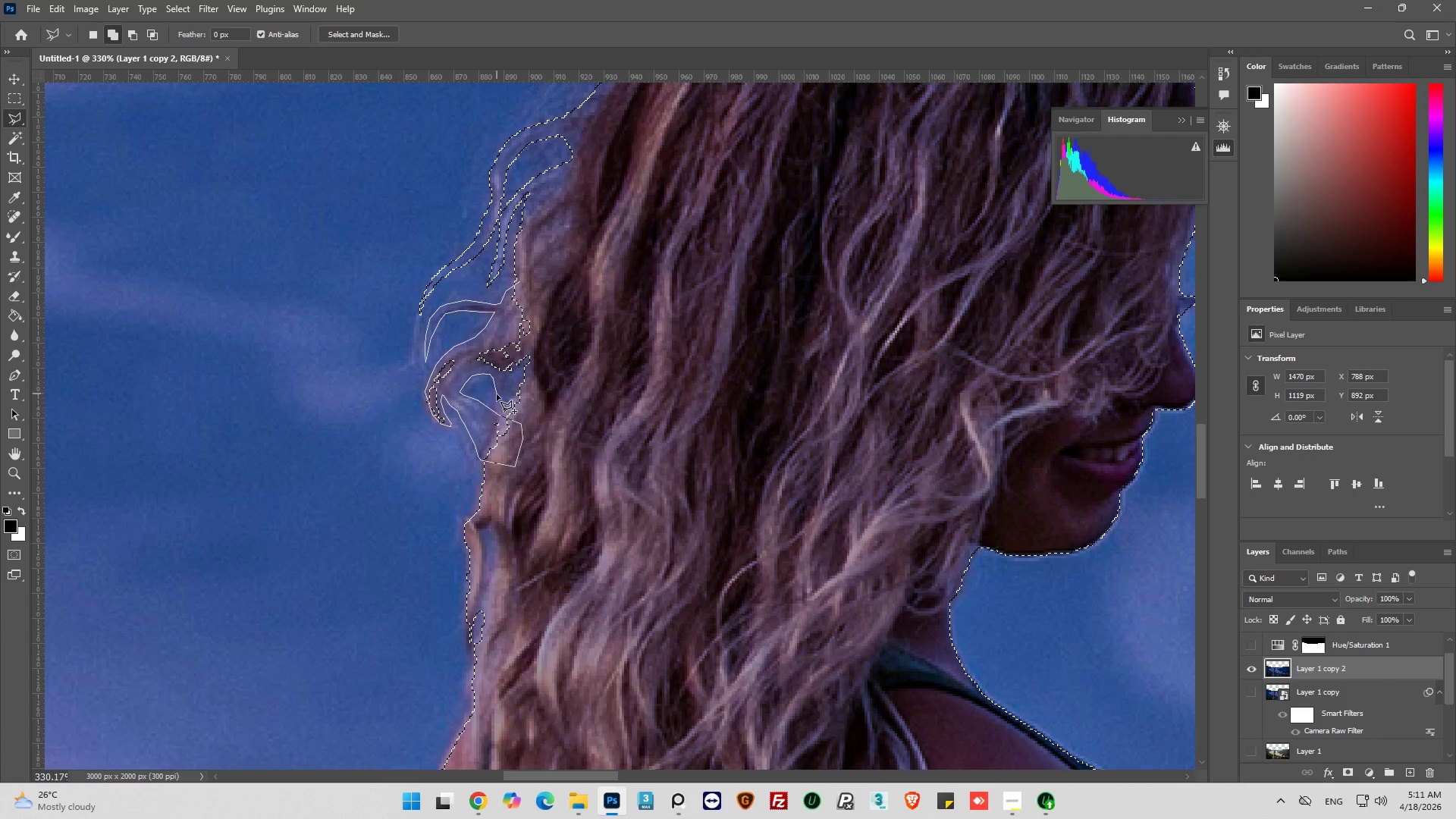 
left_click_drag(start_coordinate=[496, 397], to_coordinate=[494, 400])
 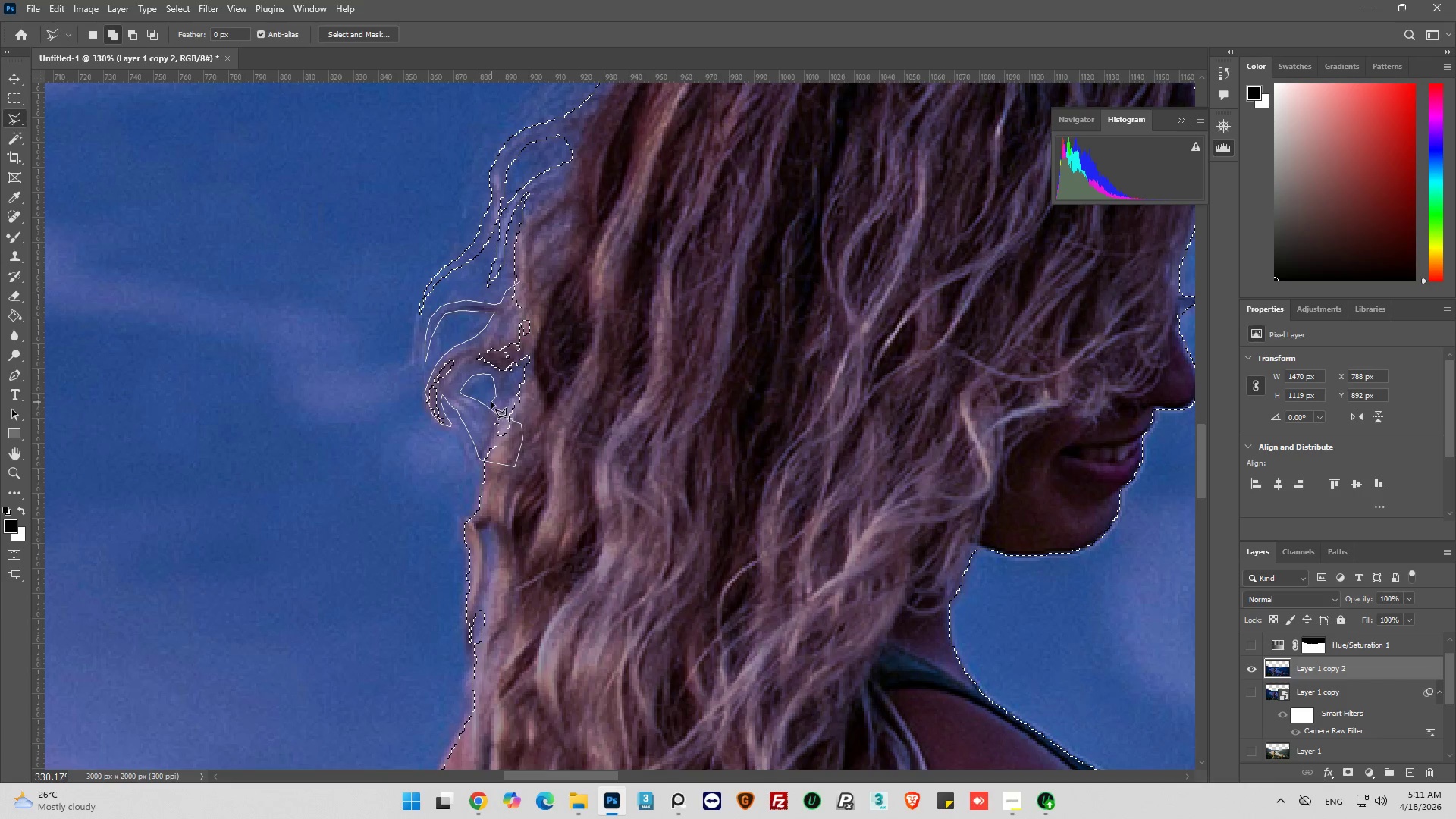 
left_click_drag(start_coordinate=[491, 402], to_coordinate=[490, 406])
 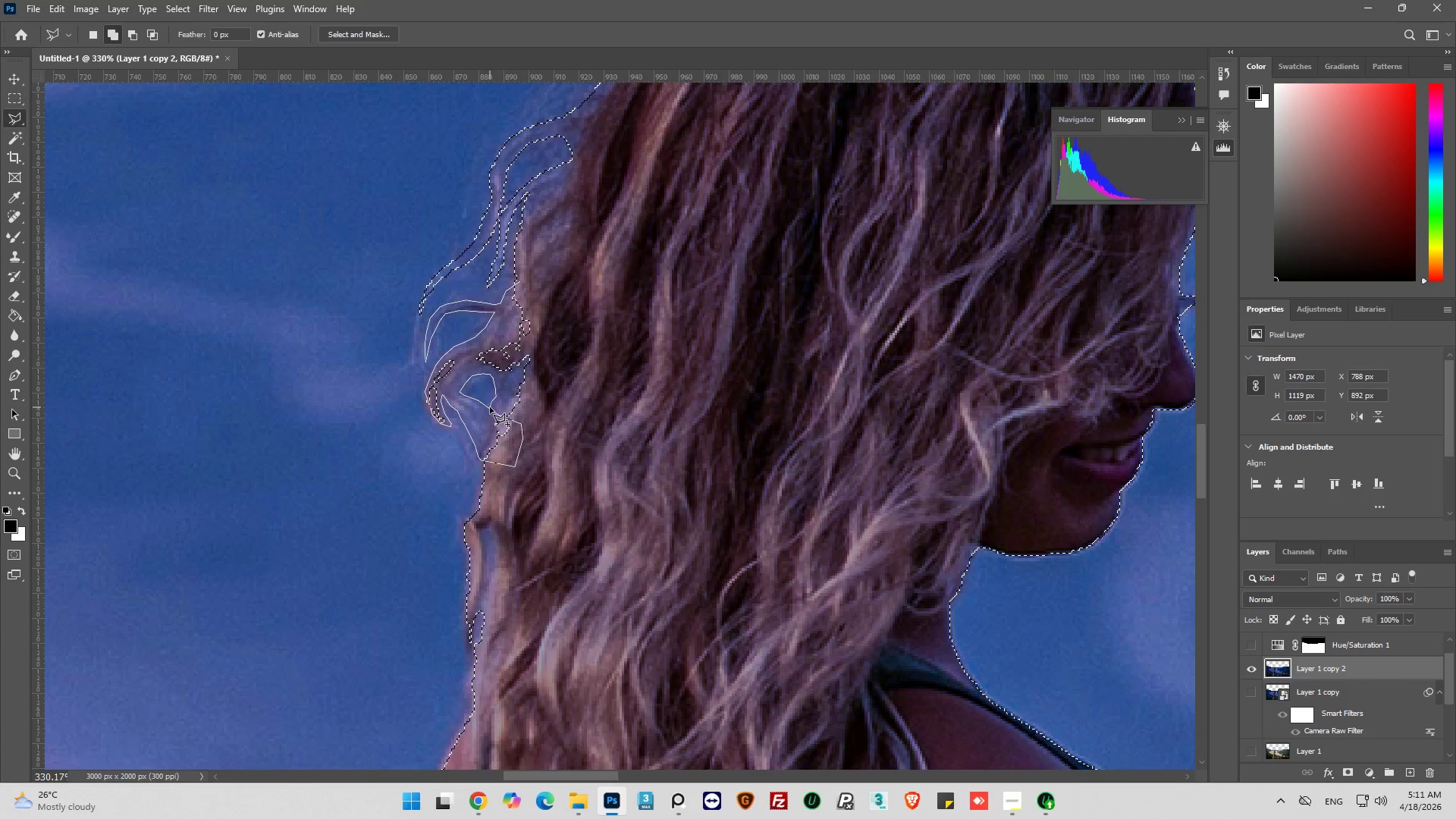 
left_click_drag(start_coordinate=[490, 410], to_coordinate=[490, 415])
 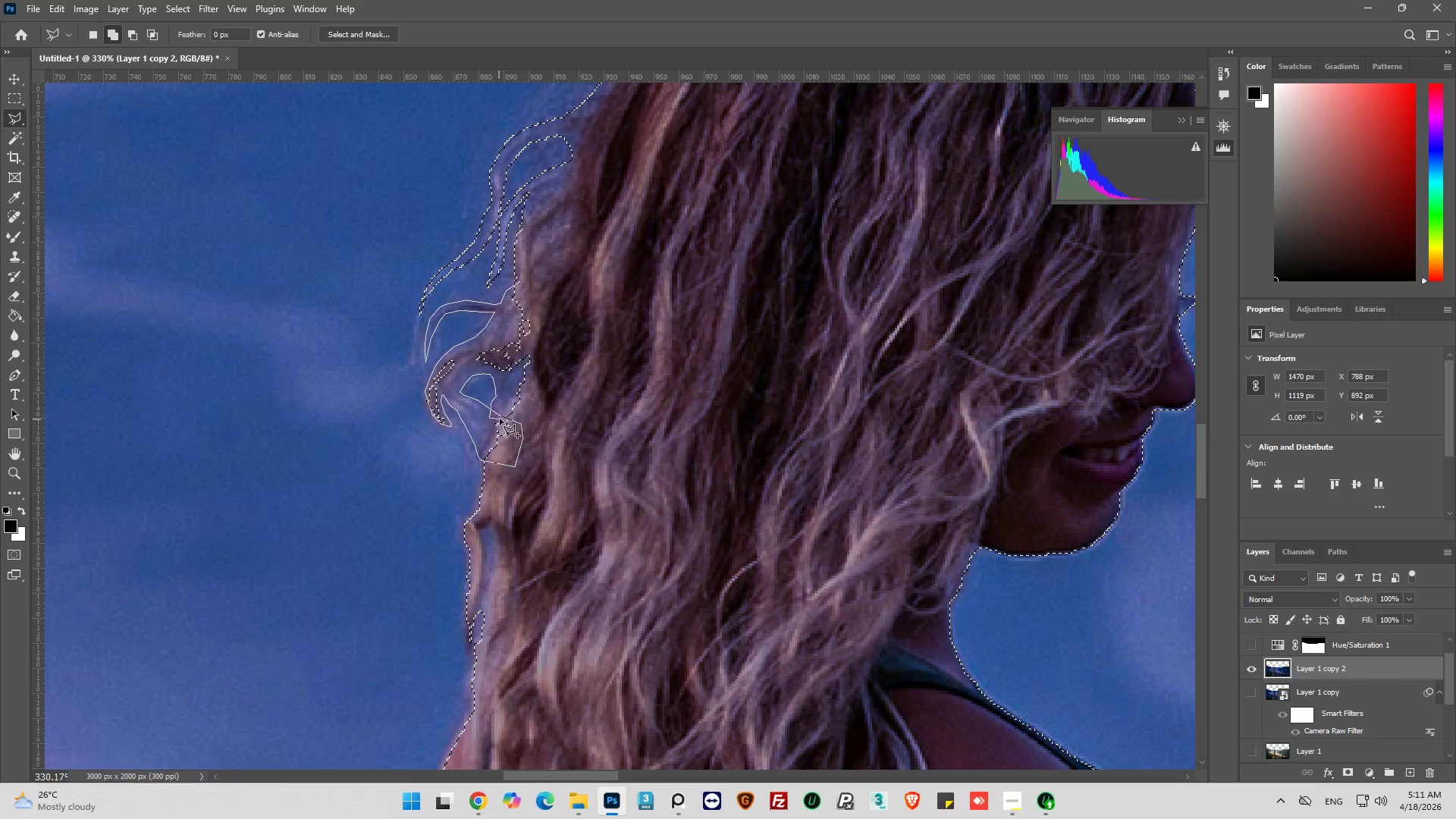 
left_click_drag(start_coordinate=[504, 413], to_coordinate=[505, 404])
 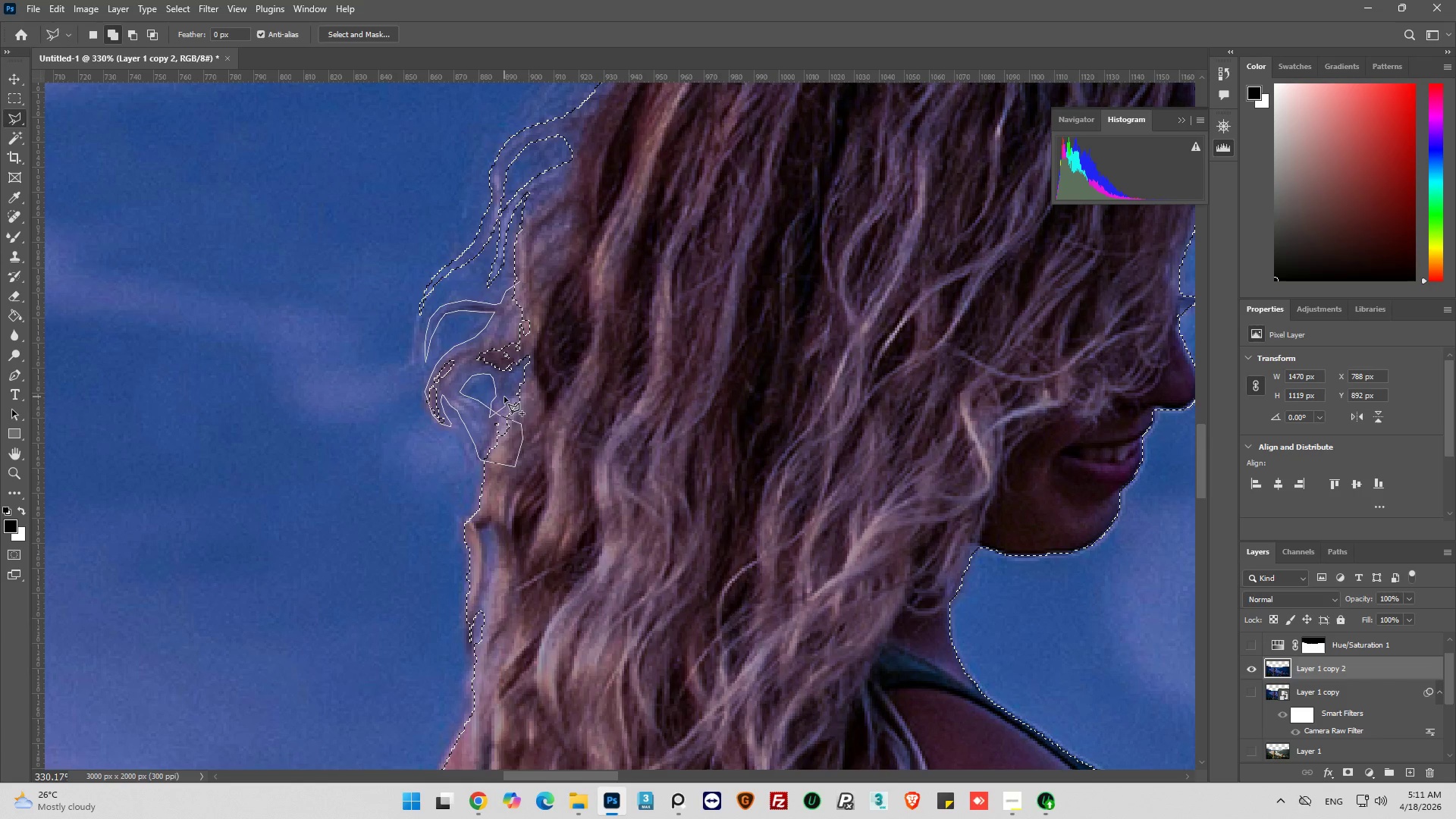 
left_click_drag(start_coordinate=[504, 395], to_coordinate=[504, 390])
 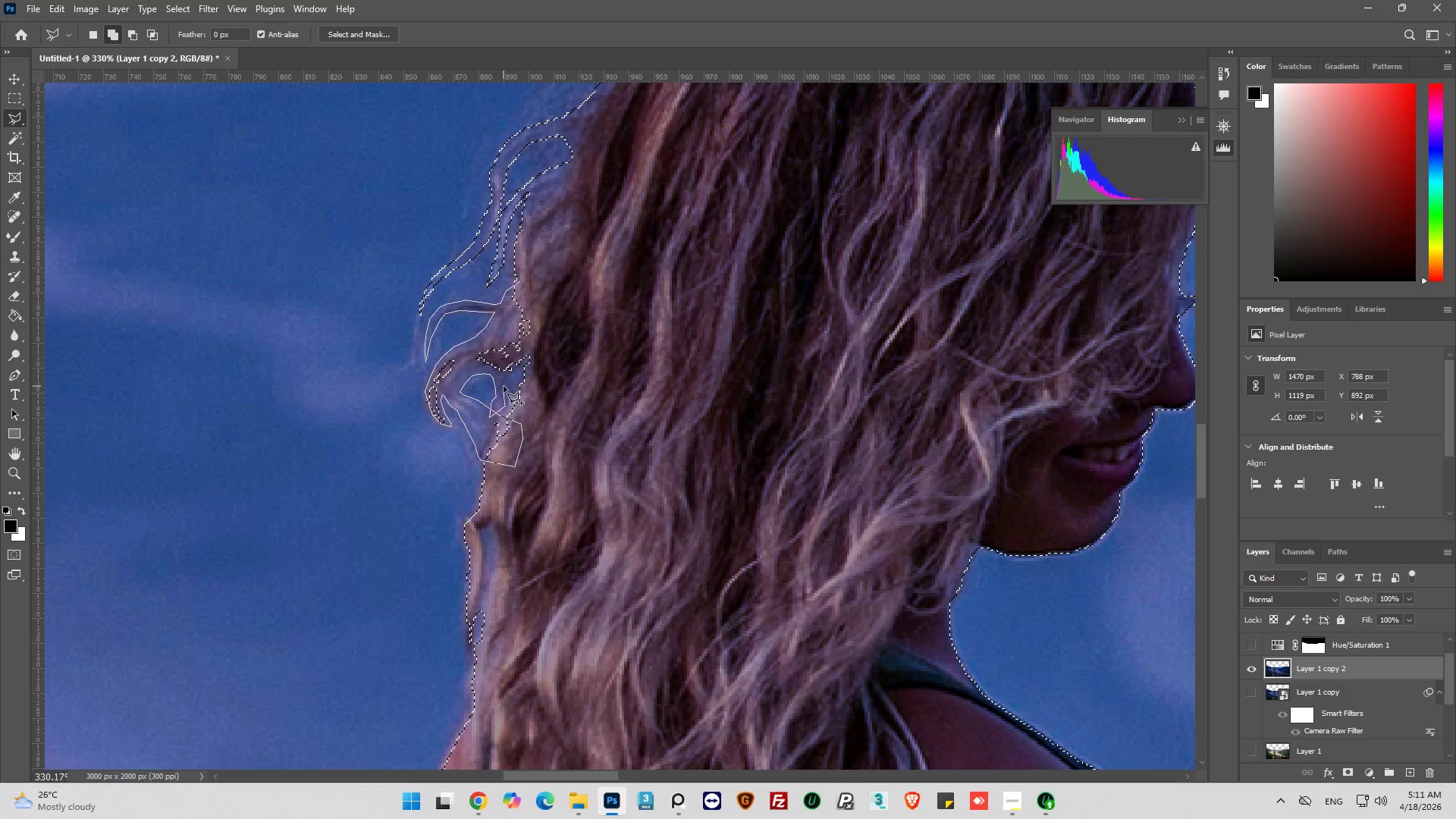 
left_click_drag(start_coordinate=[504, 385], to_coordinate=[504, 381])
 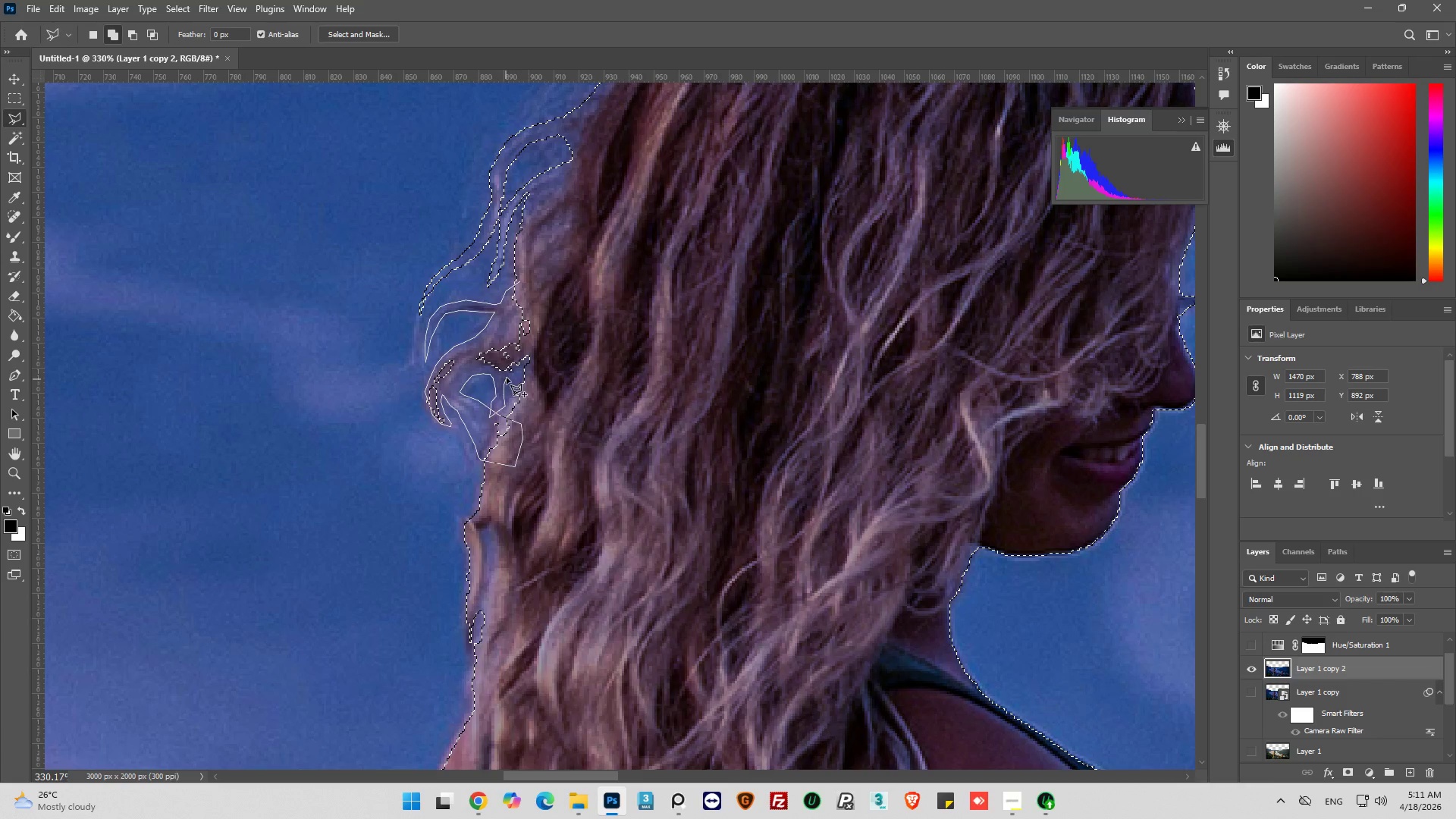 
left_click_drag(start_coordinate=[506, 379], to_coordinate=[509, 373])
 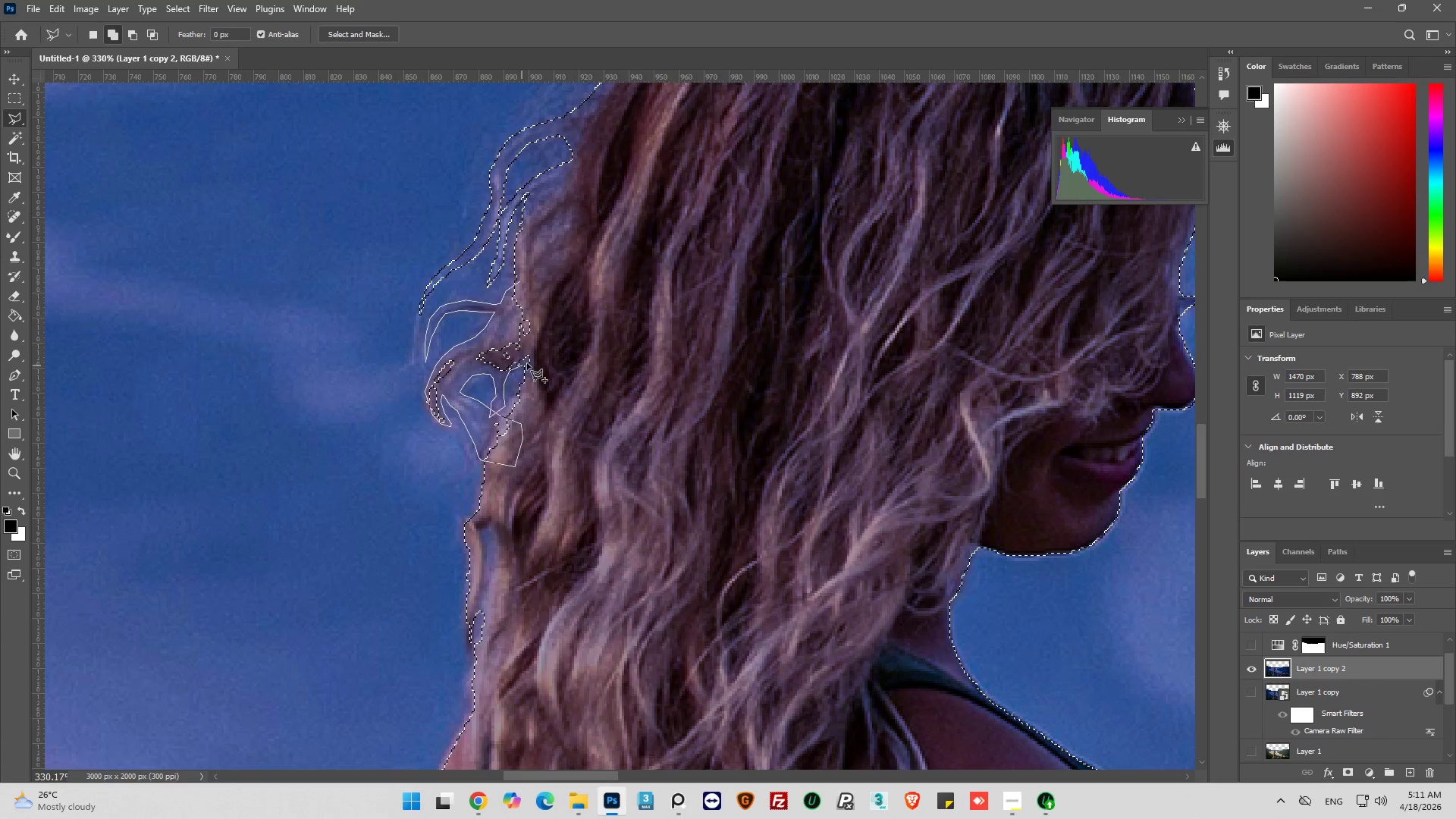 
double_click([527, 363])
 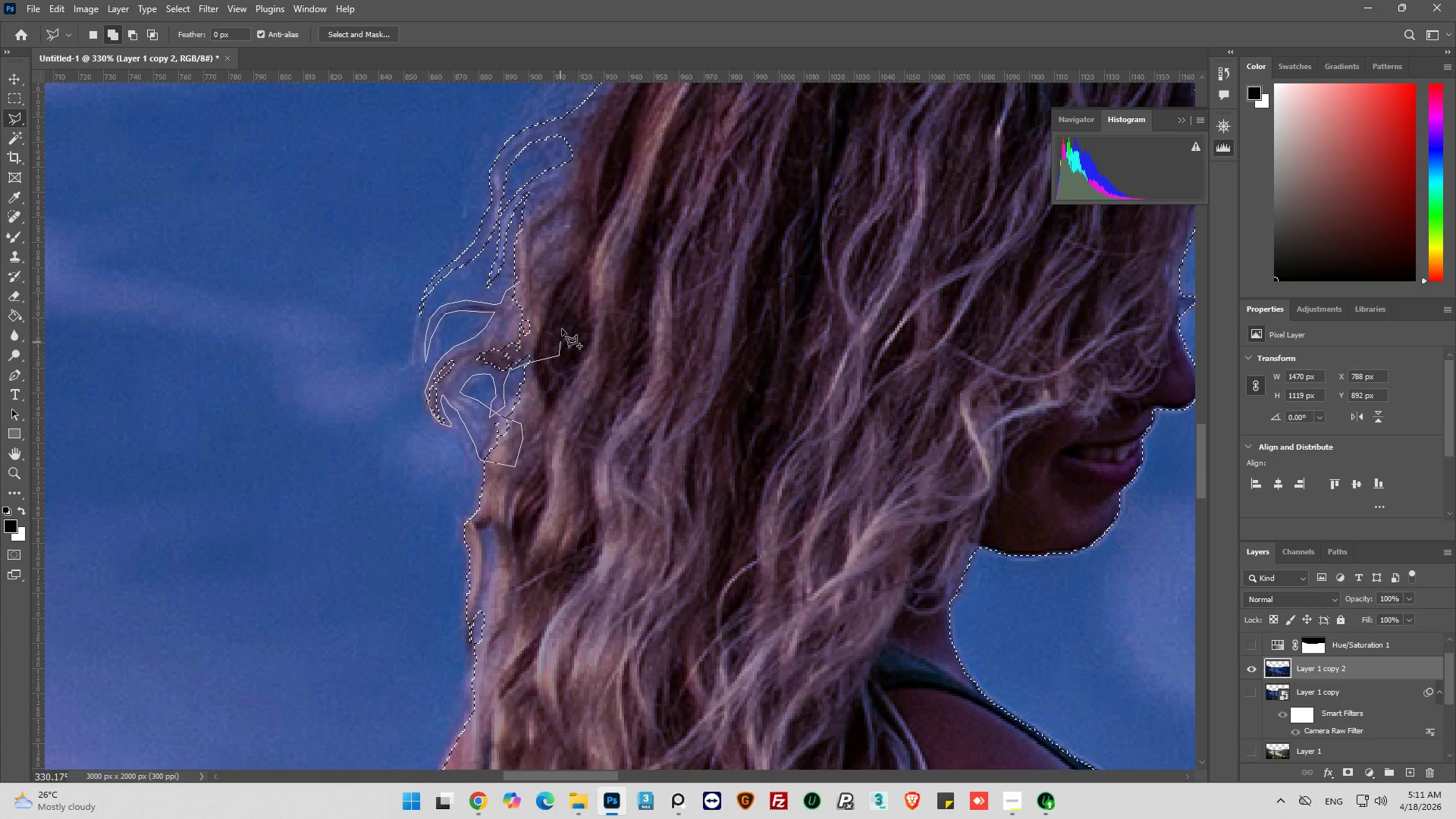 
left_click_drag(start_coordinate=[562, 318], to_coordinate=[551, 308])
 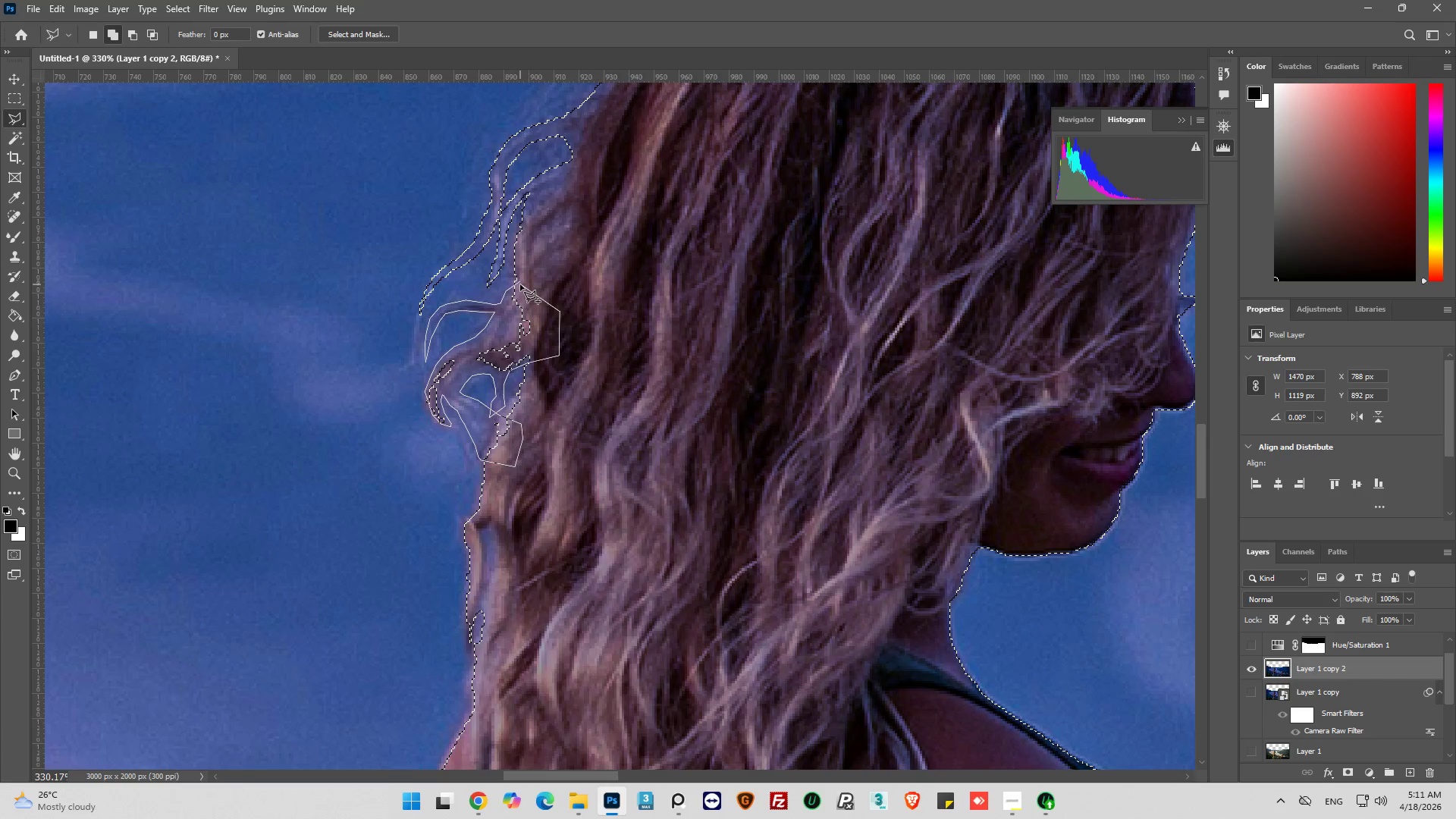 
left_click([520, 283])
 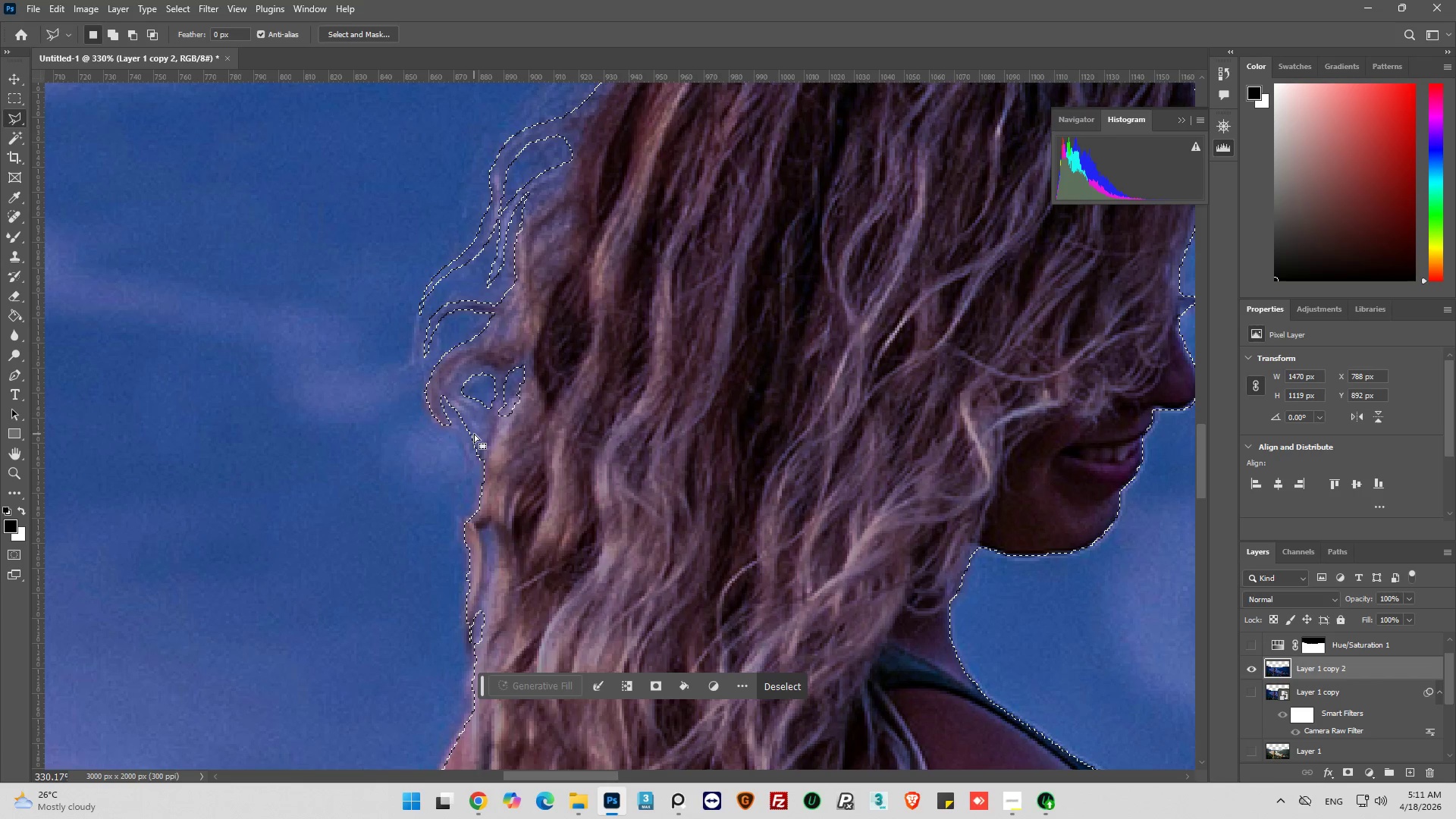 
scroll: coordinate [538, 388], scroll_direction: down, amount: 14.0
 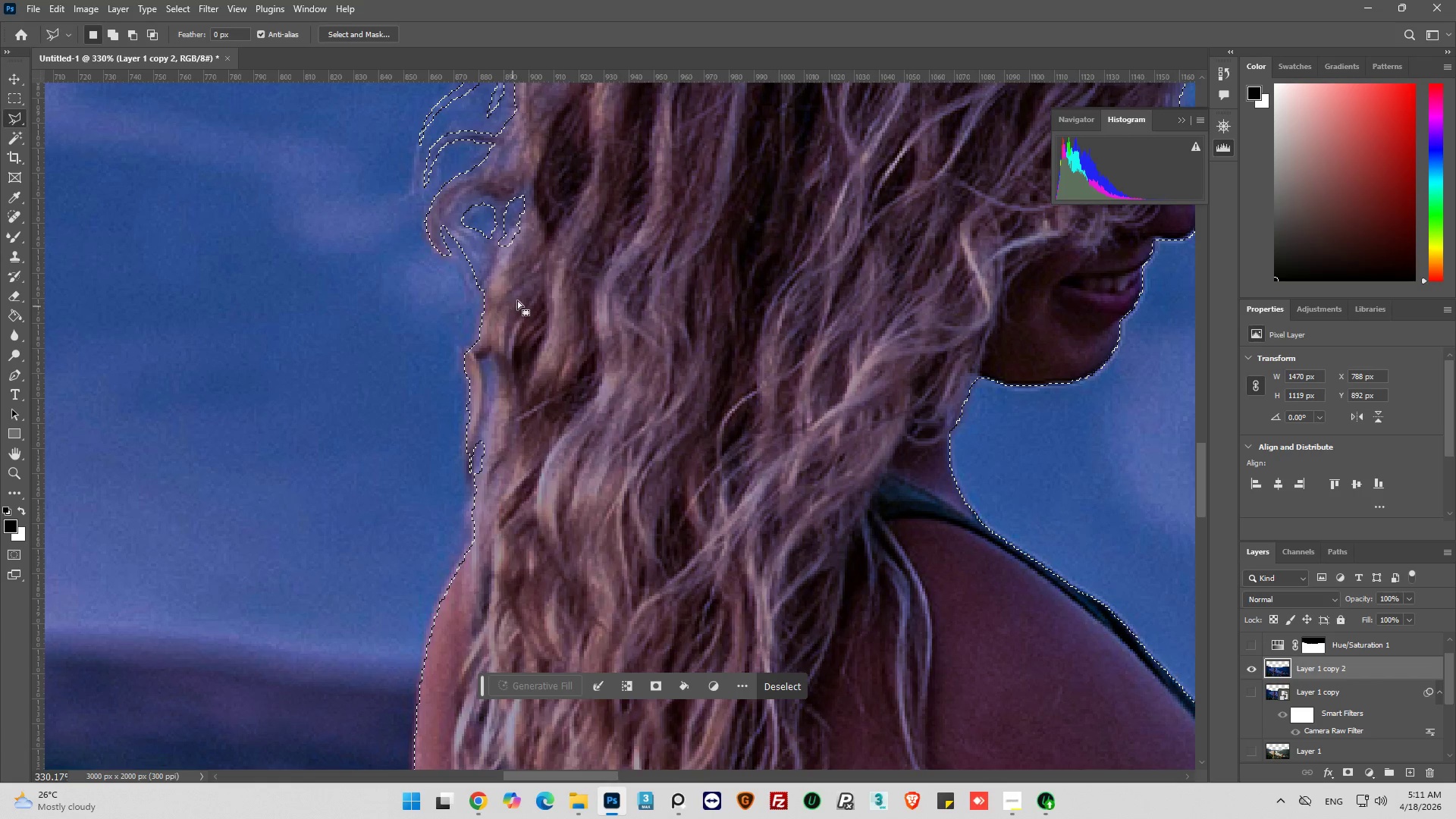 
hold_key(key=ShiftLeft, duration=1.02)
left_click([504, 268])
 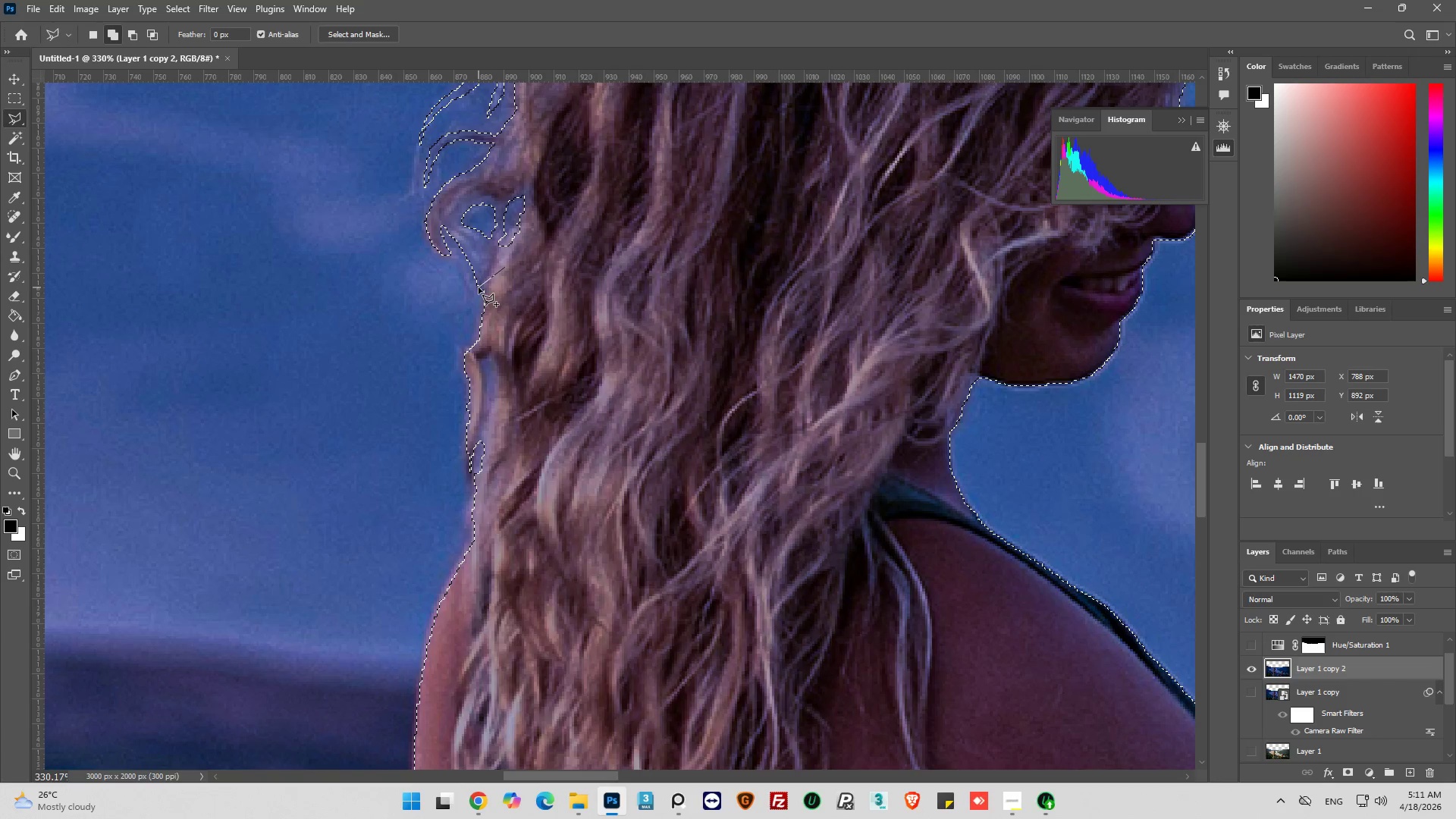 
left_click_drag(start_coordinate=[479, 287], to_coordinate=[484, 290])
 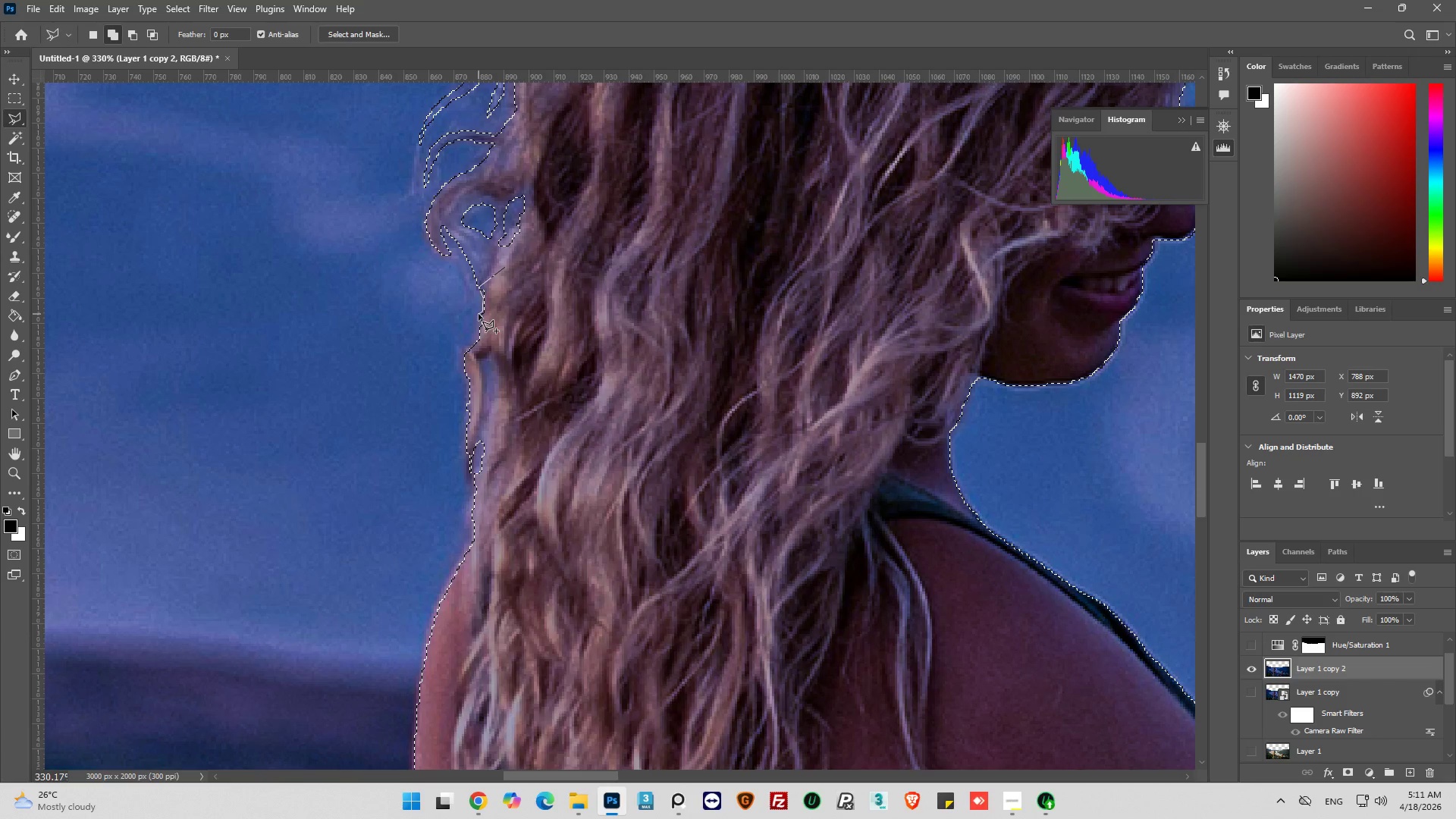 
left_click_drag(start_coordinate=[474, 328], to_coordinate=[473, 331])
 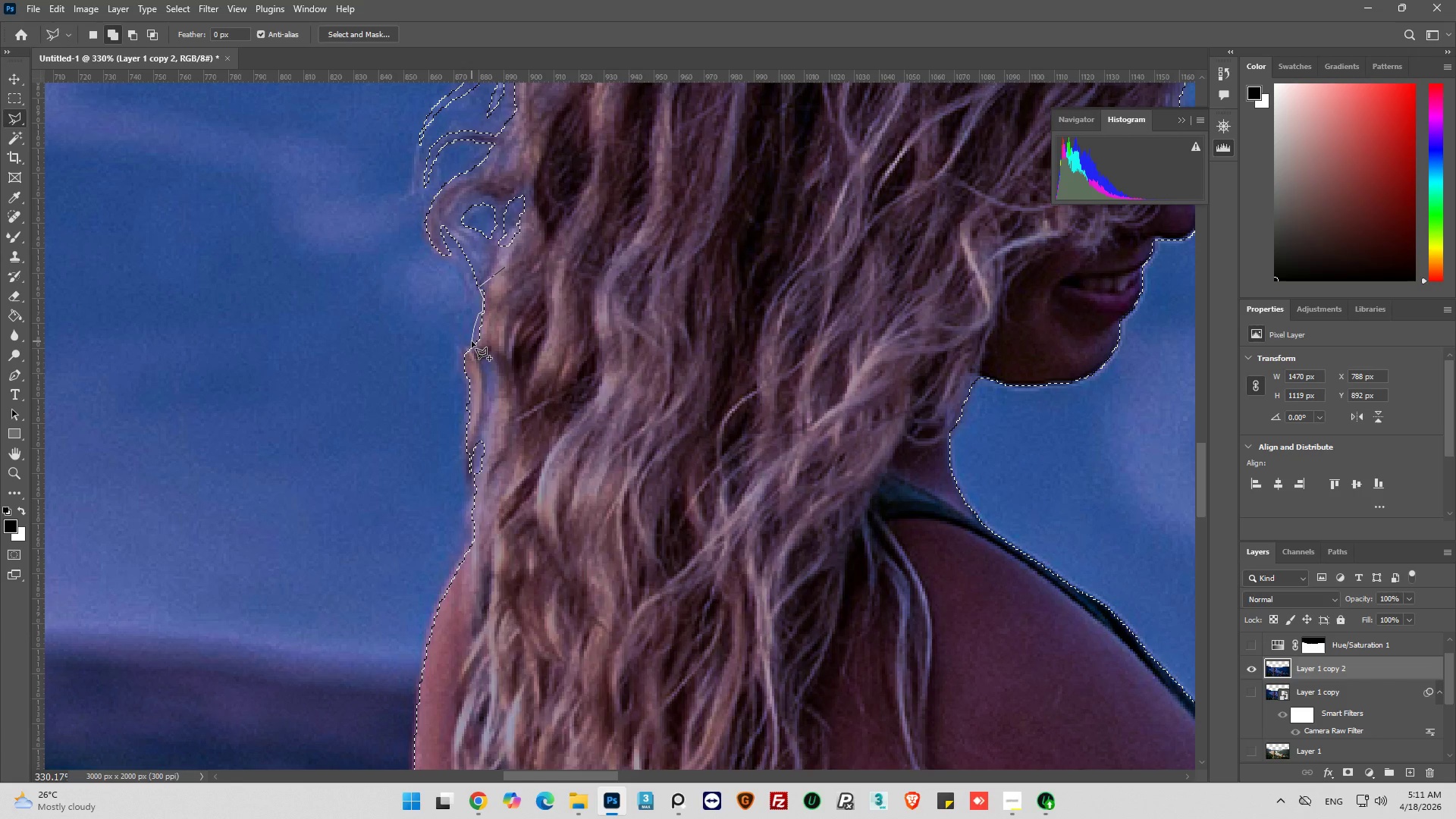 
left_click([472, 341])
 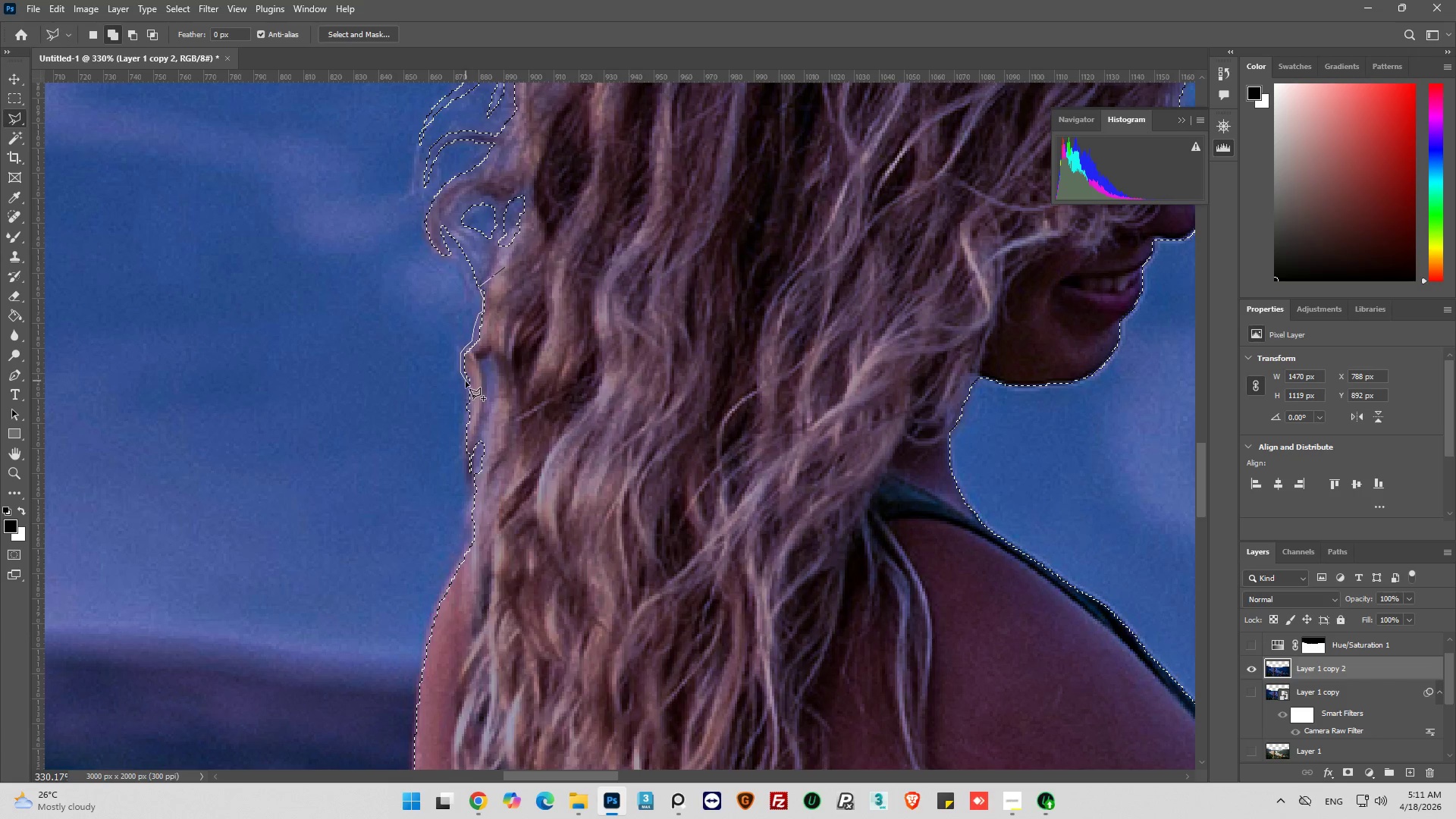 
left_click_drag(start_coordinate=[466, 384], to_coordinate=[466, 390])
 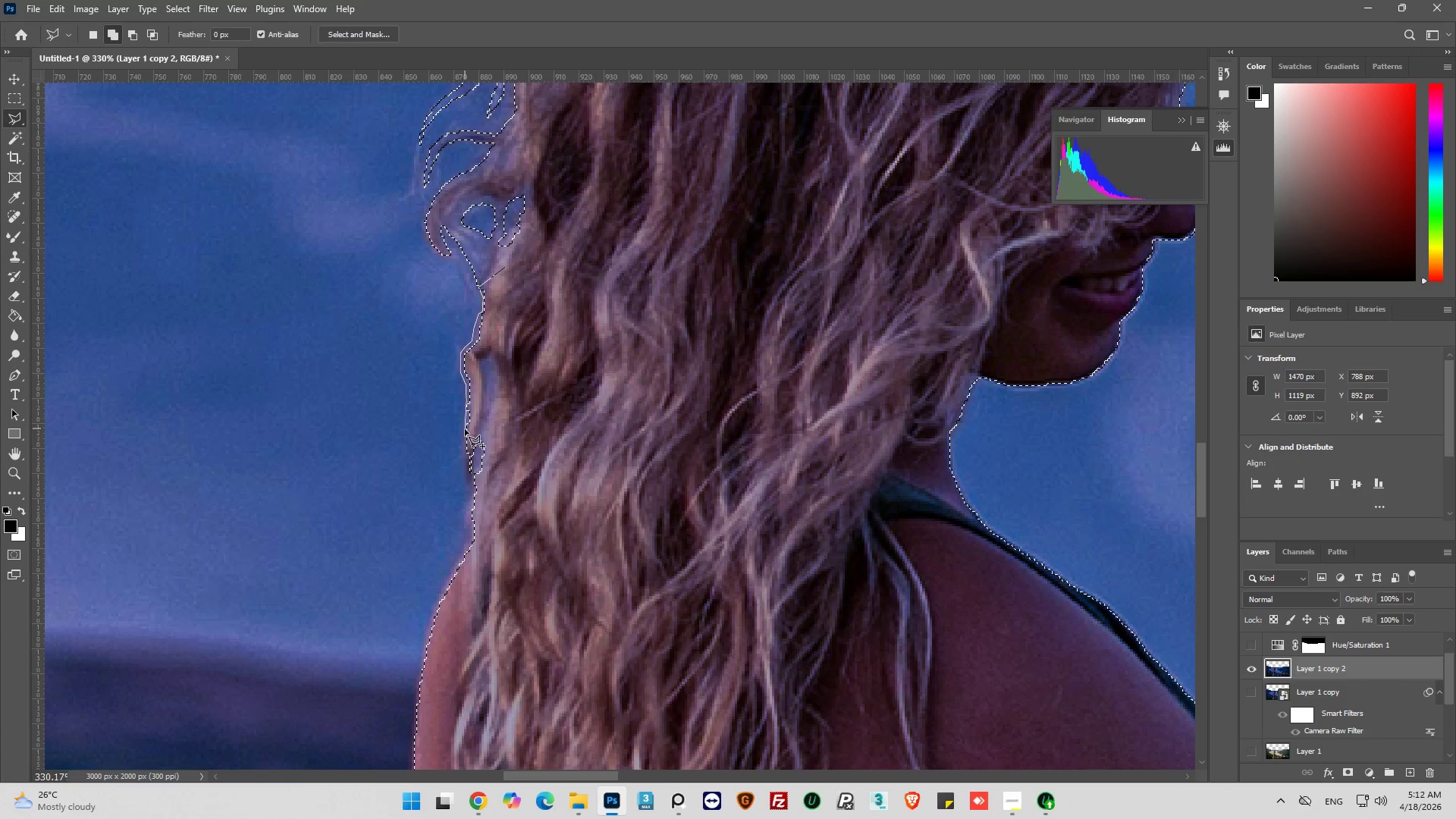 
left_click_drag(start_coordinate=[463, 444], to_coordinate=[463, 447])
 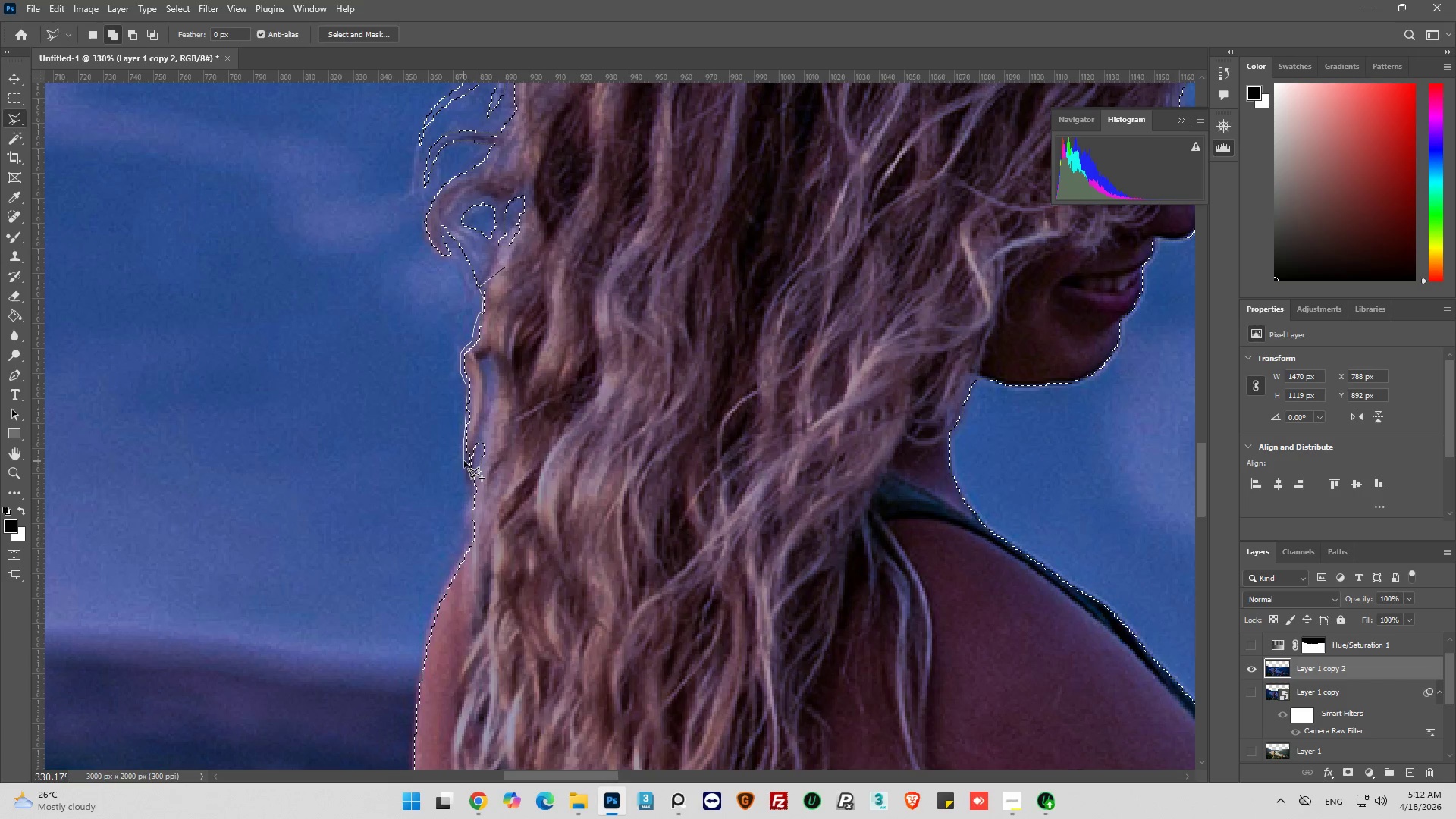 
left_click([464, 461])
 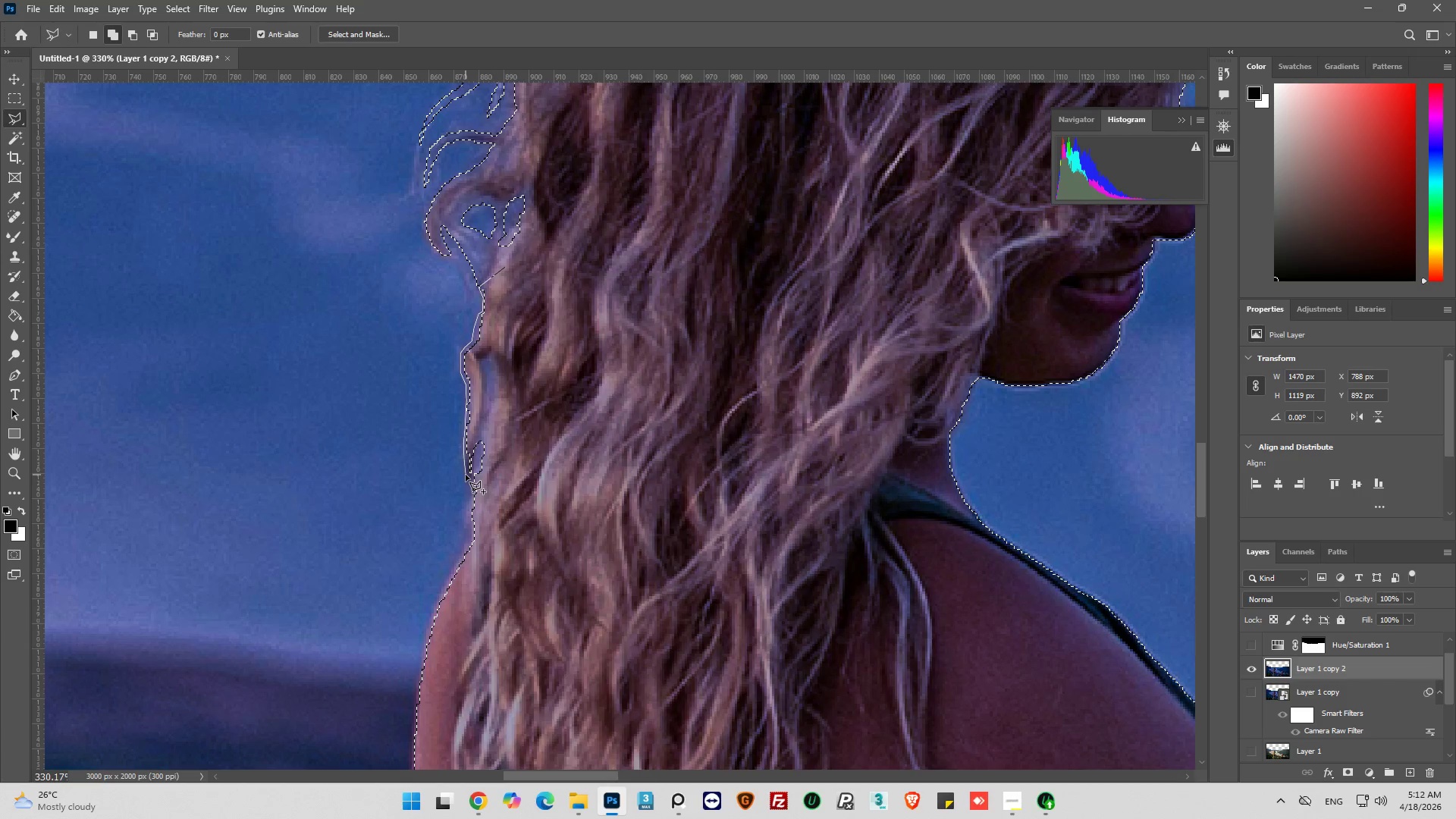 
left_click_drag(start_coordinate=[466, 475], to_coordinate=[466, 479])
 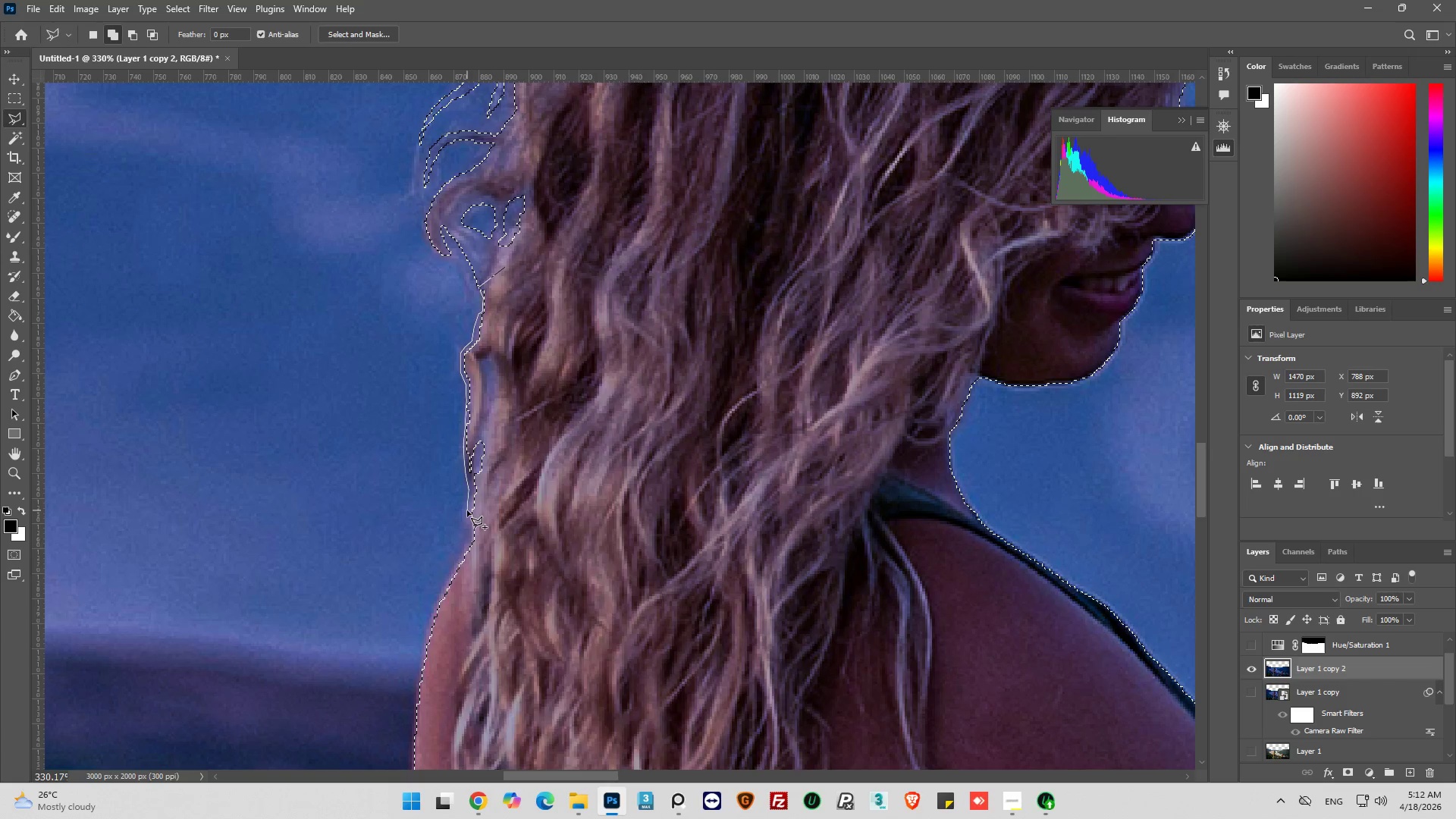 
left_click_drag(start_coordinate=[466, 524], to_coordinate=[464, 531])
 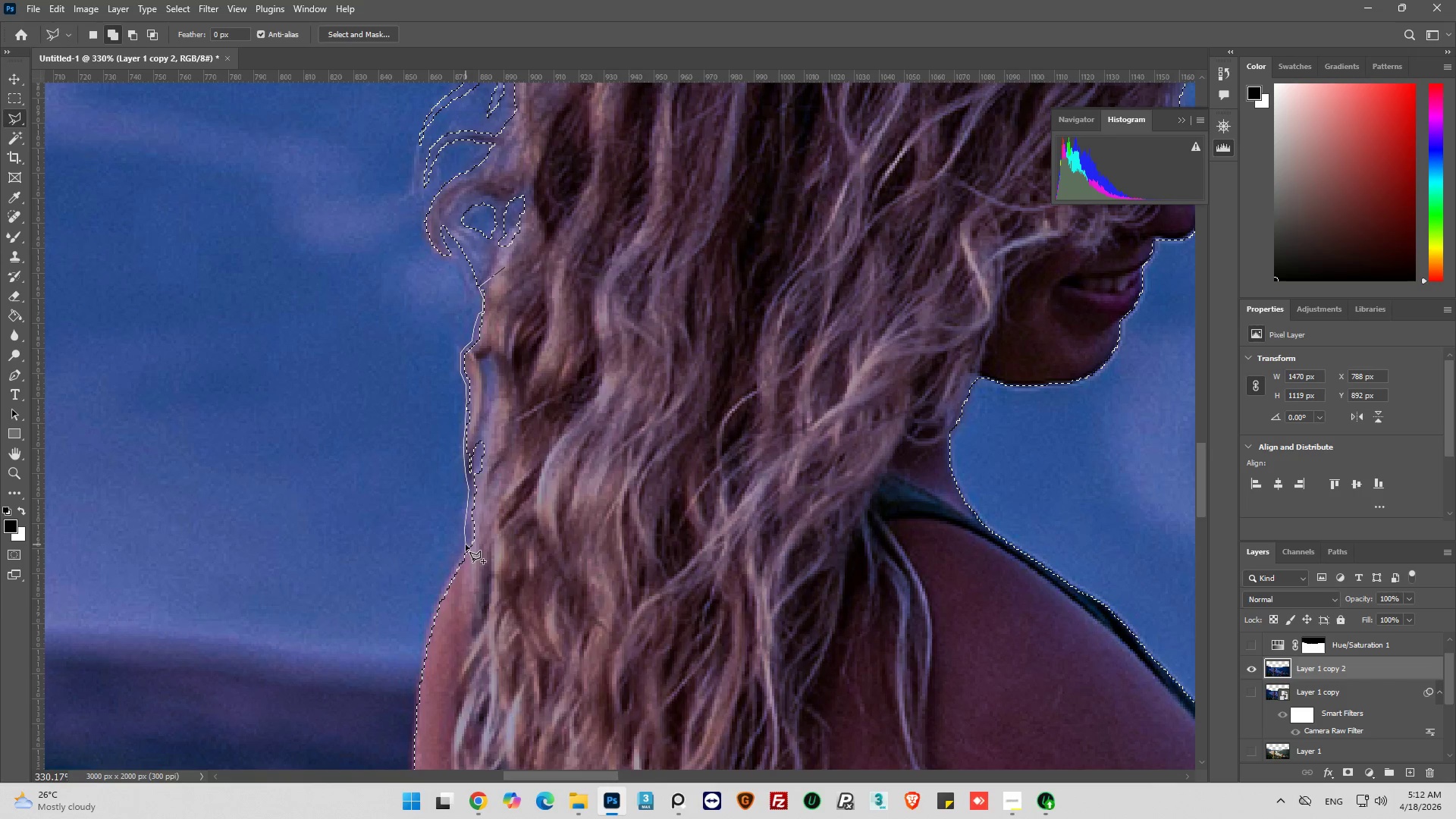 
left_click([466, 544])
 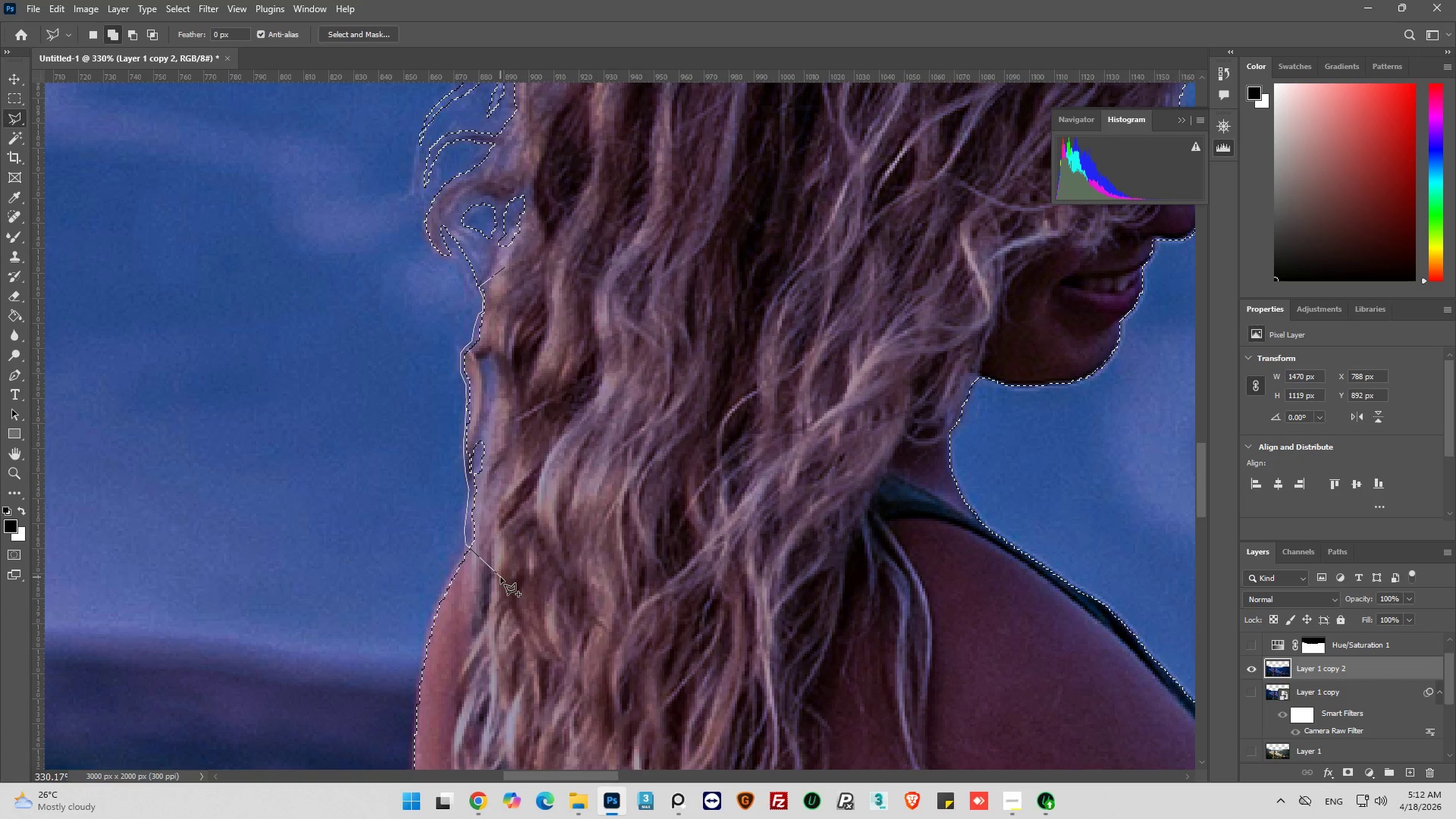 
left_click_drag(start_coordinate=[500, 576], to_coordinate=[536, 548])
 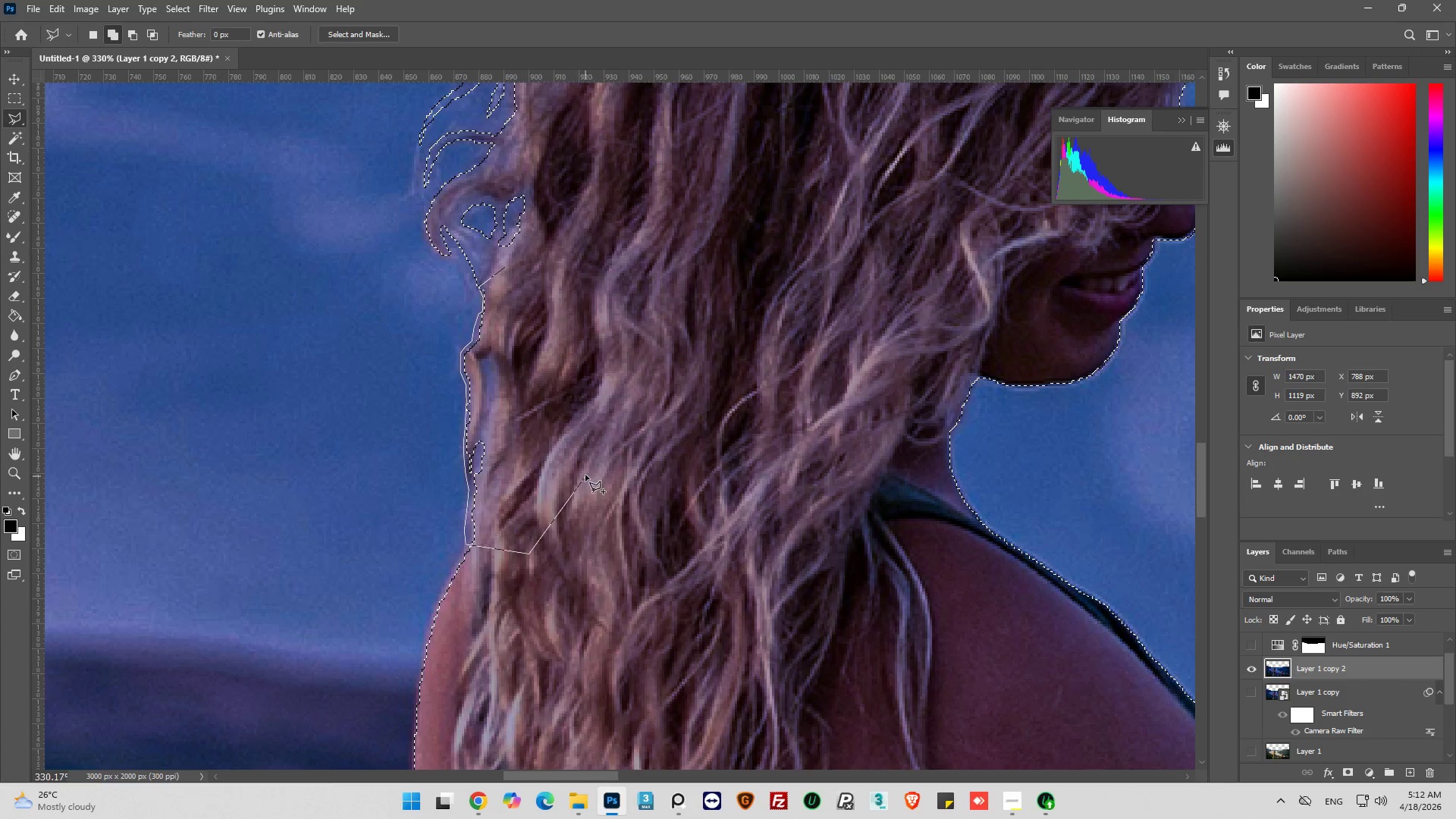 
left_click_drag(start_coordinate=[585, 476], to_coordinate=[576, 431])
 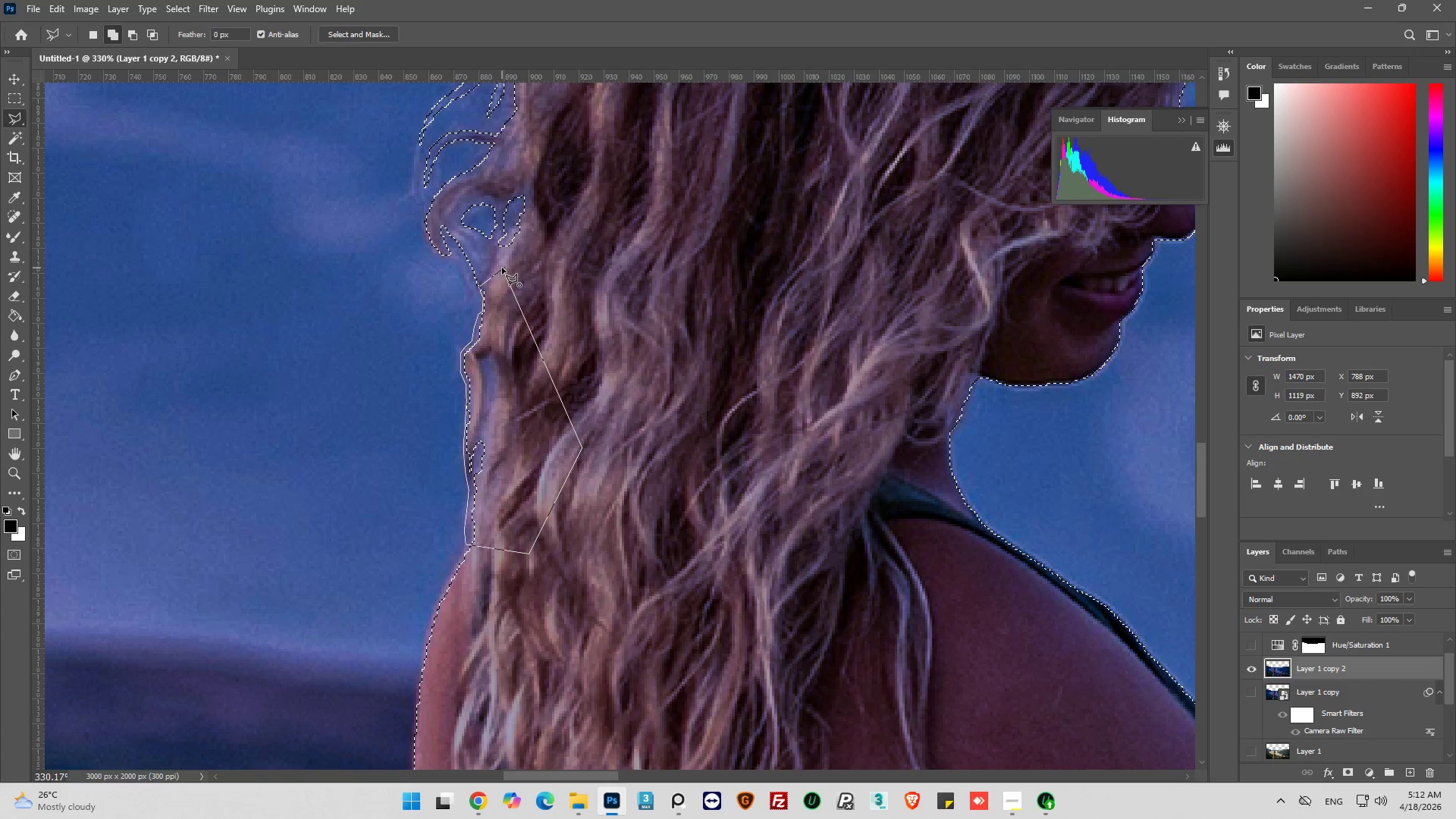 
left_click([506, 268])
 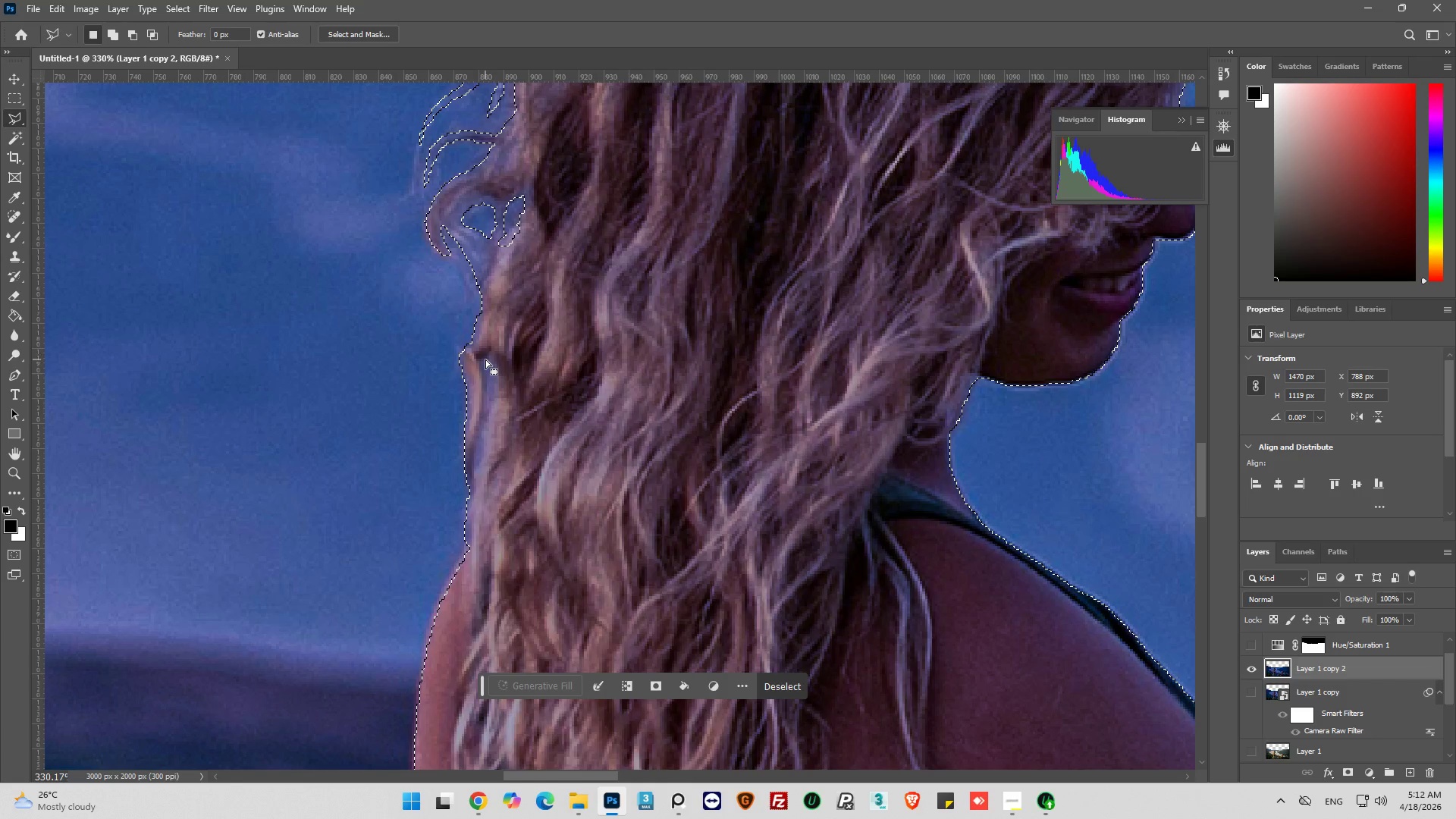 
key(Alt+AltLeft)
 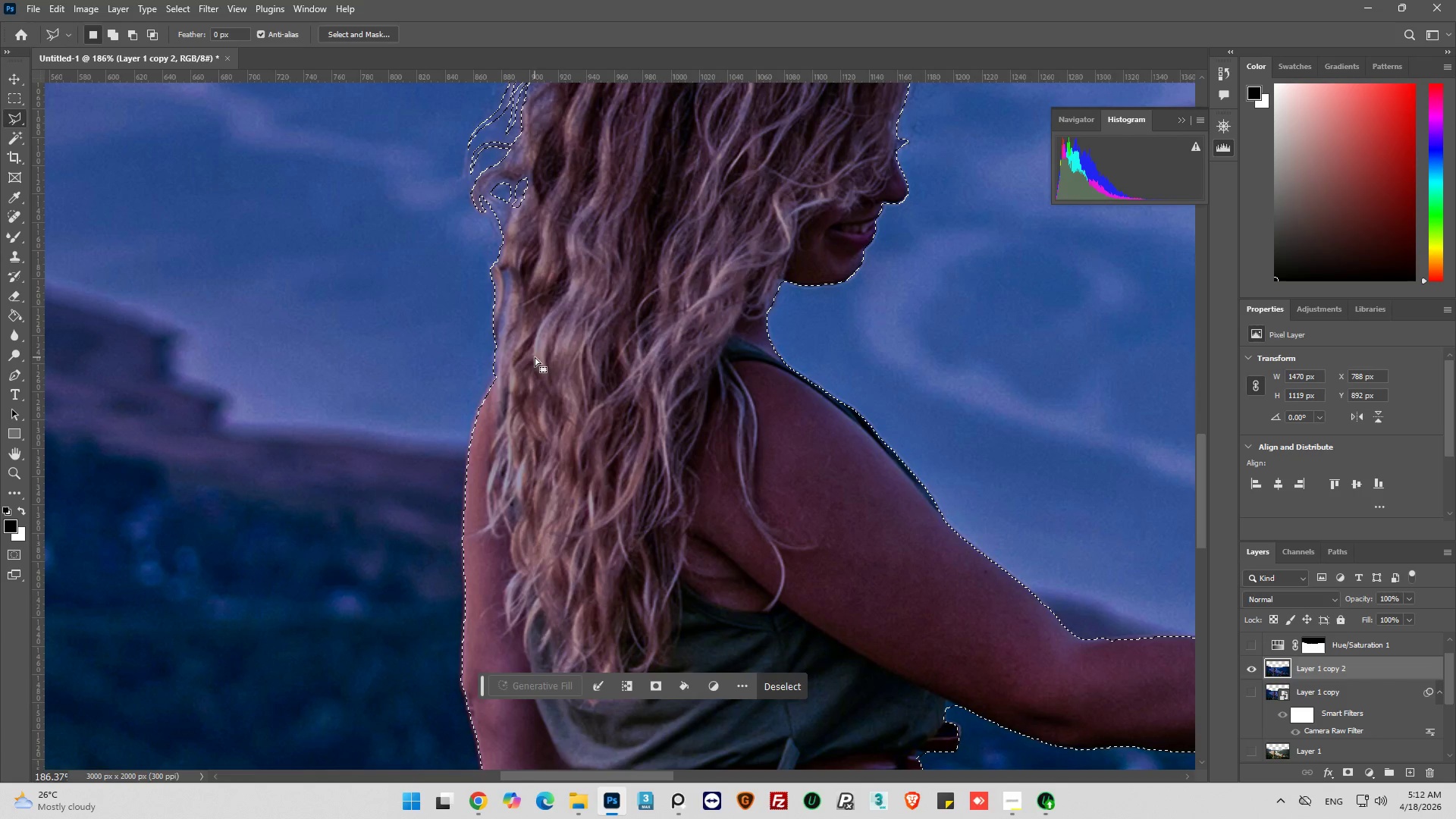 
hold_key(key=AltLeft, duration=0.95)
 